 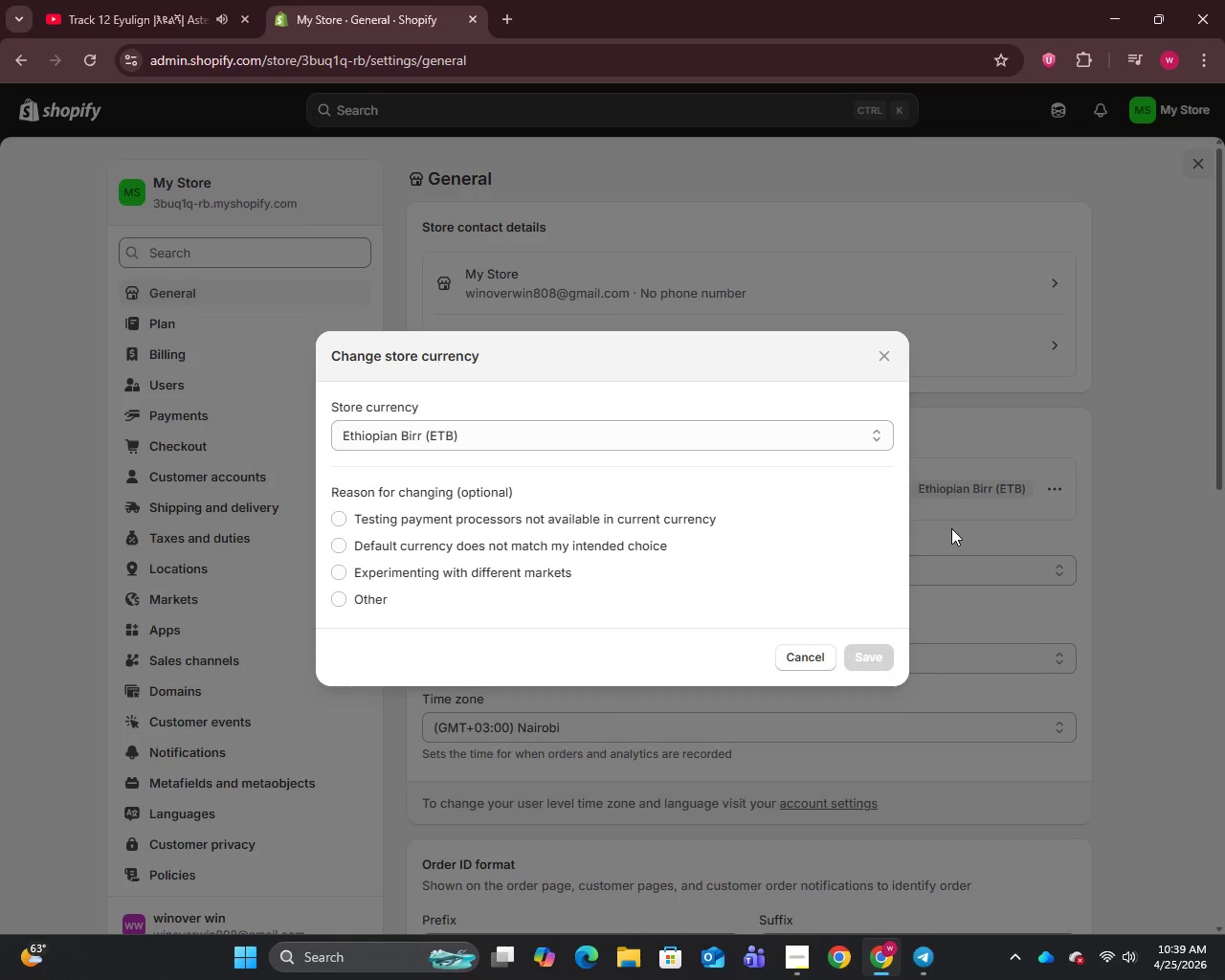 
left_click([484, 429])
 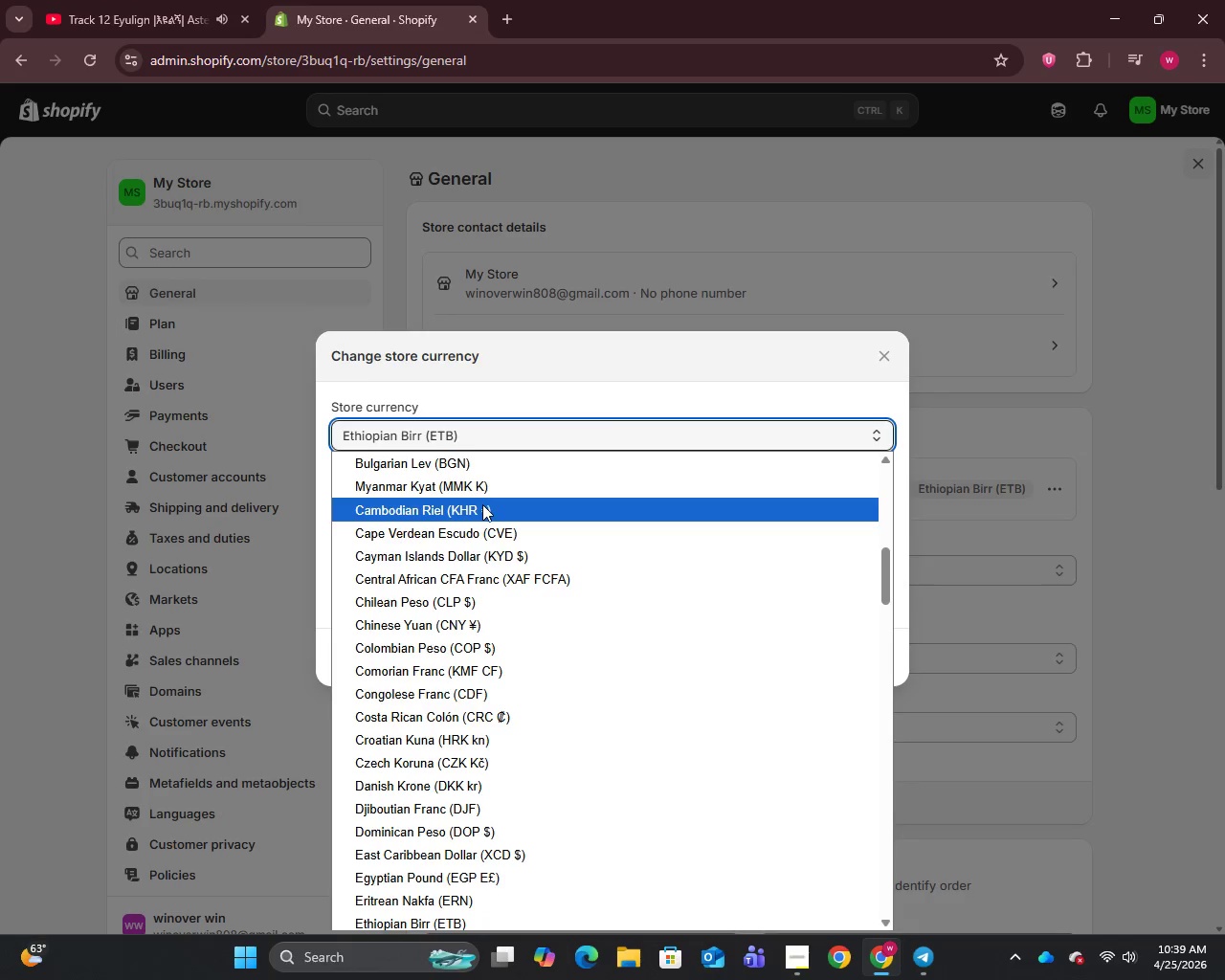 
left_click([463, 484])
 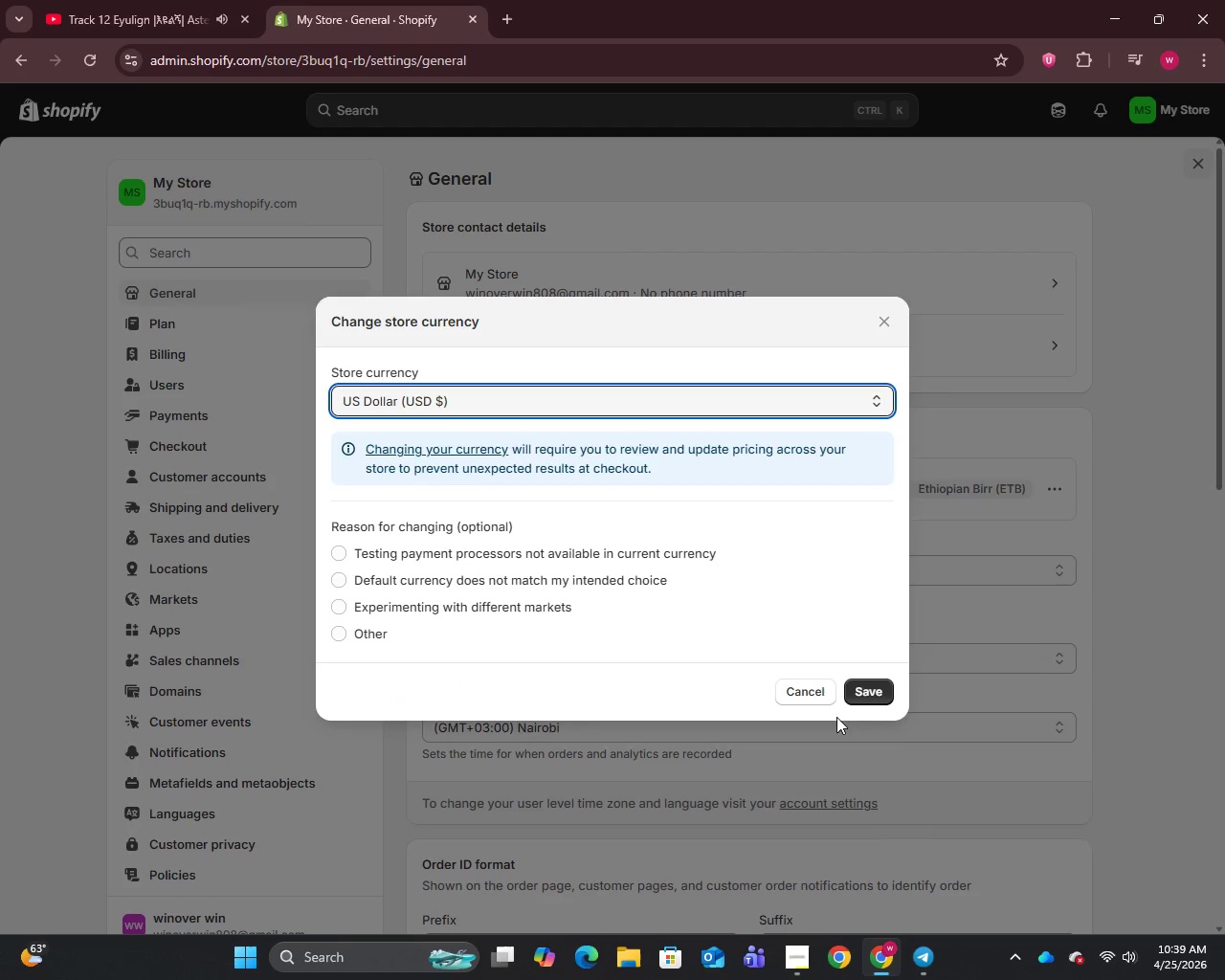 
scroll: coordinate [481, 504], scroll_direction: up, amount: 12.0
 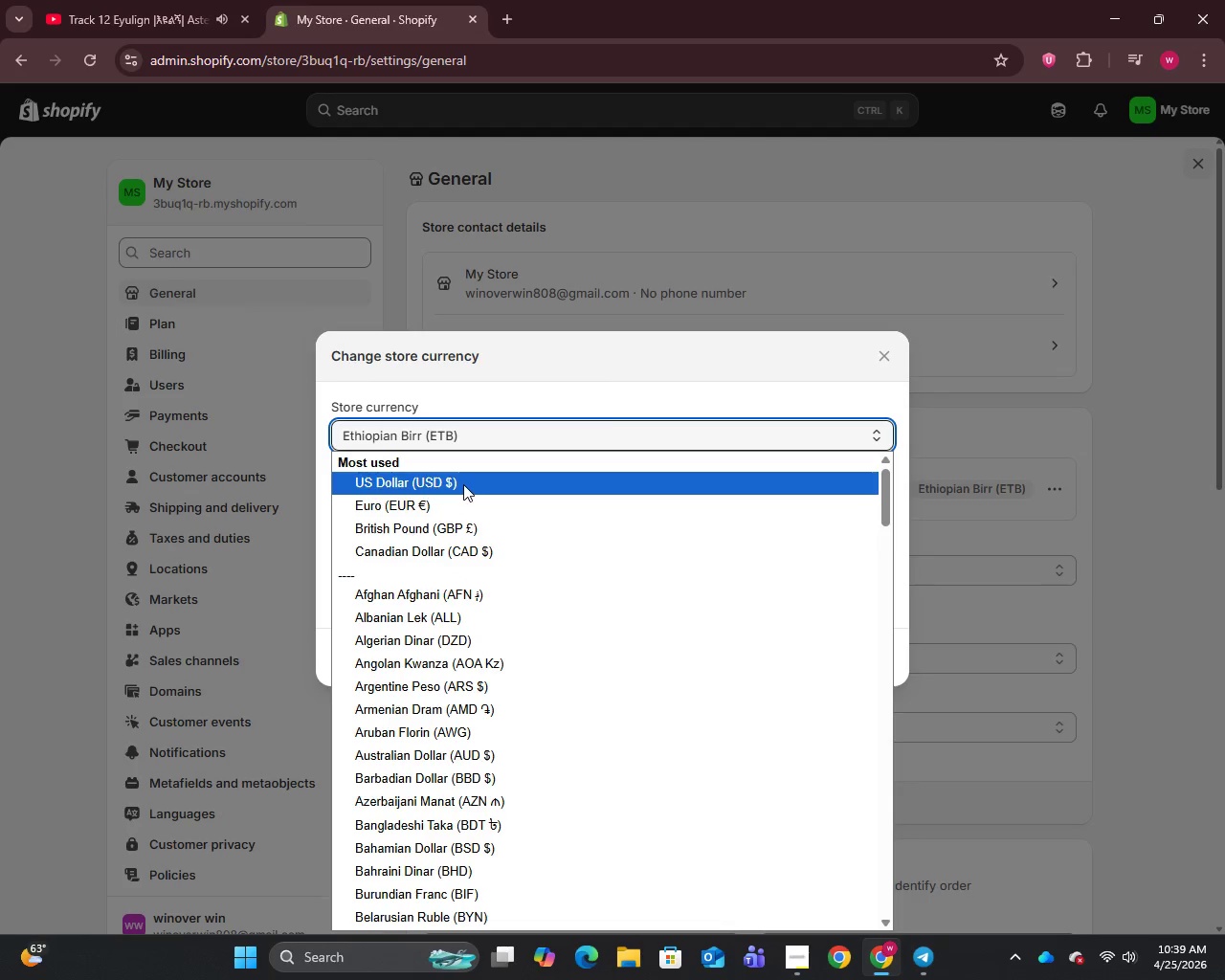 
left_click([879, 686])
 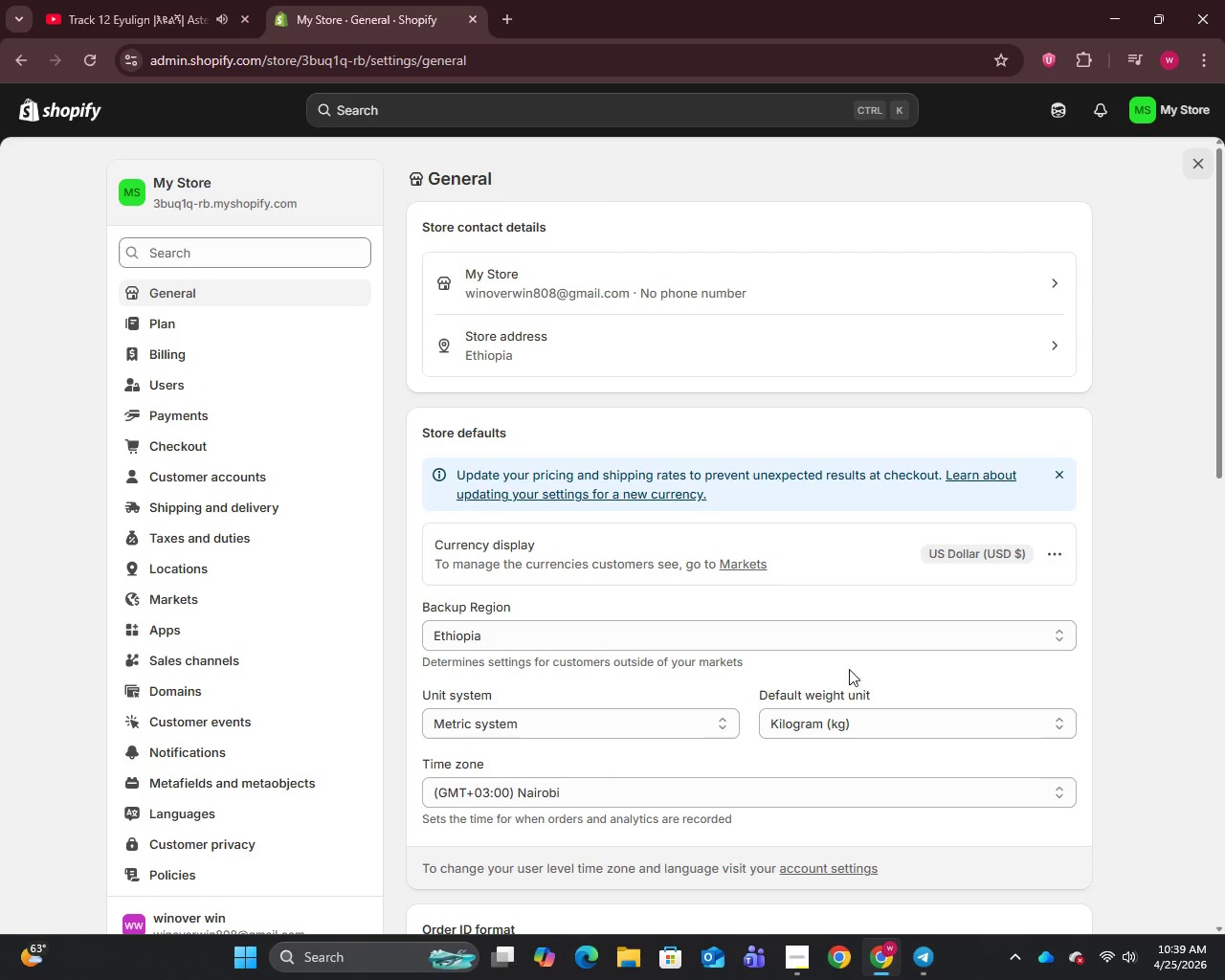 
wait(6.94)
 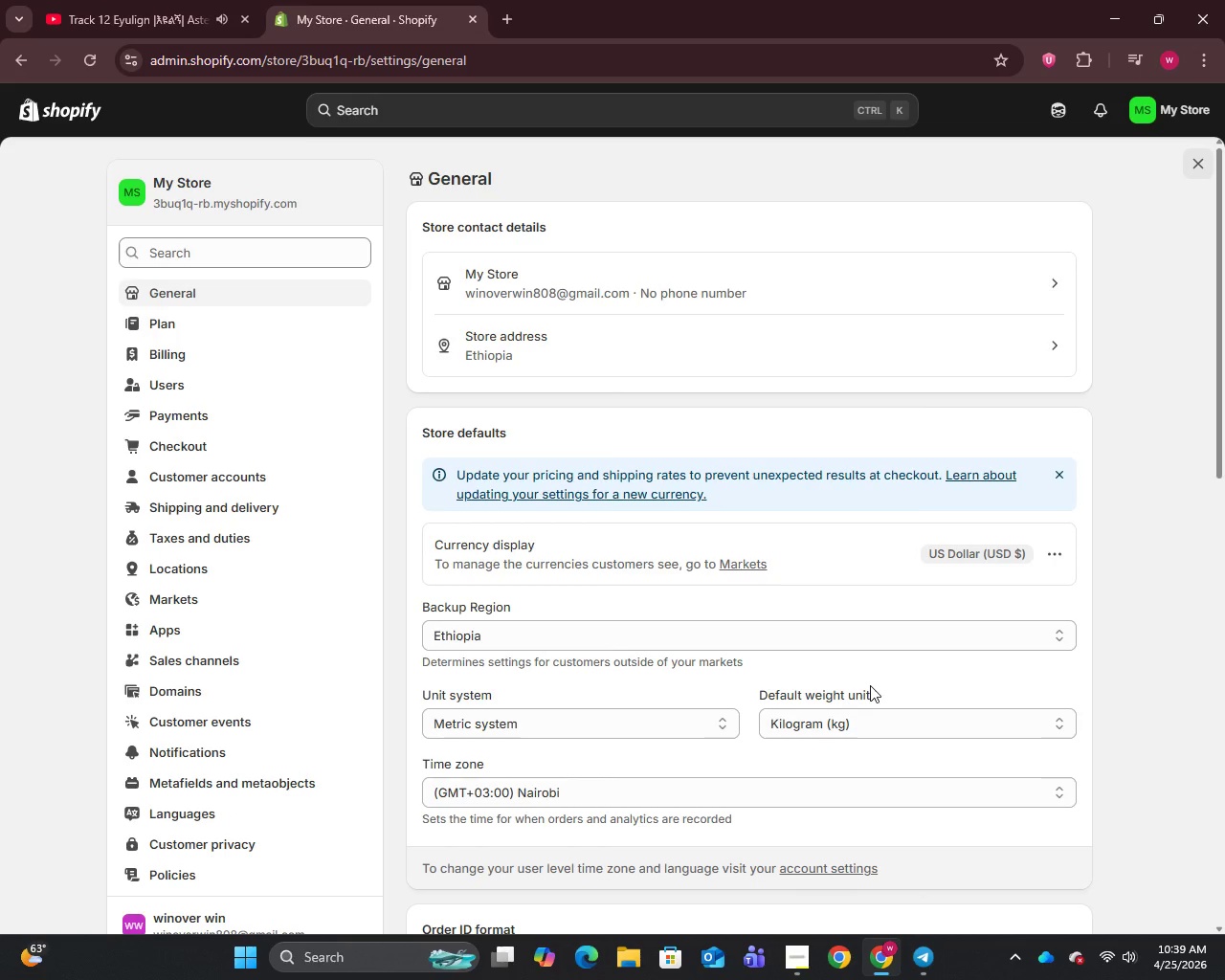 
double_click([852, 290])
 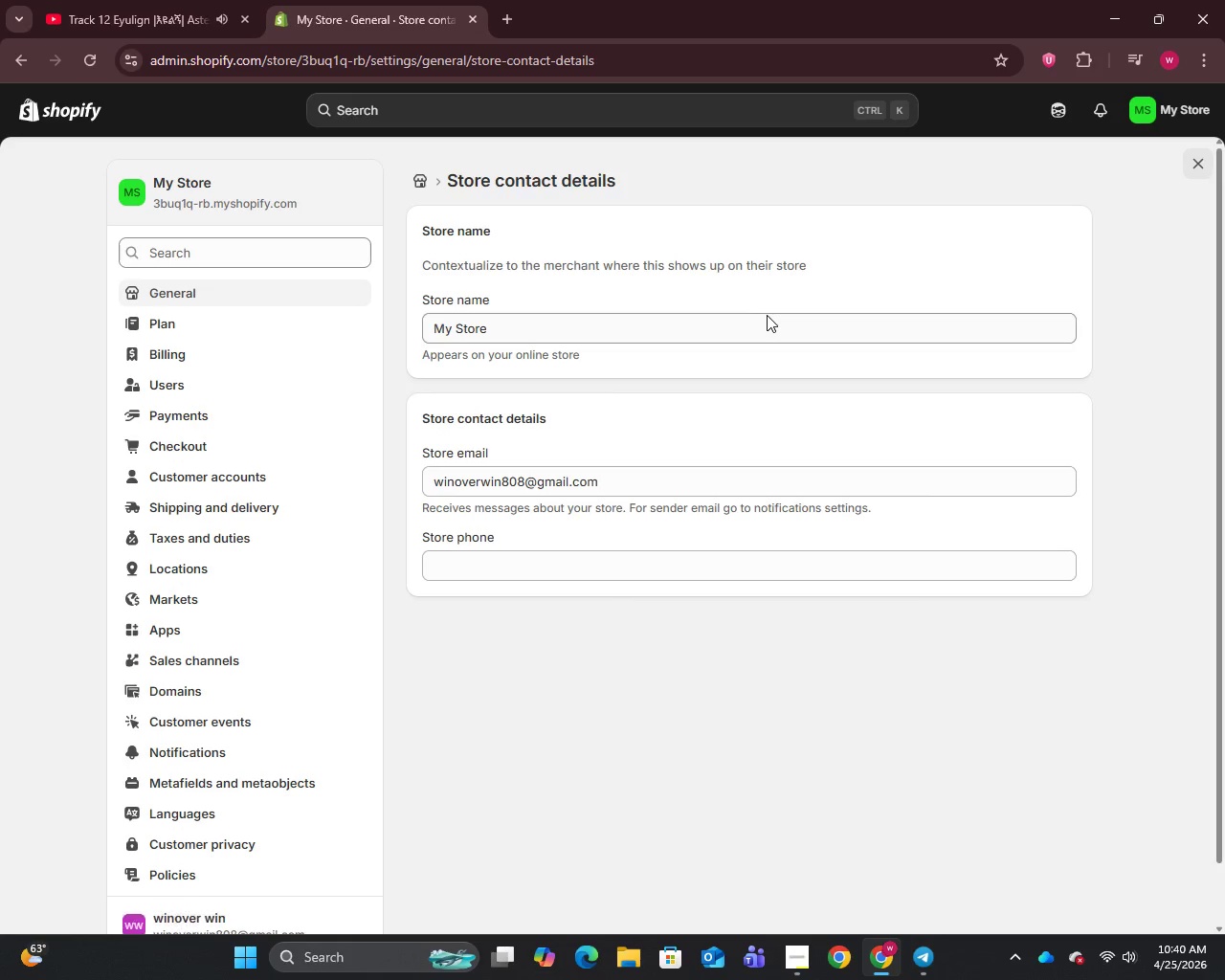 
left_click([723, 325])
 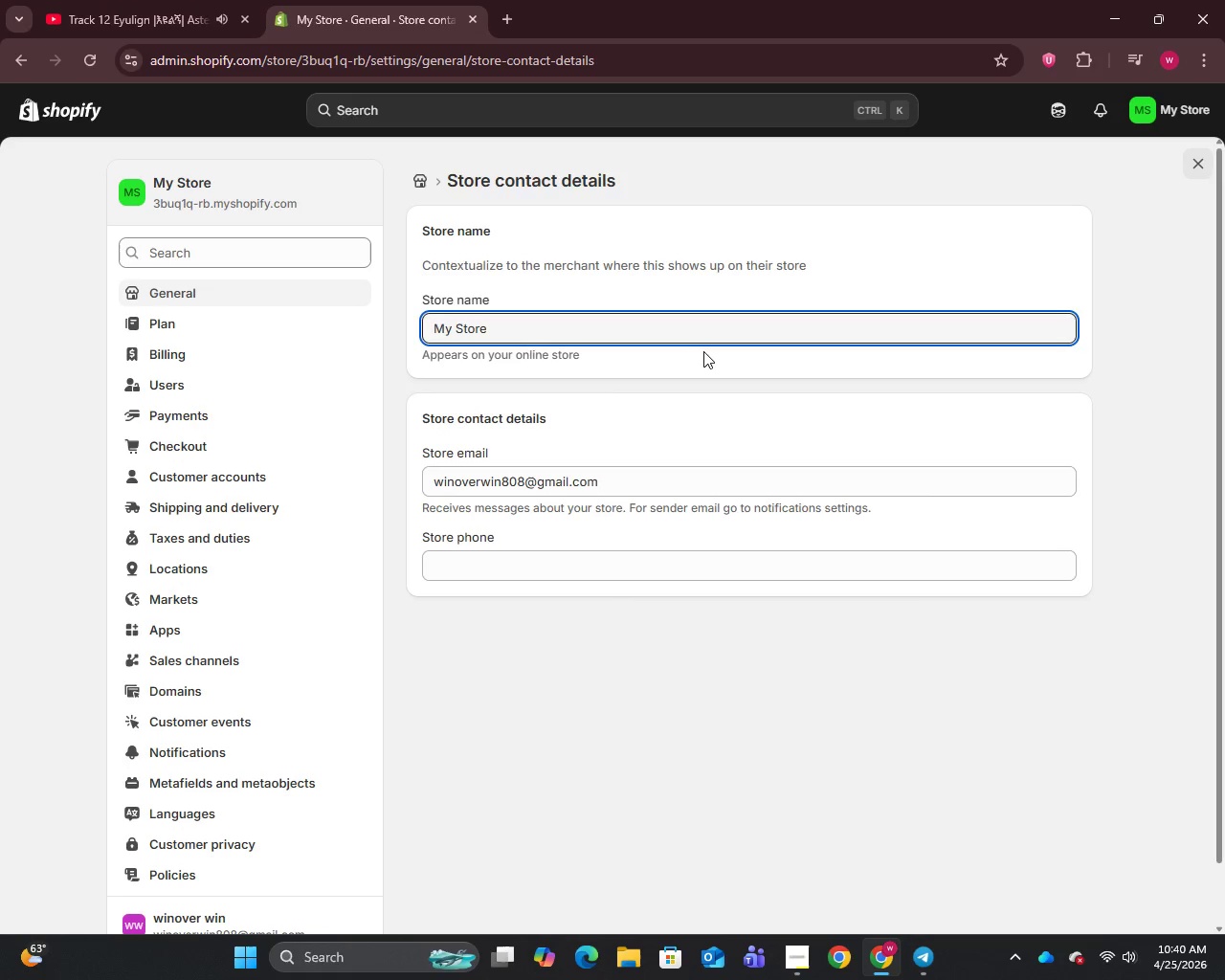 
key(Backspace)
key(Backspace)
key(Backspace)
key(Backspace)
key(Backspace)
key(Backspace)
key(Backspace)
key(Backspace)
type(Pinecone Peak)
 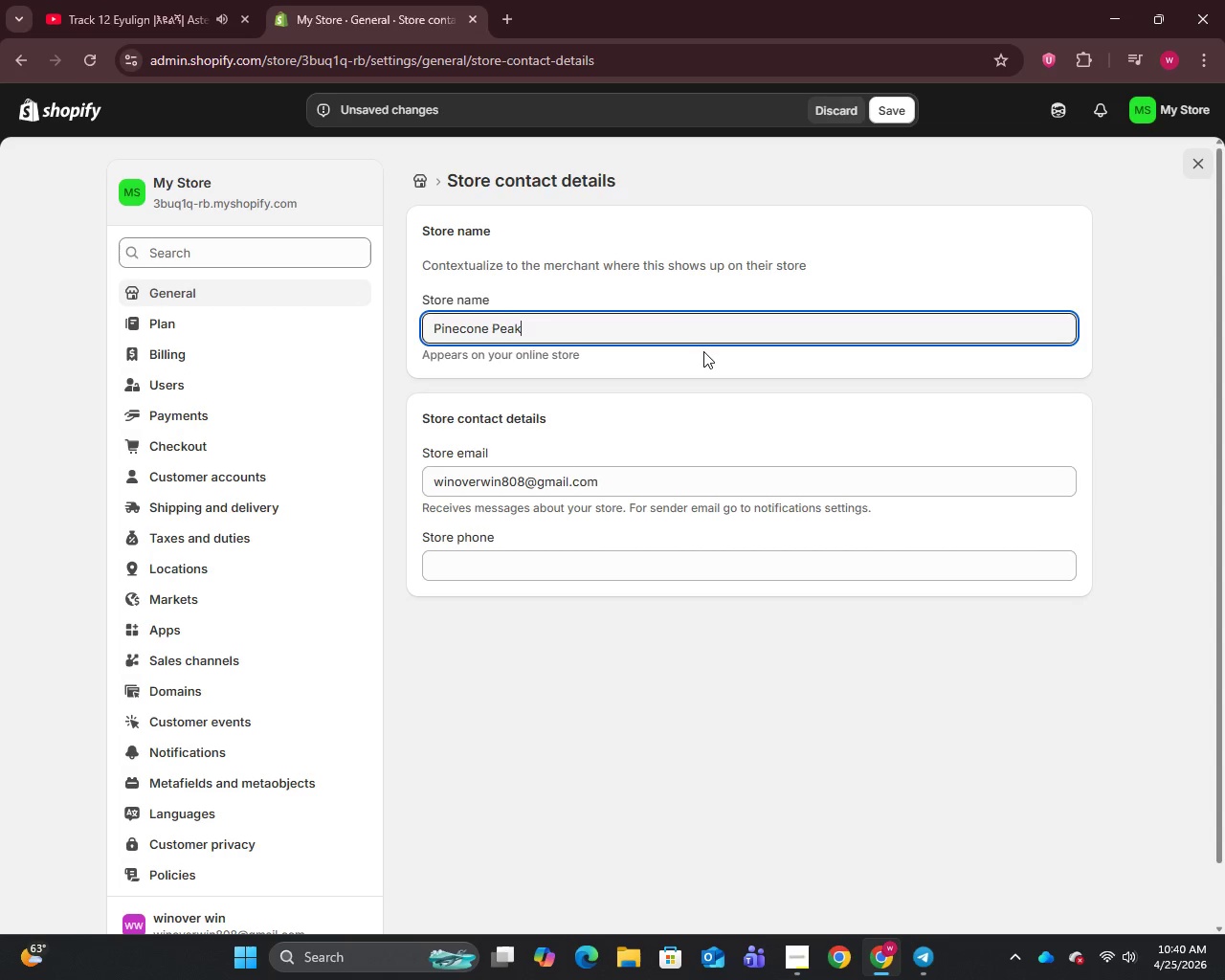 
wait(17.7)
 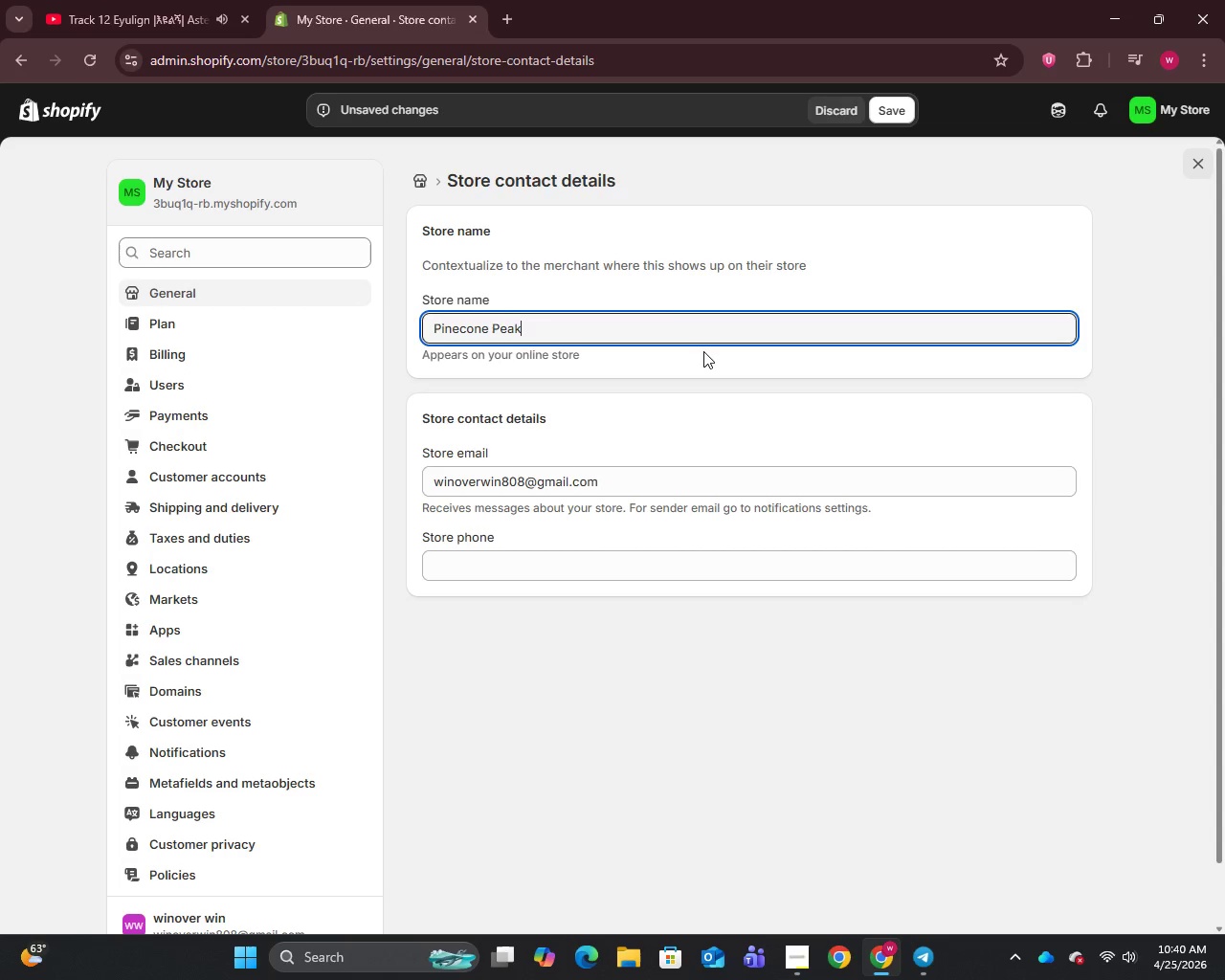 
key(Space)
 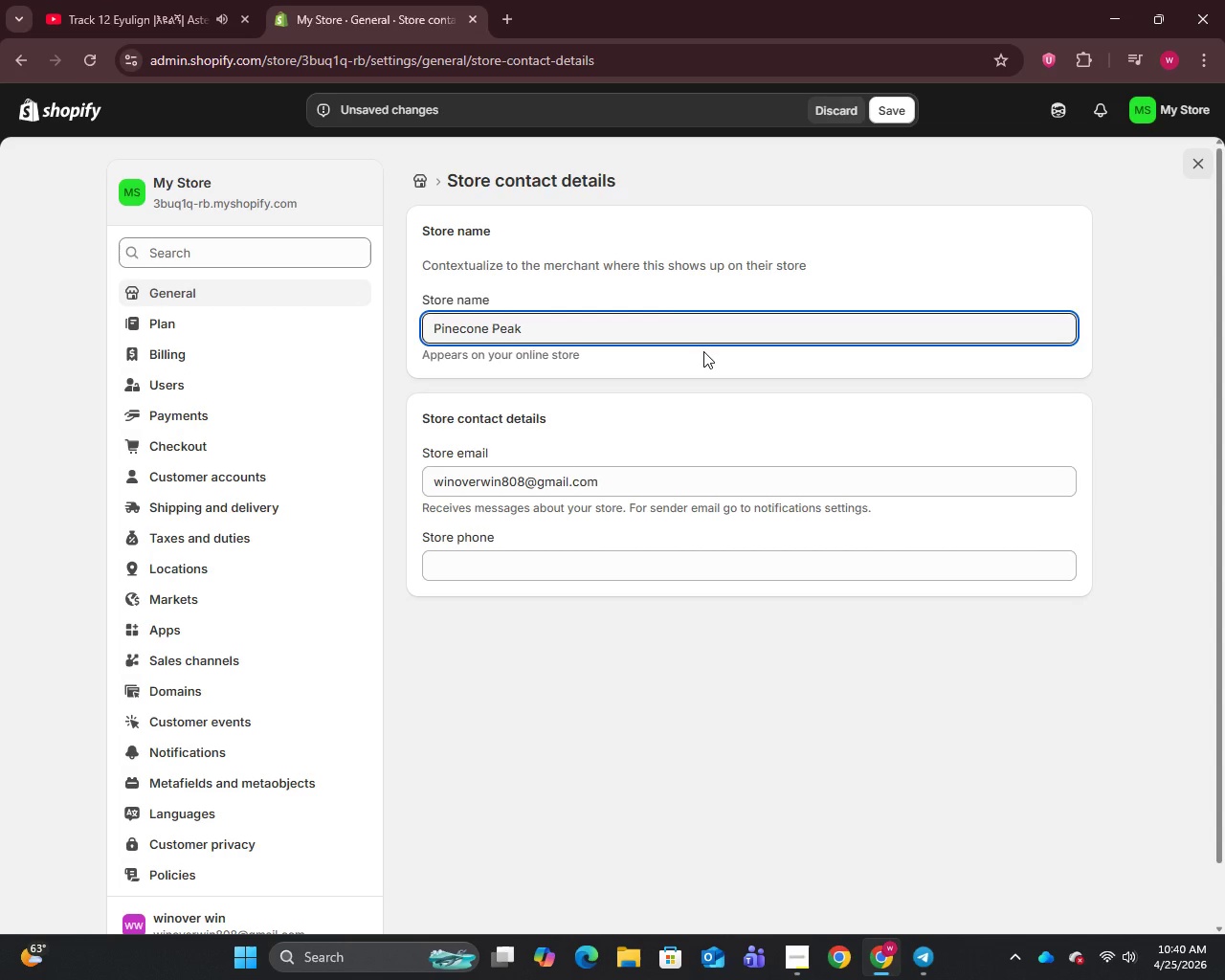 
wait(7.91)
 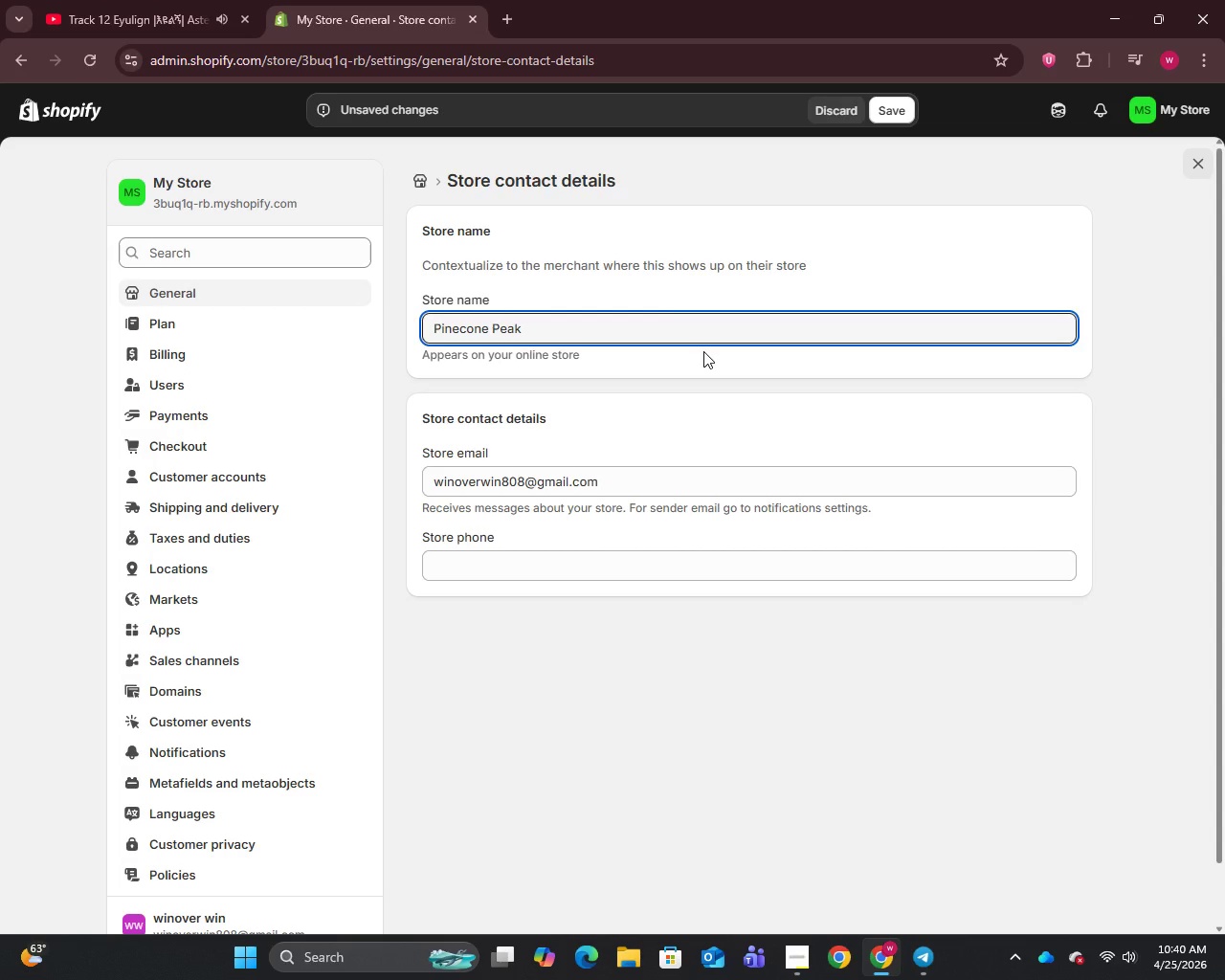 
type(- Camp-in-a-Box)
 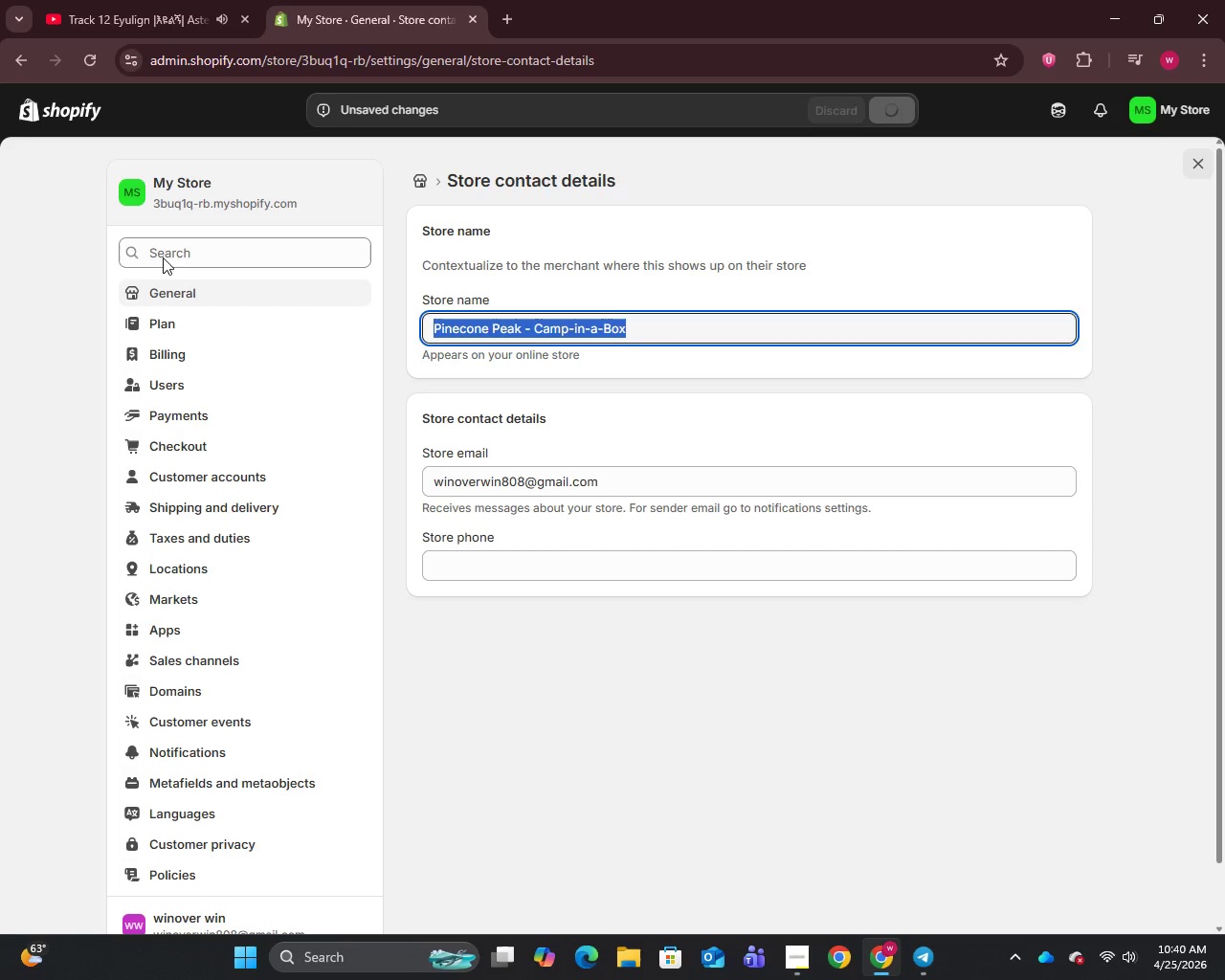 
left_click([57, 110])
 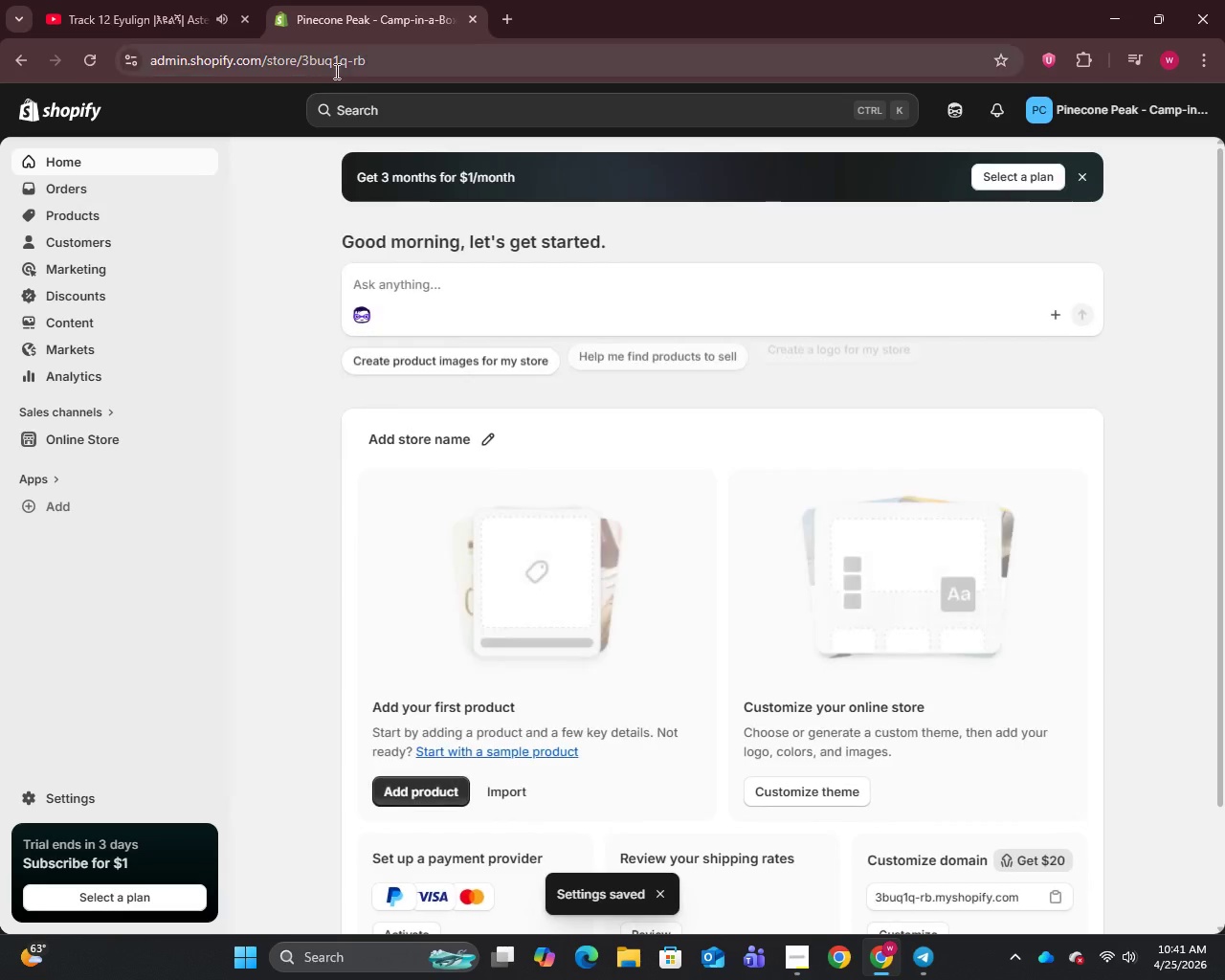 
left_click([353, 66])
 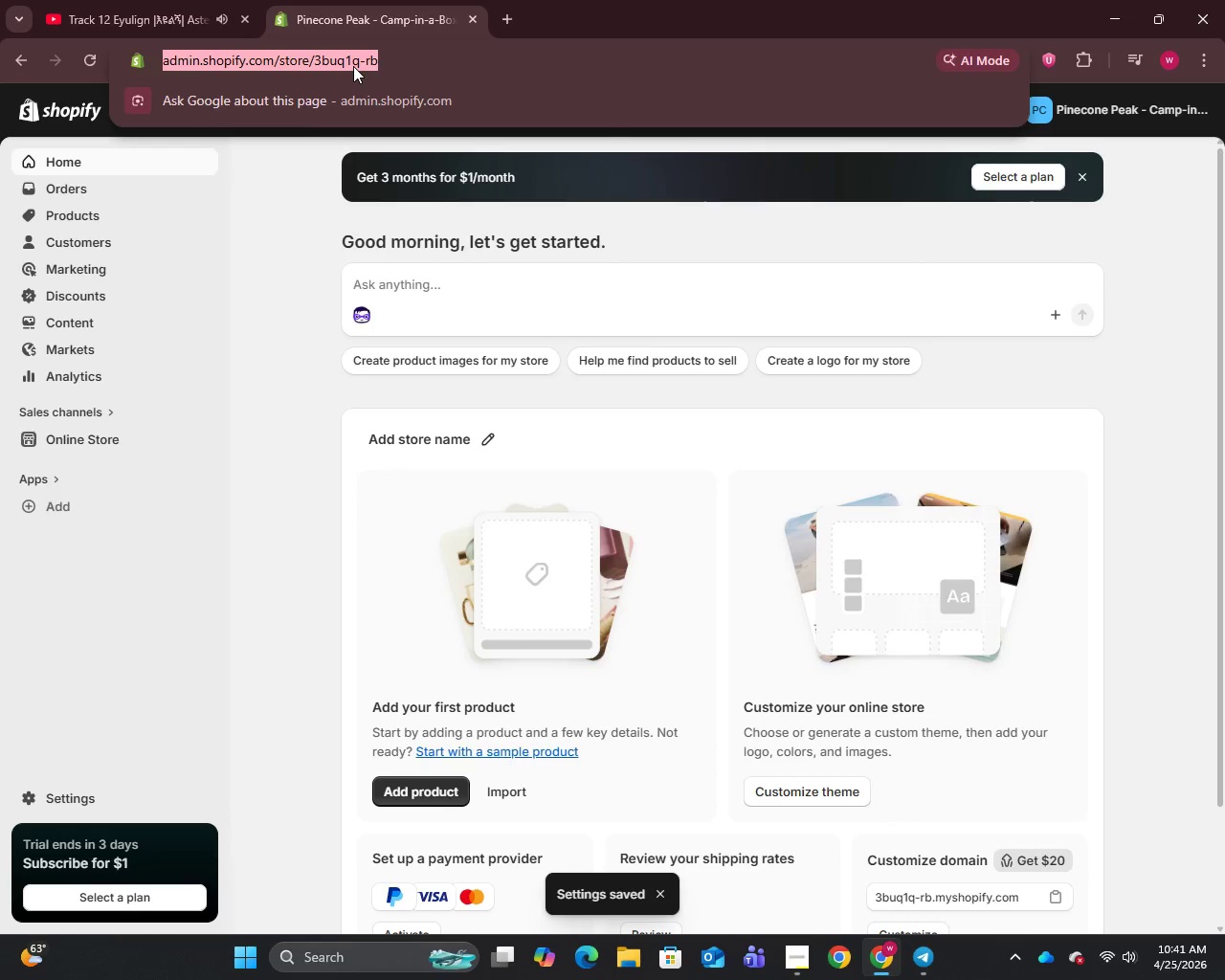 
key(Control+C)
 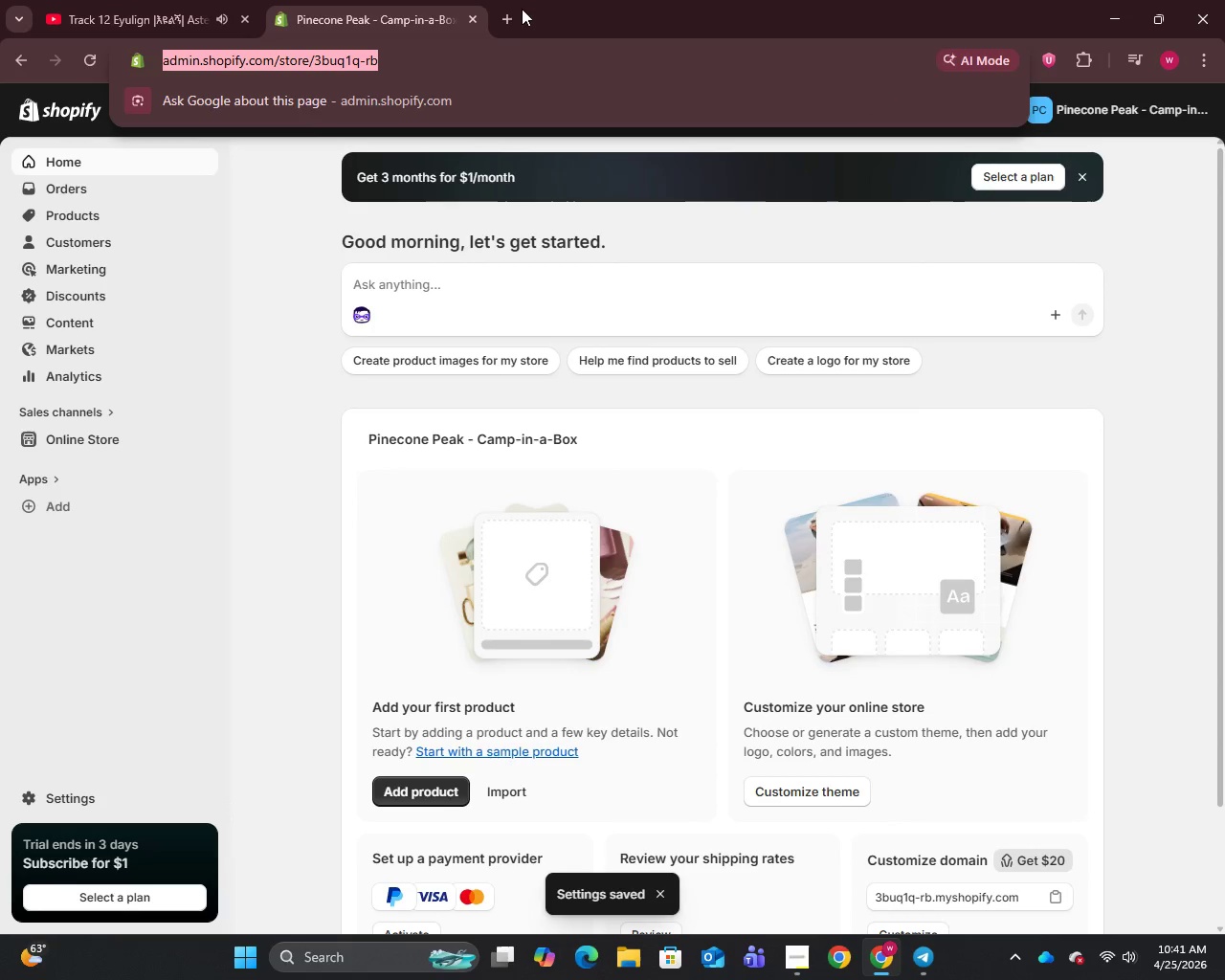 
left_click([507, 14])
 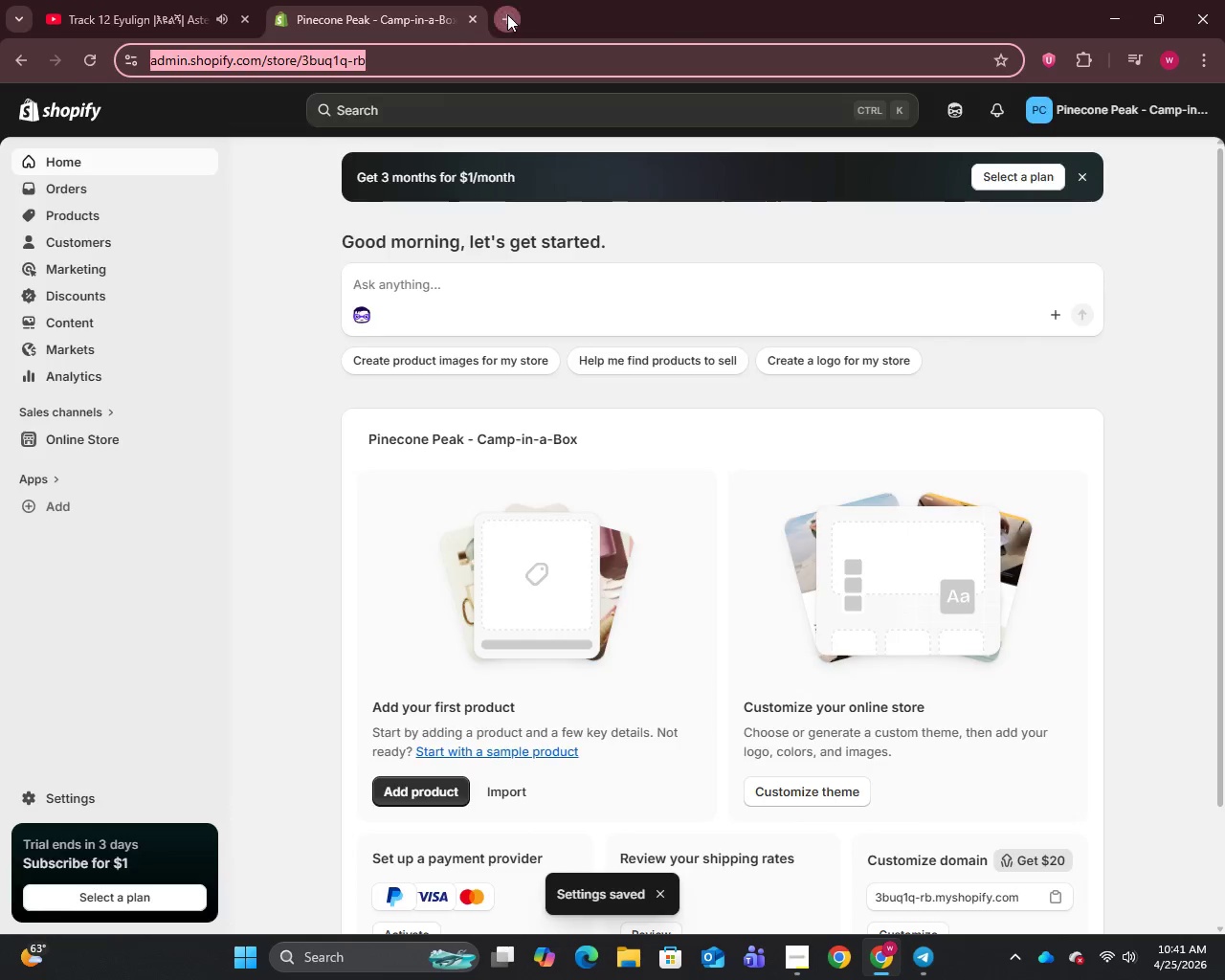 
key(Control+V)
 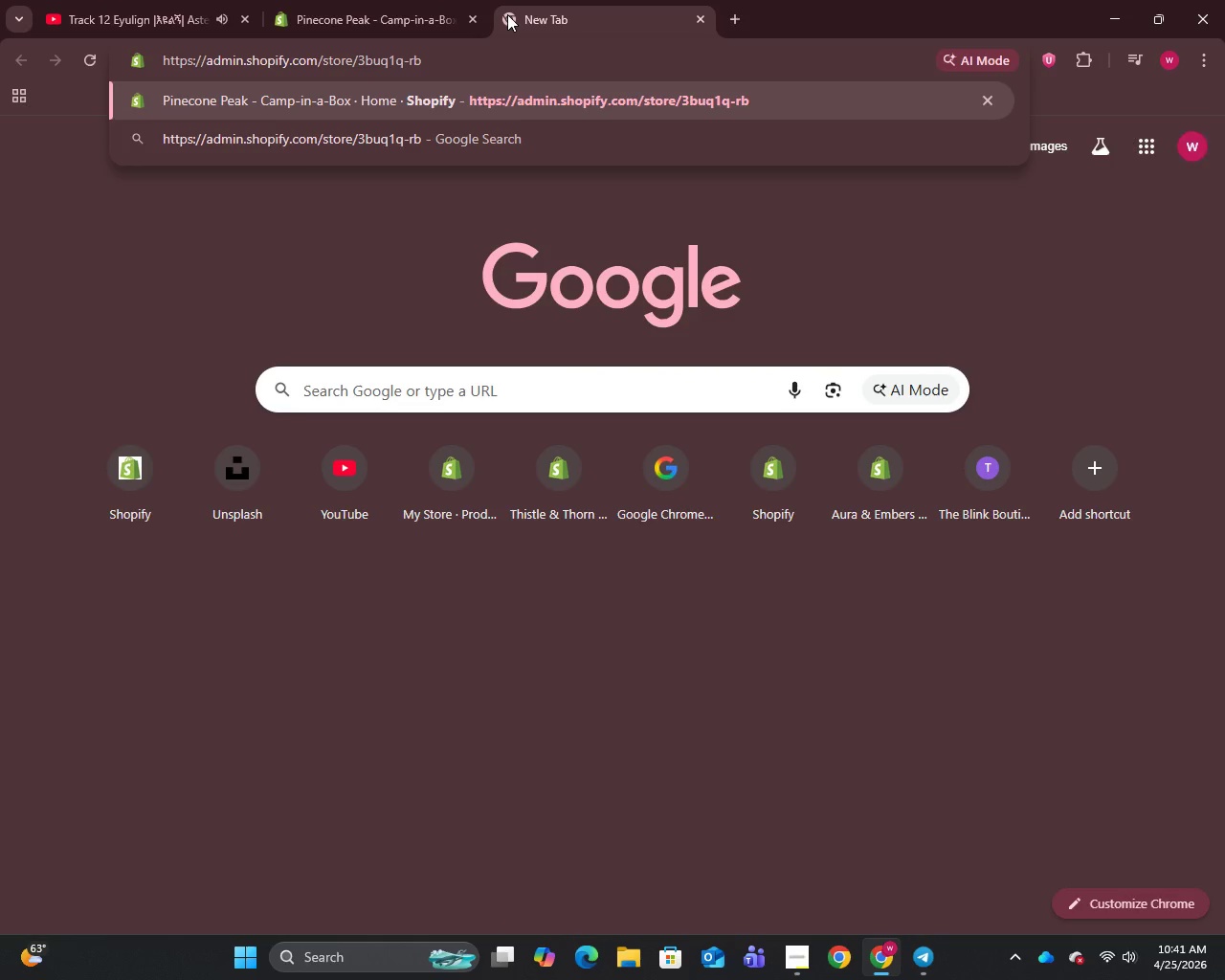 
key(Enter)
 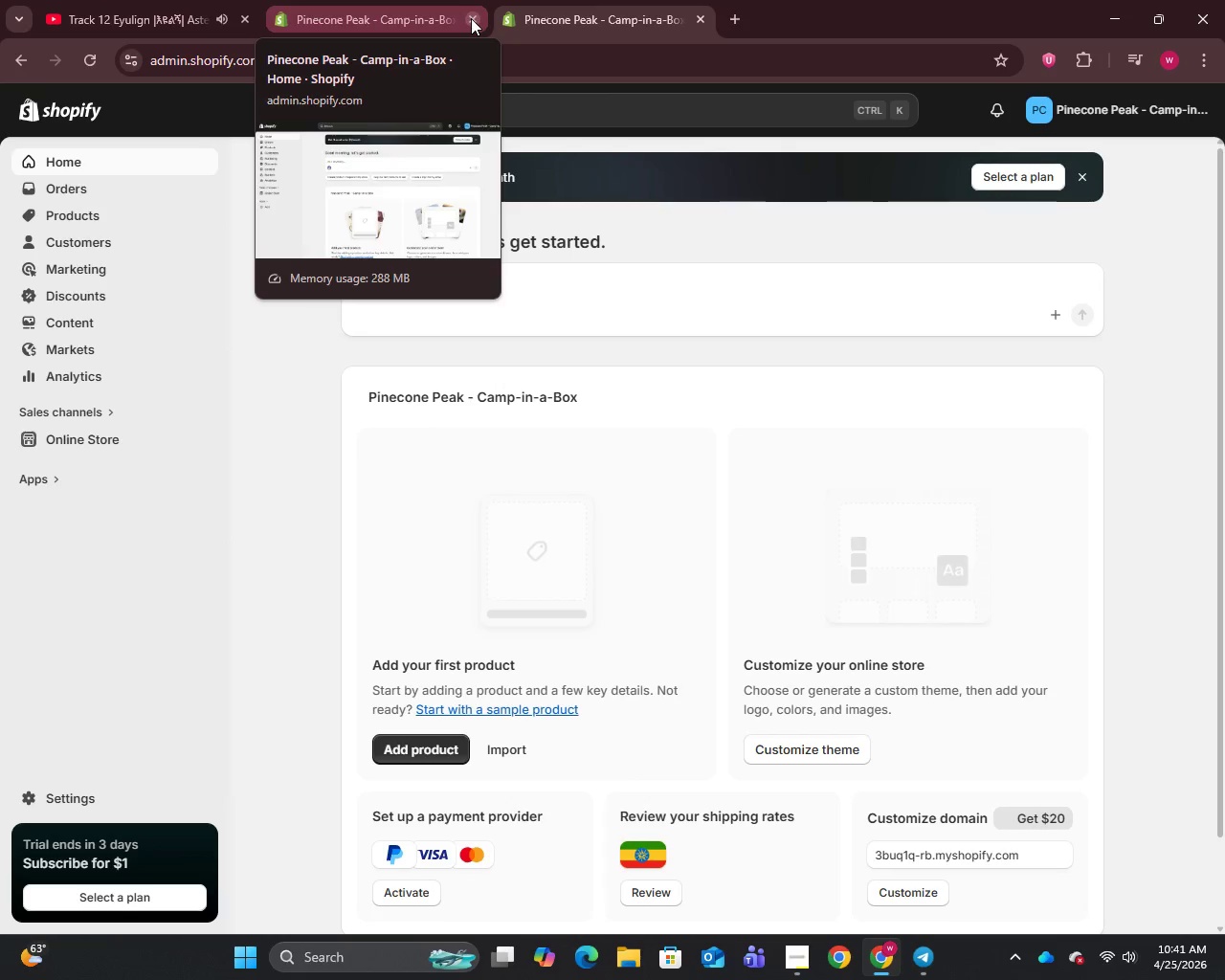 
wait(5.17)
 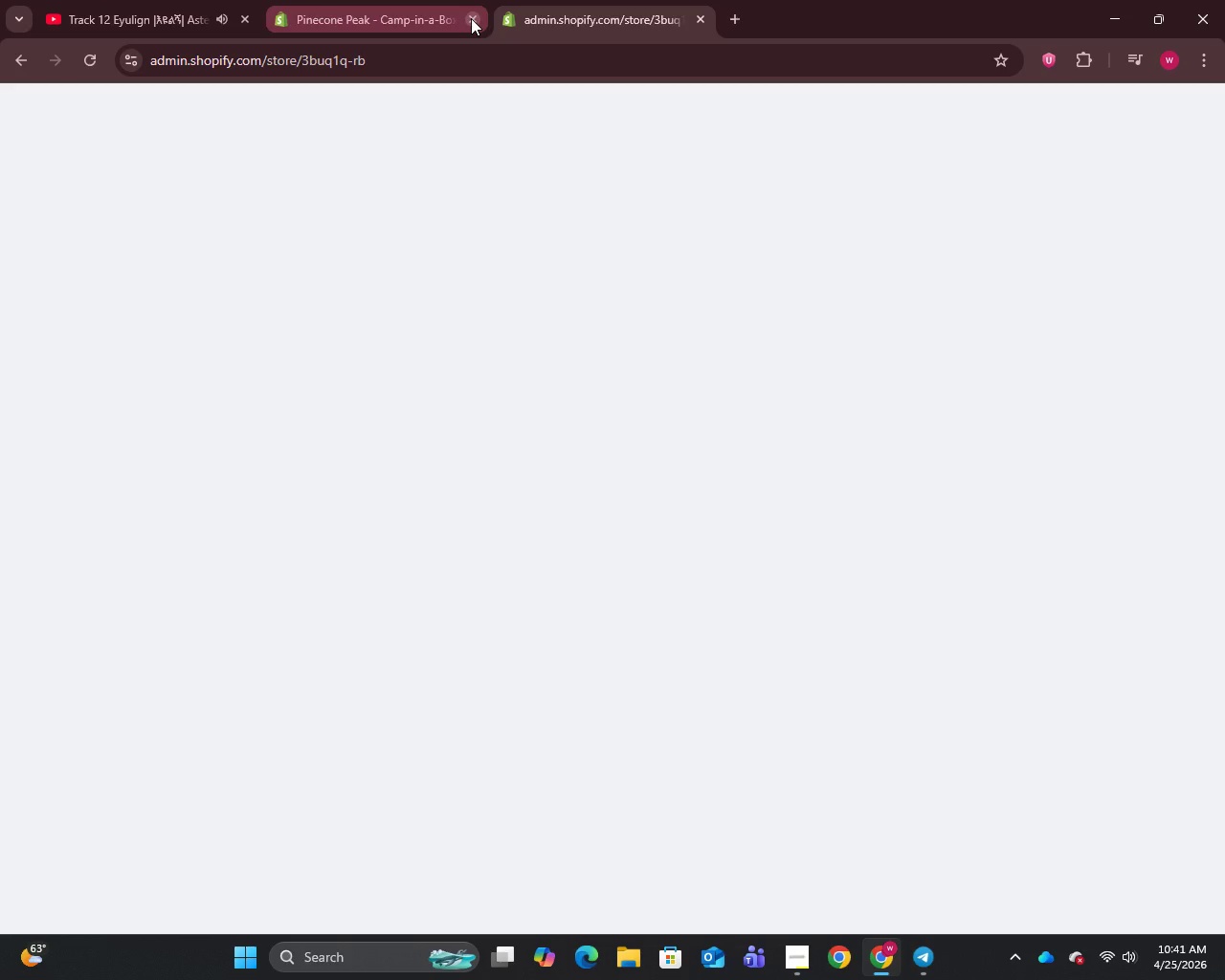 
left_click([471, 18])
 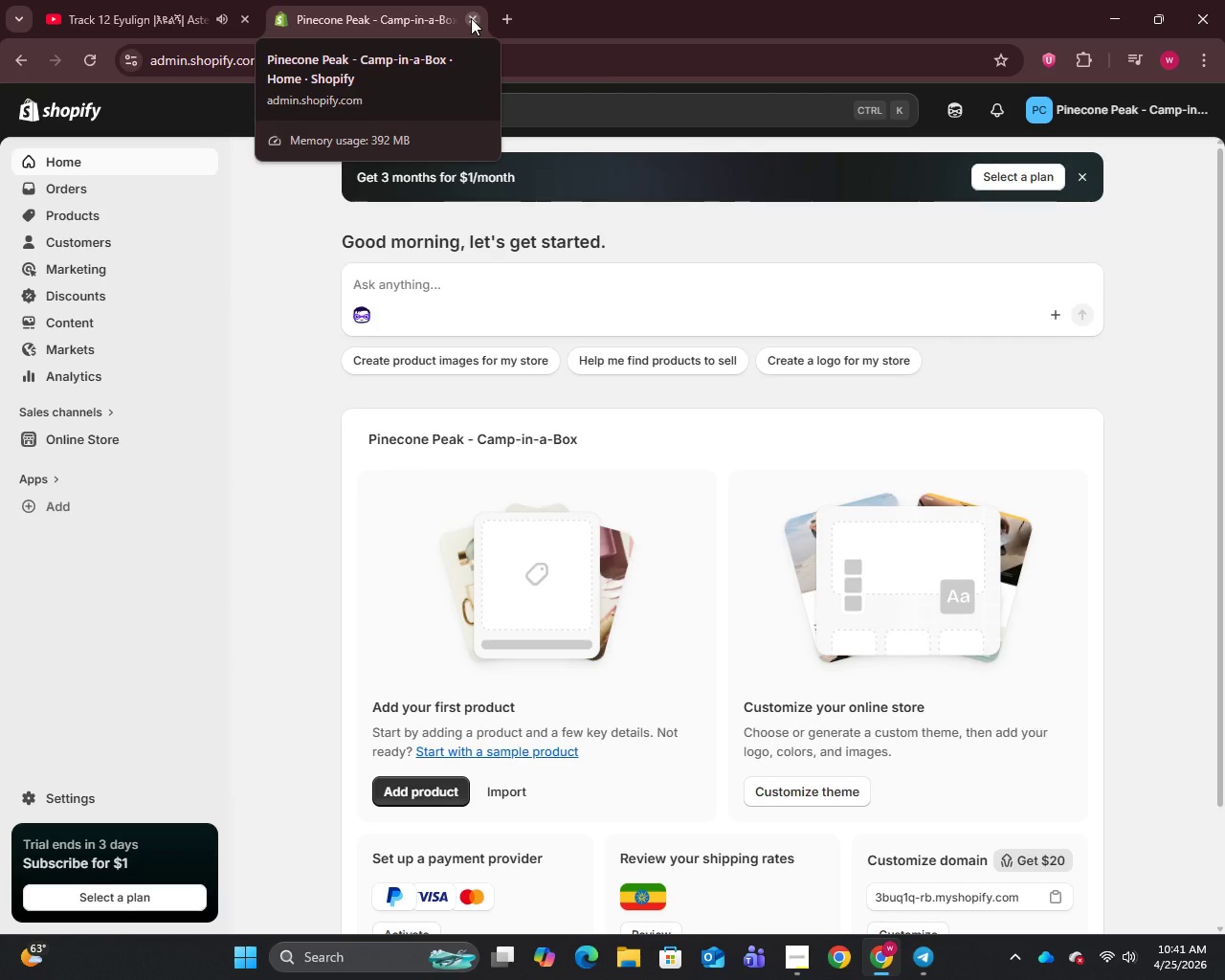 
wait(9.33)
 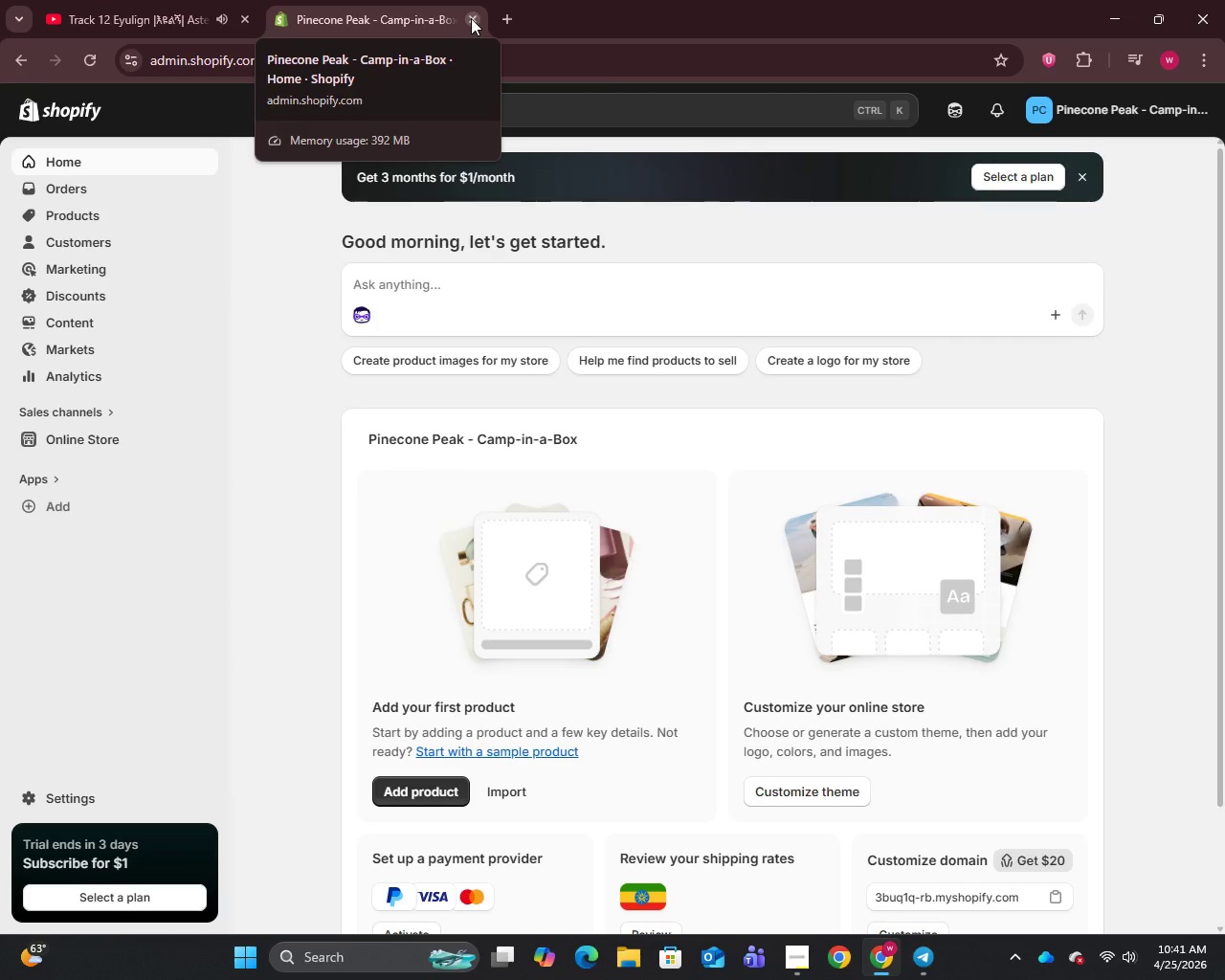 
left_click([74, 444])
 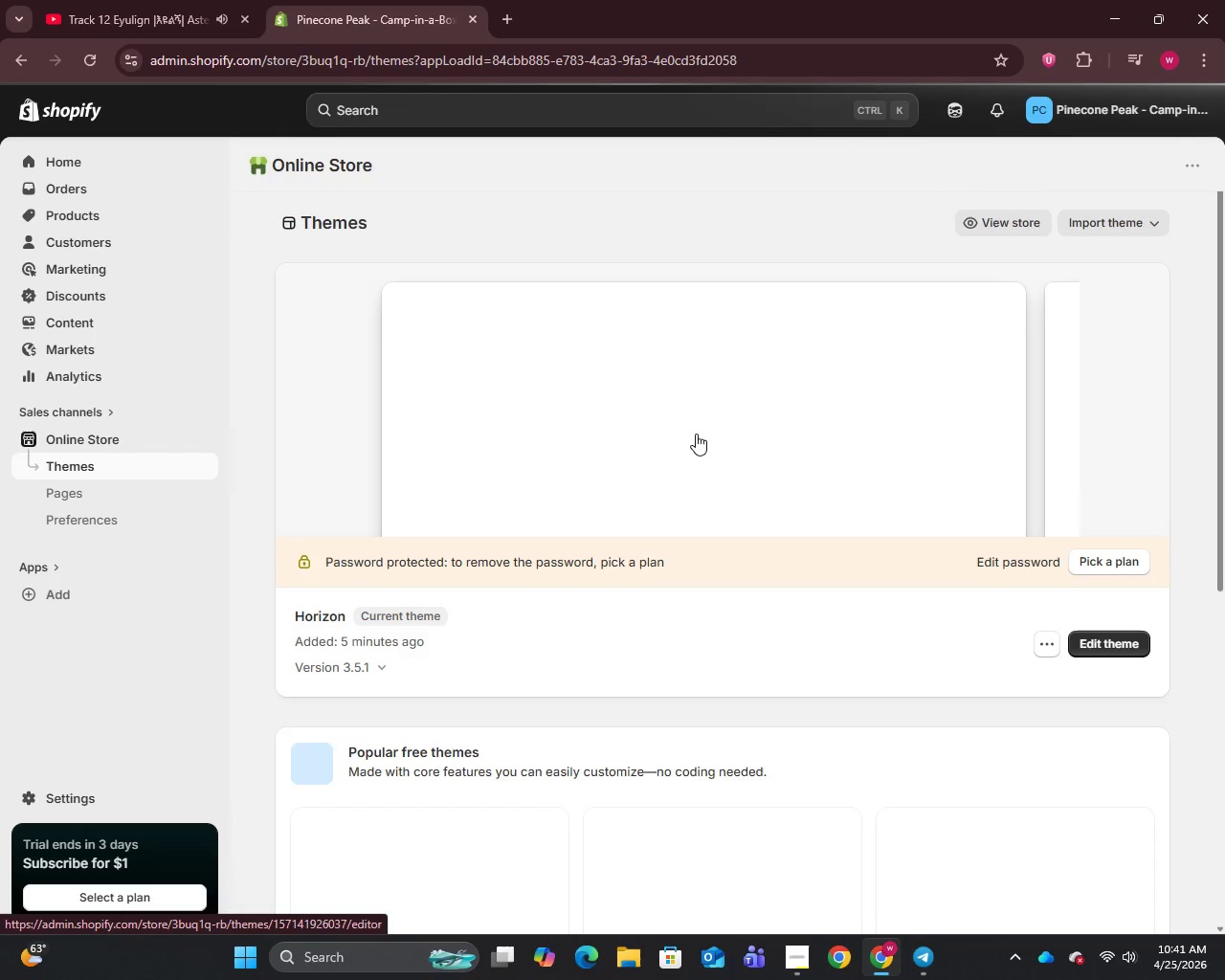 
wait(6.53)
 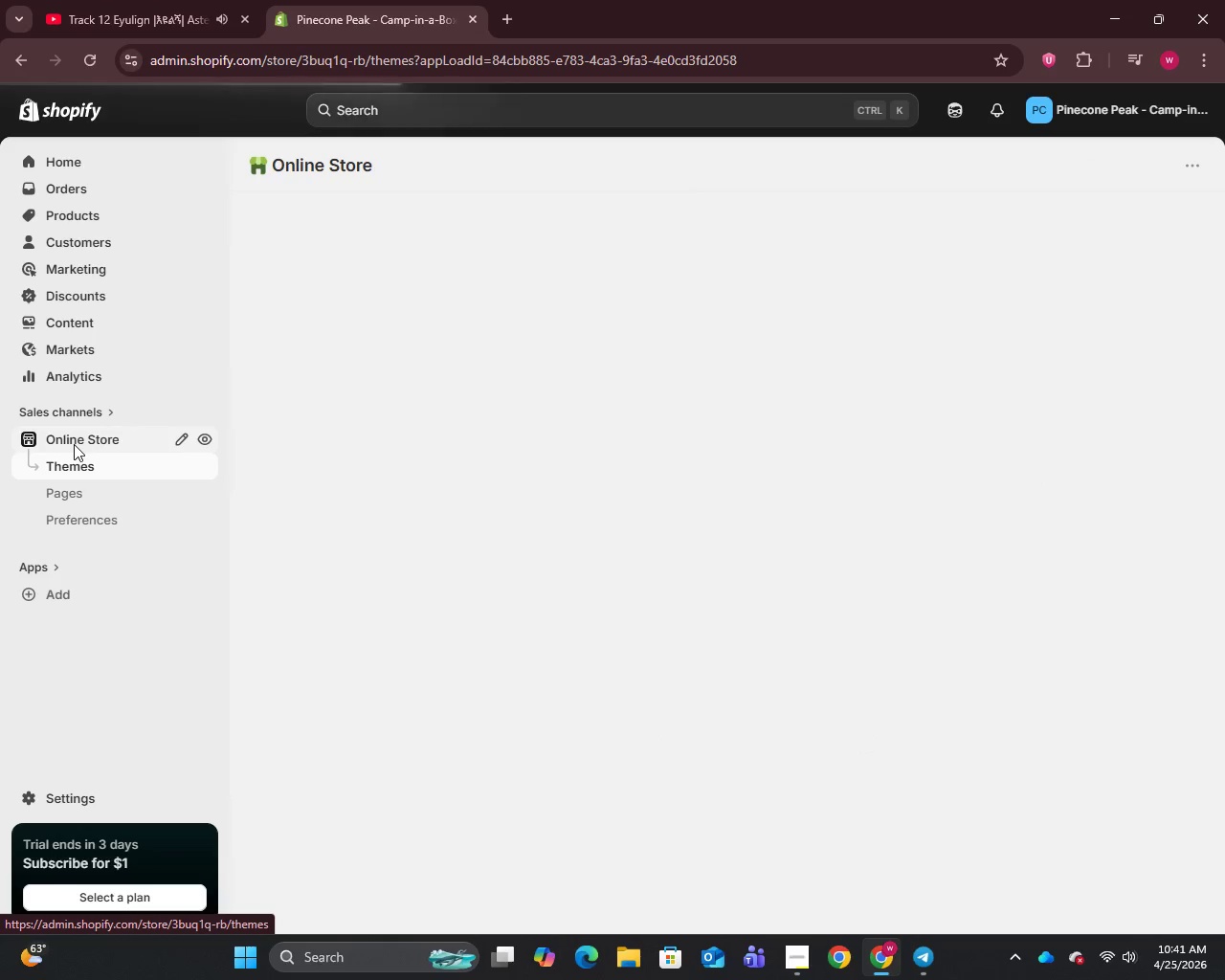 
left_click([1120, 221])
 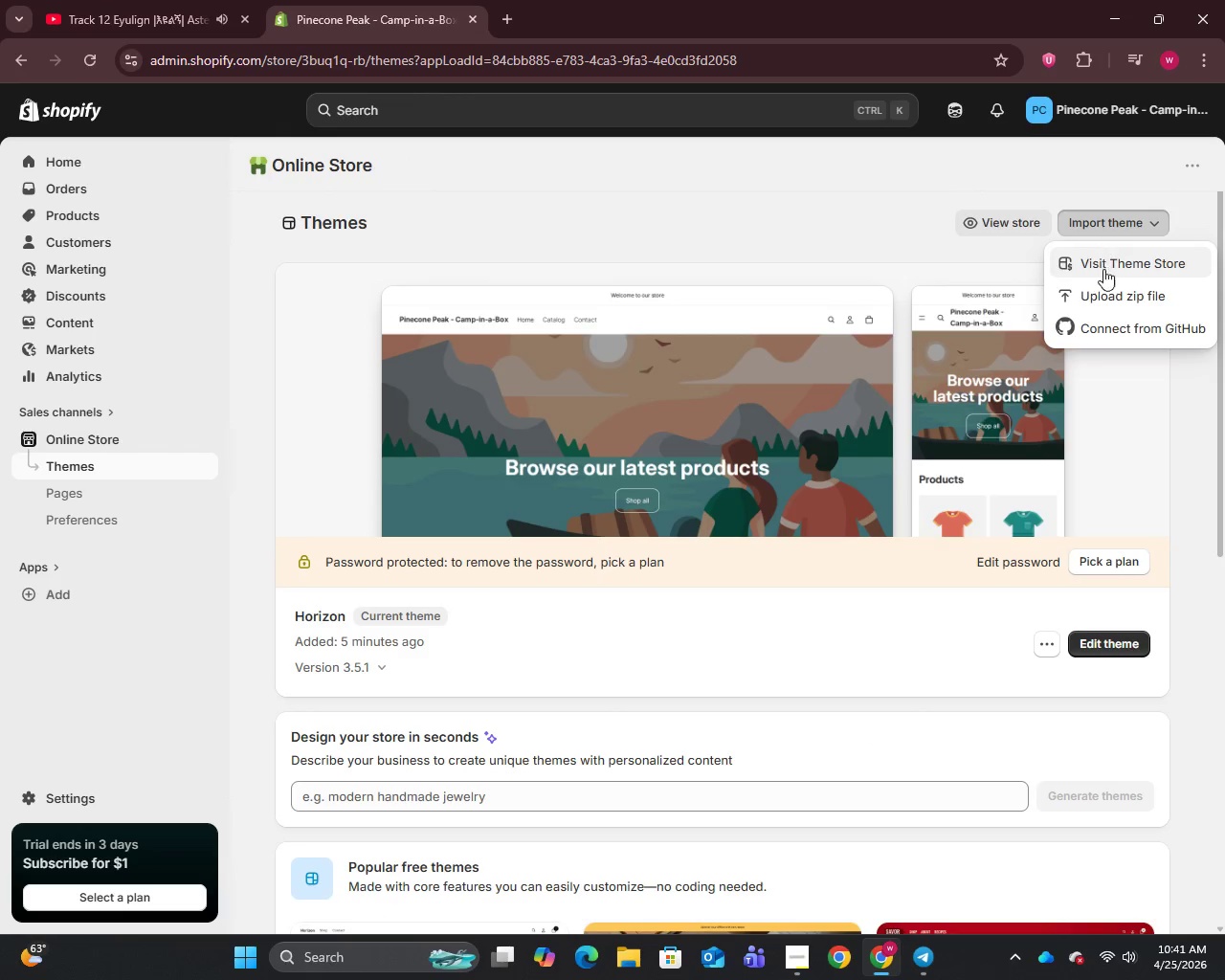 
left_click([1108, 263])
 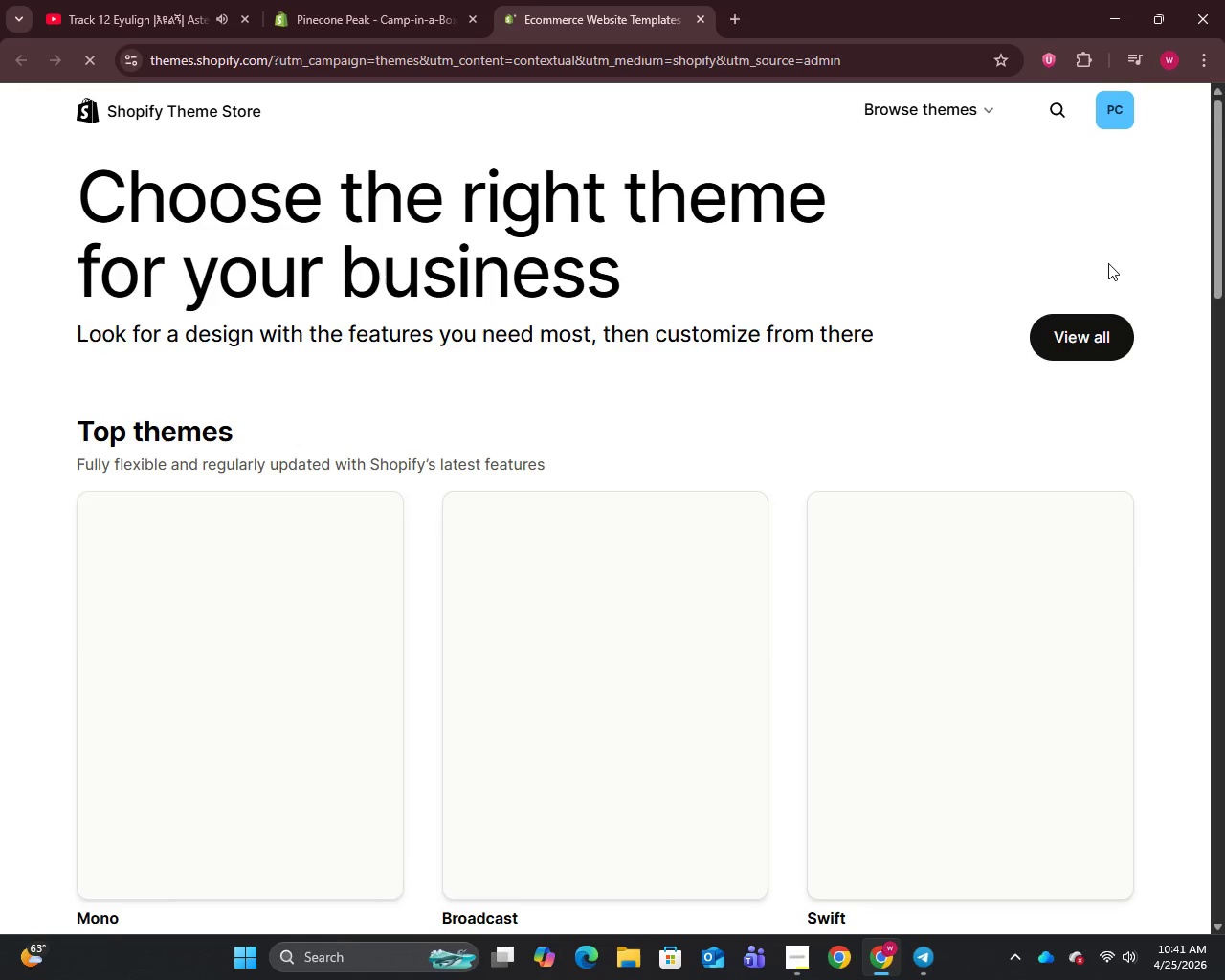 
left_click([1063, 116])
 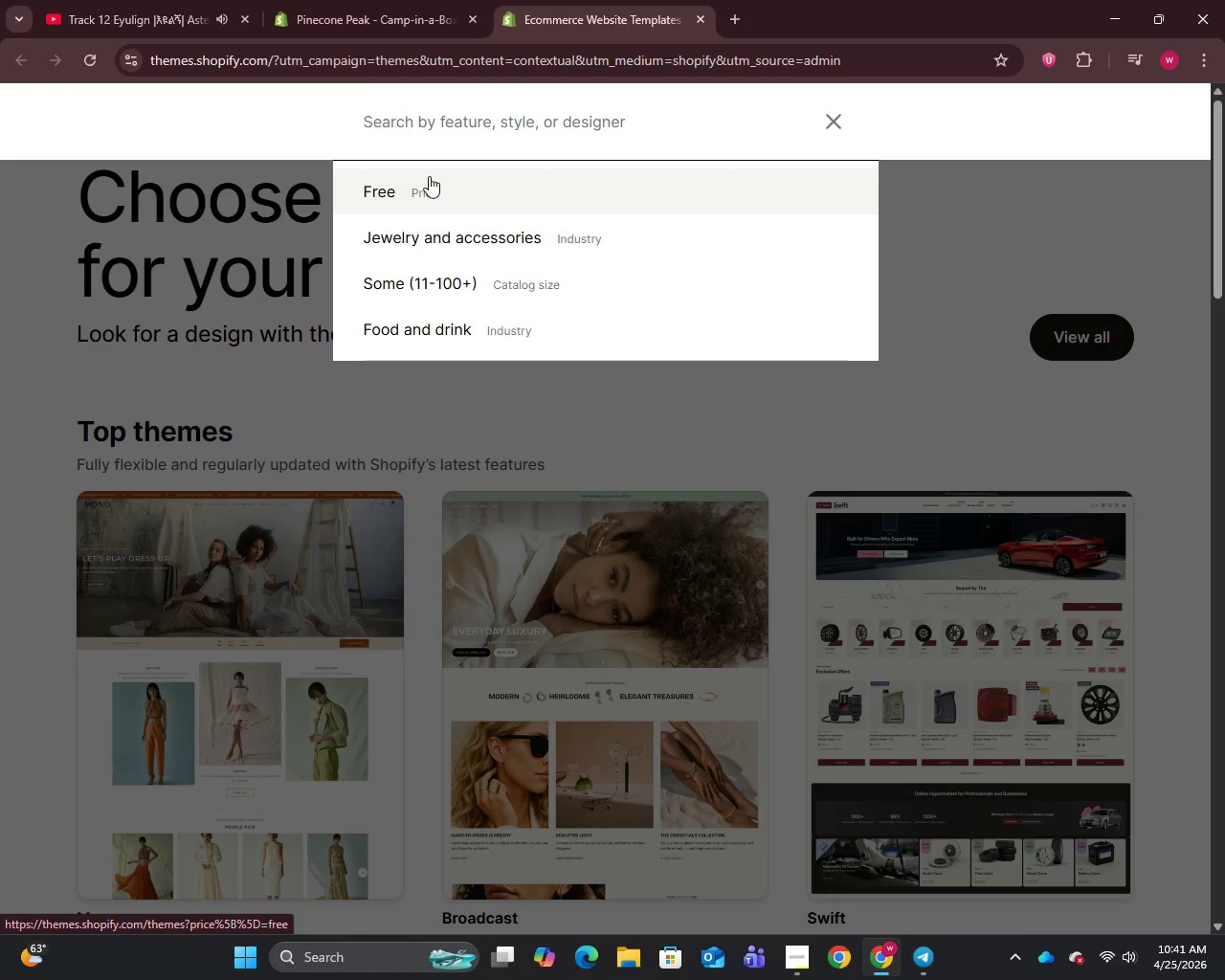 
type(dawn)
 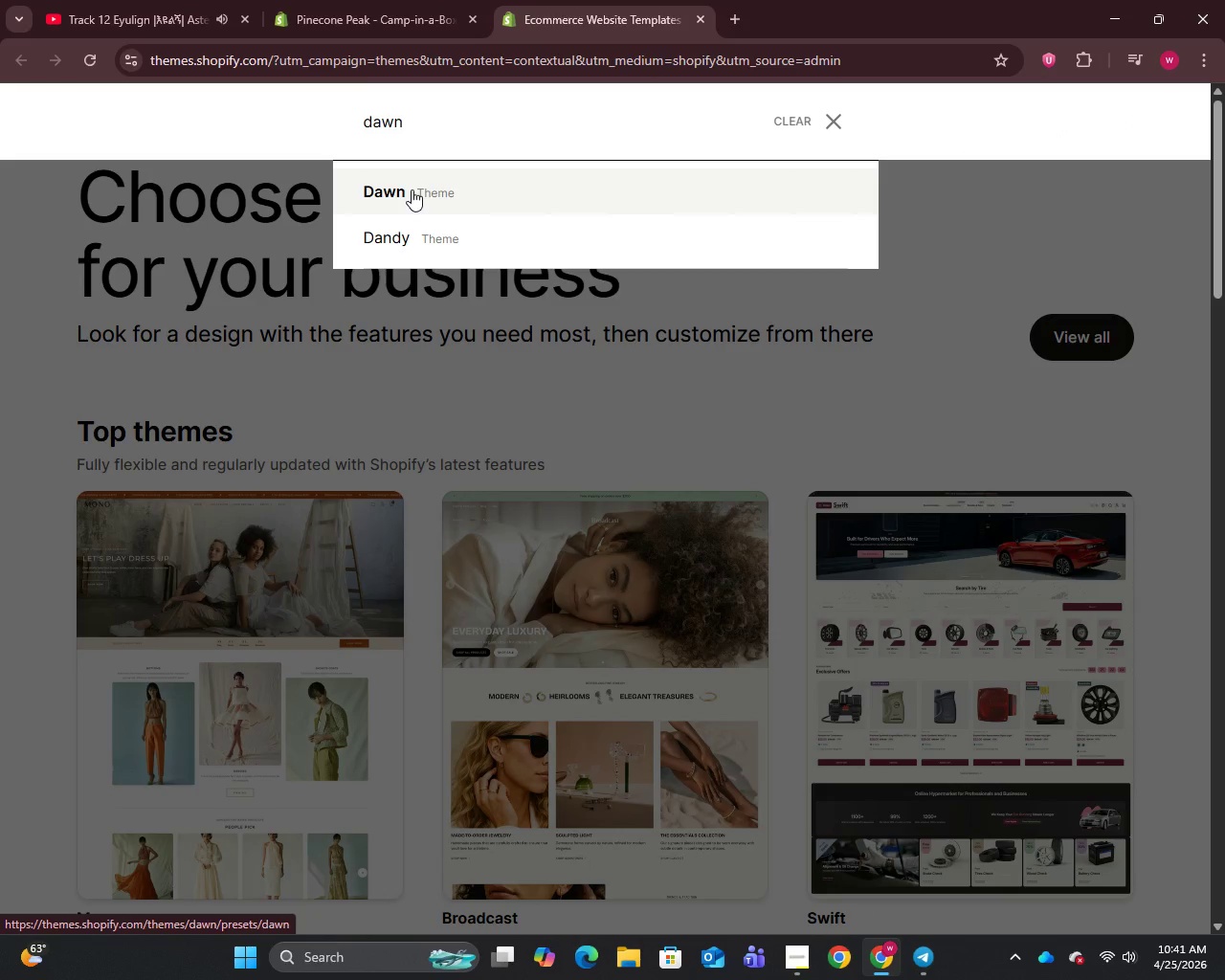 
left_click([412, 189])
 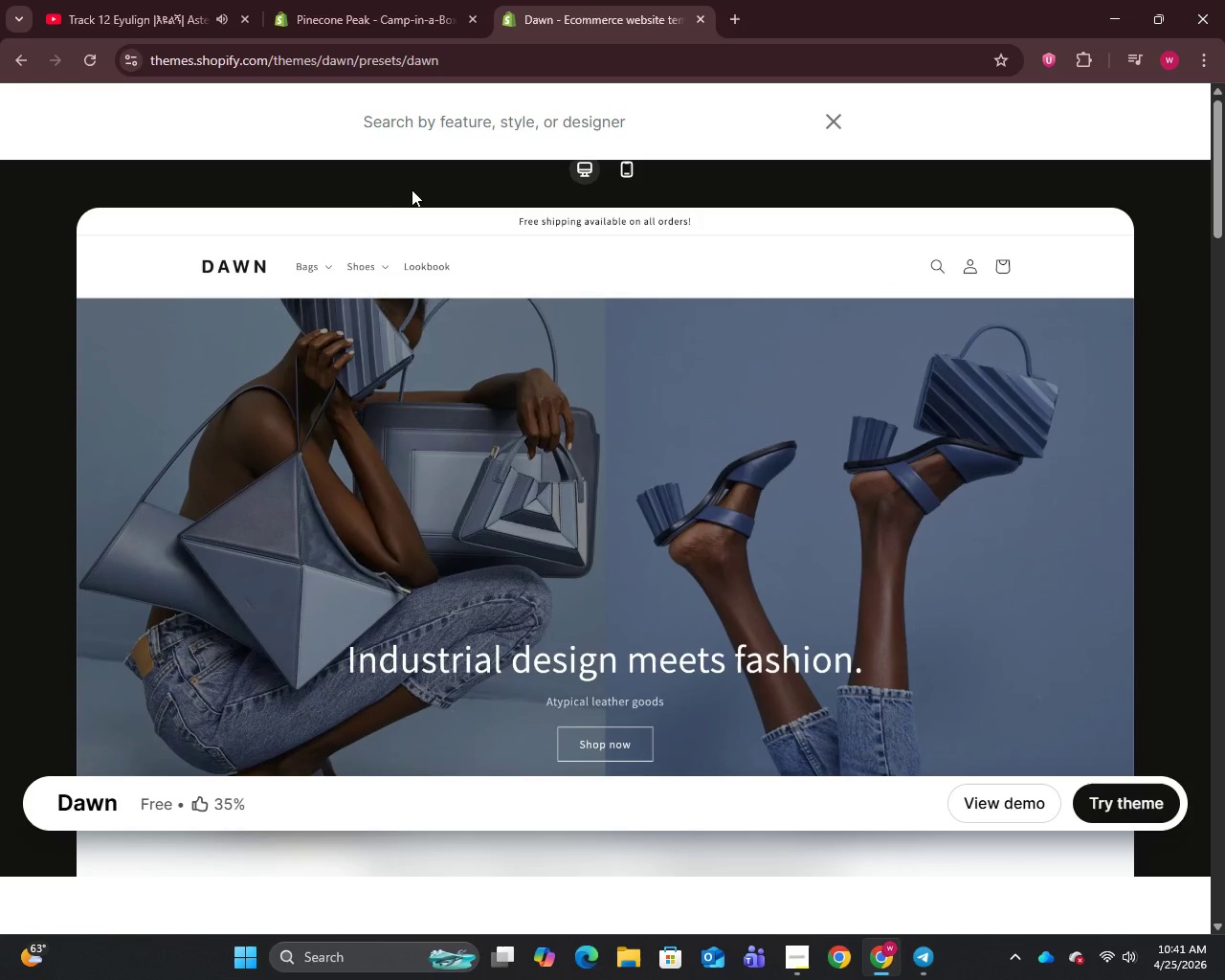 
wait(7.97)
 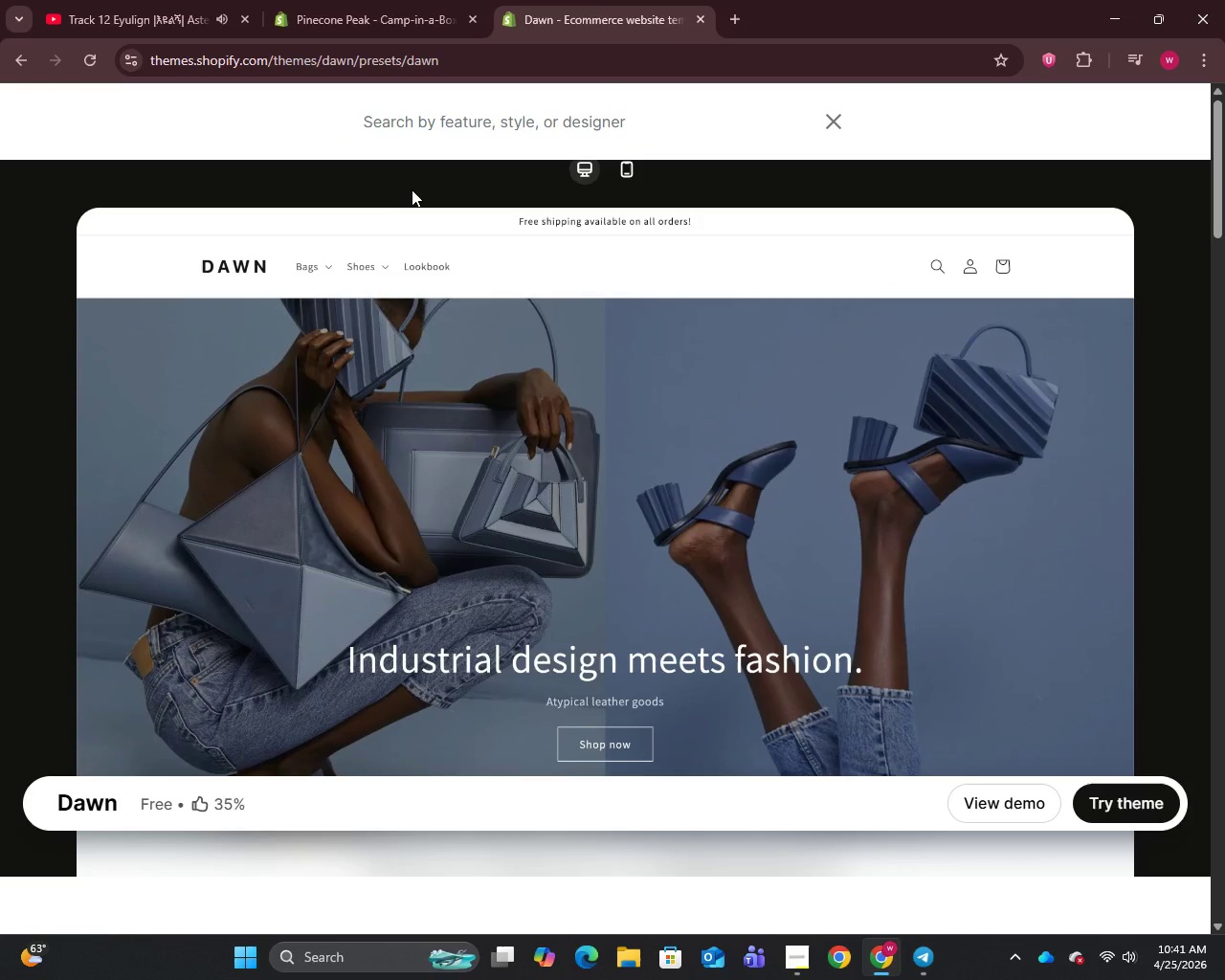 
left_click([1119, 795])
 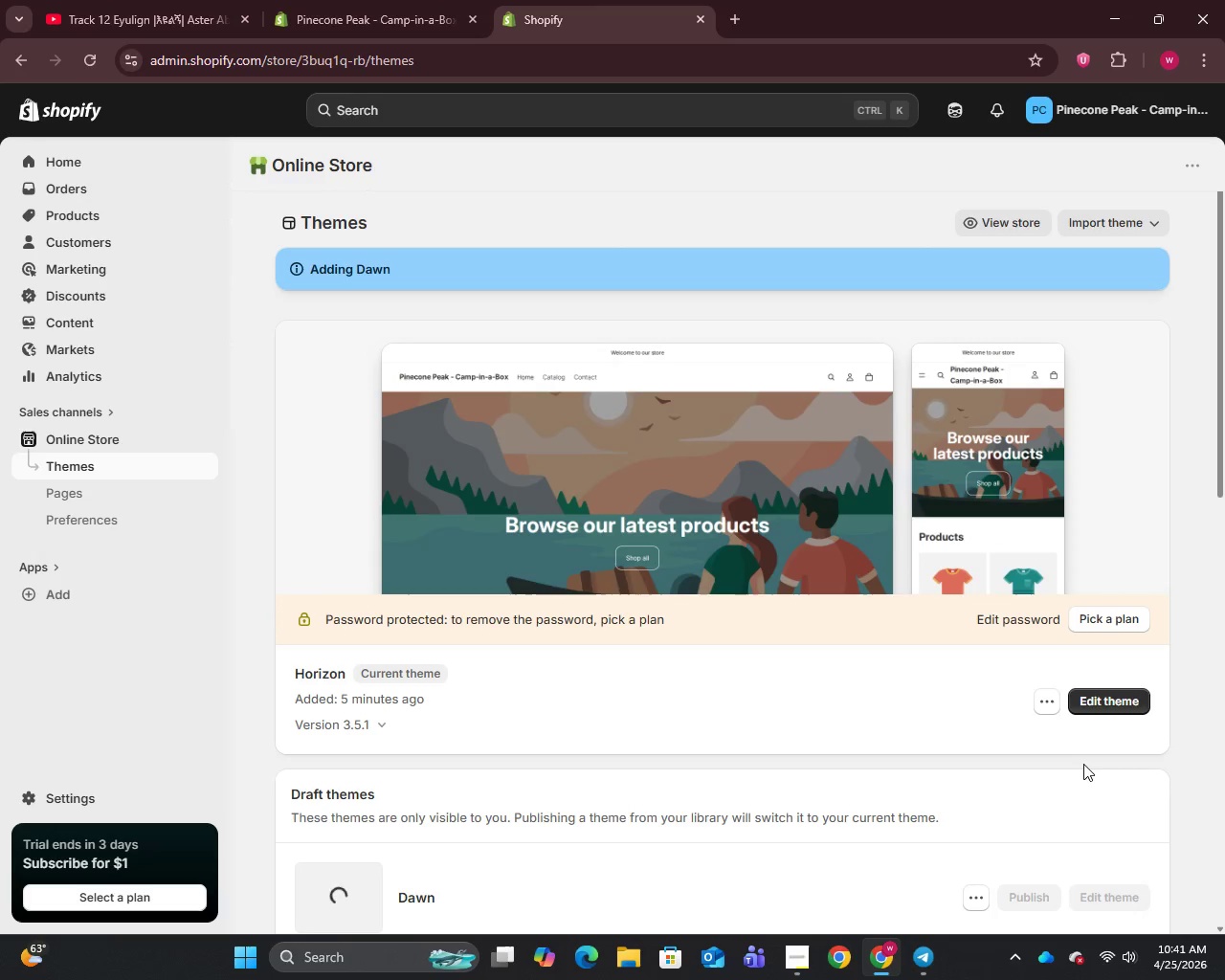 
wait(19.55)
 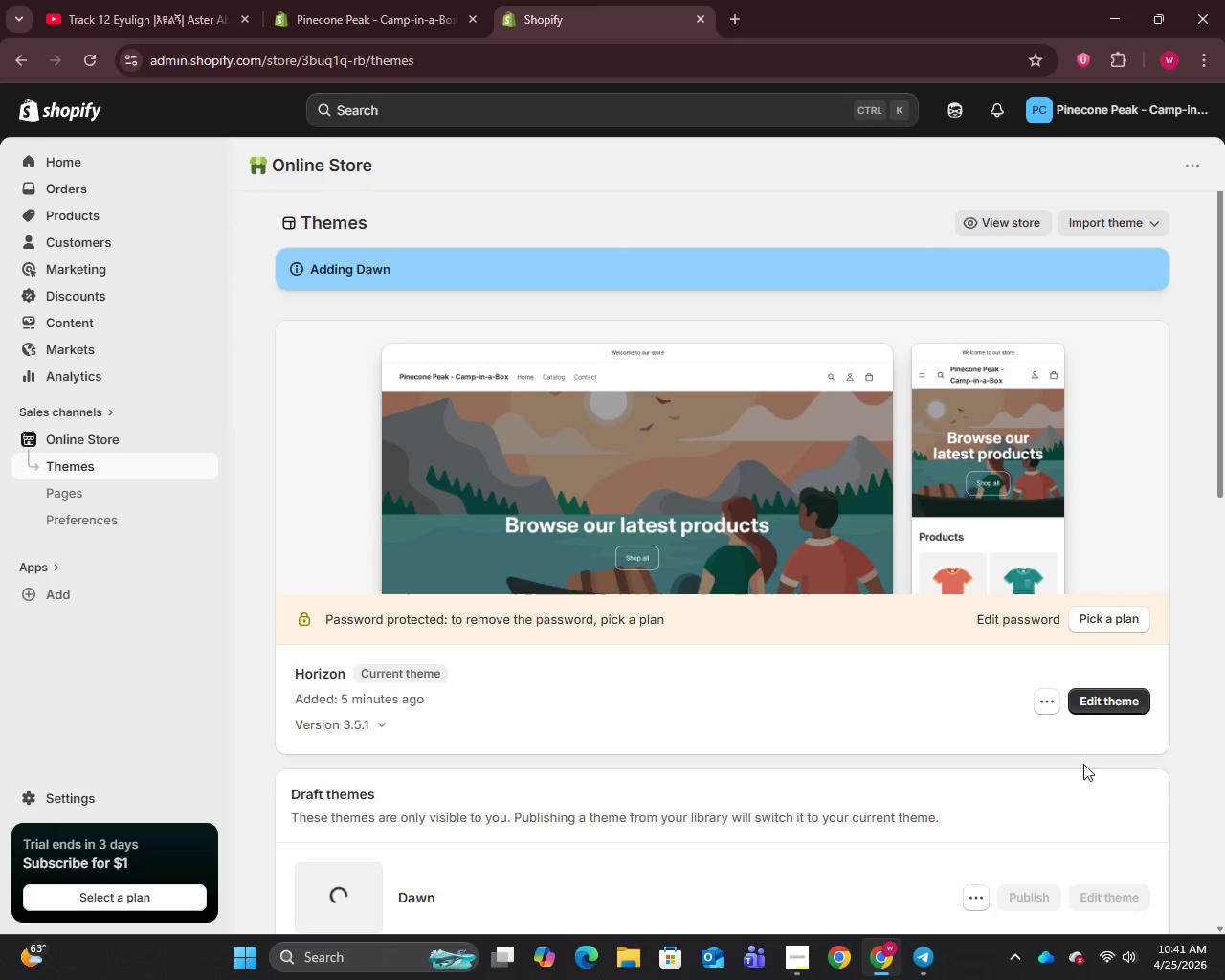 
scroll: coordinate [1156, 814], scroll_direction: down, amount: 4.0
 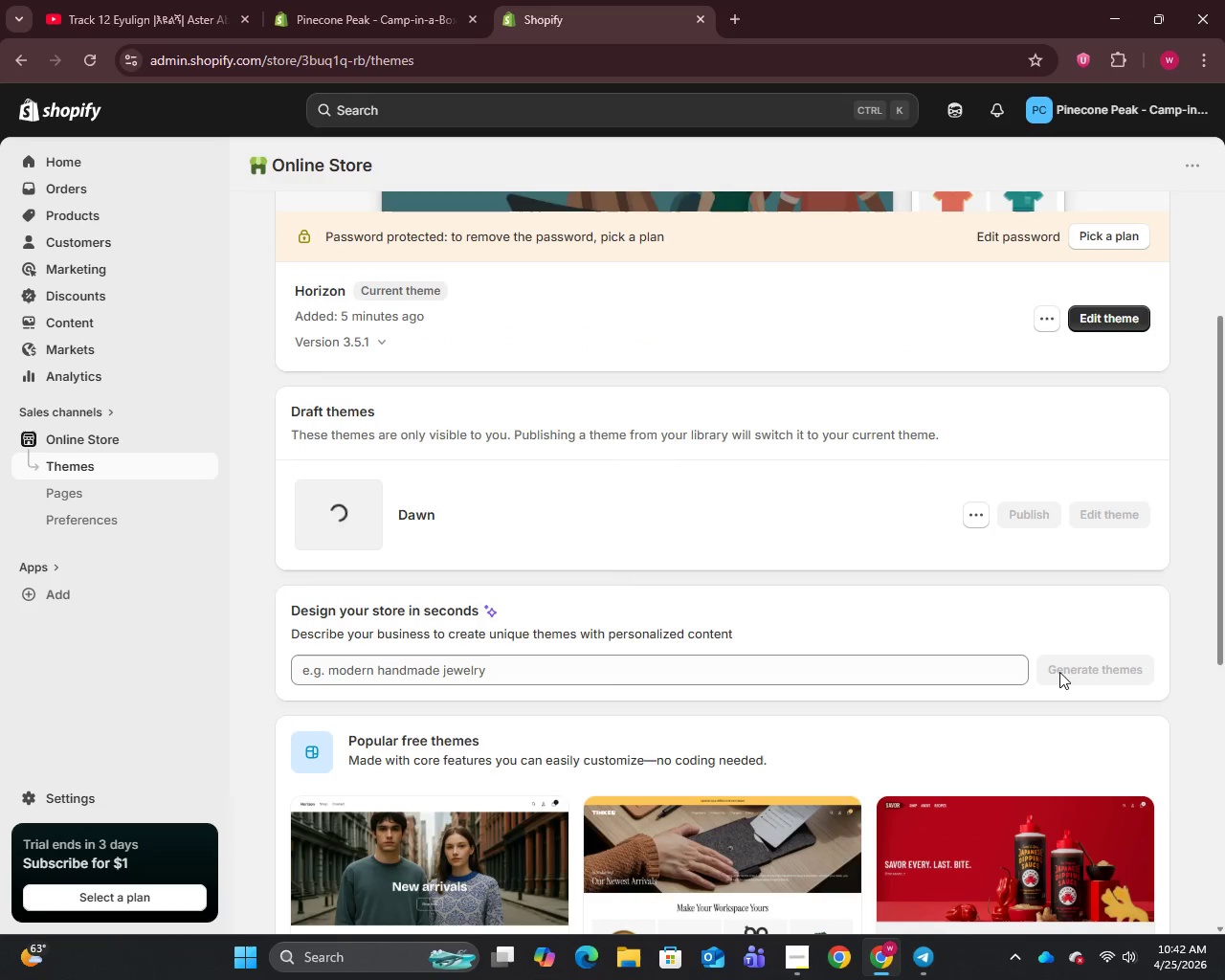 
mouse_move([1066, 648])
 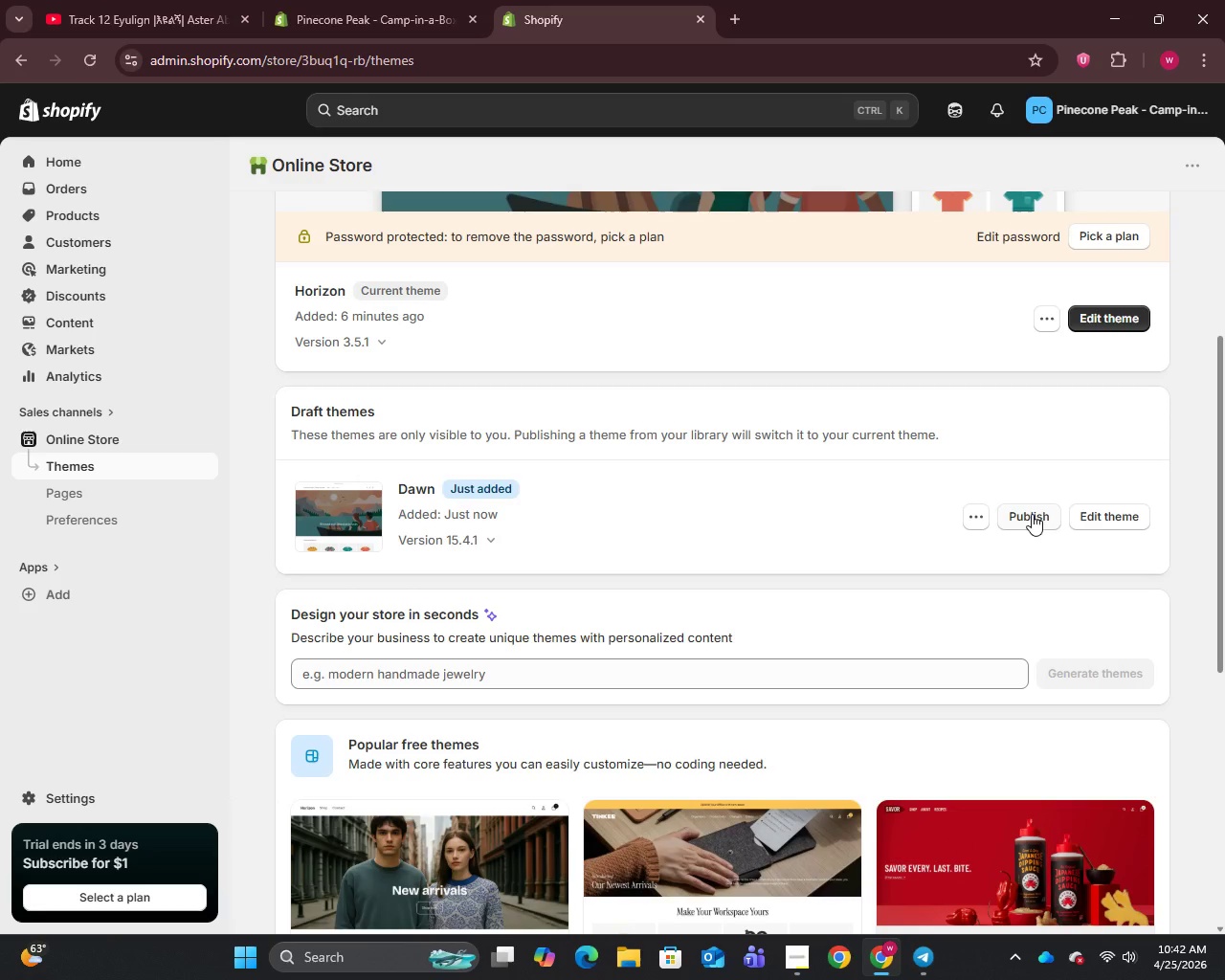 
left_click([1032, 514])
 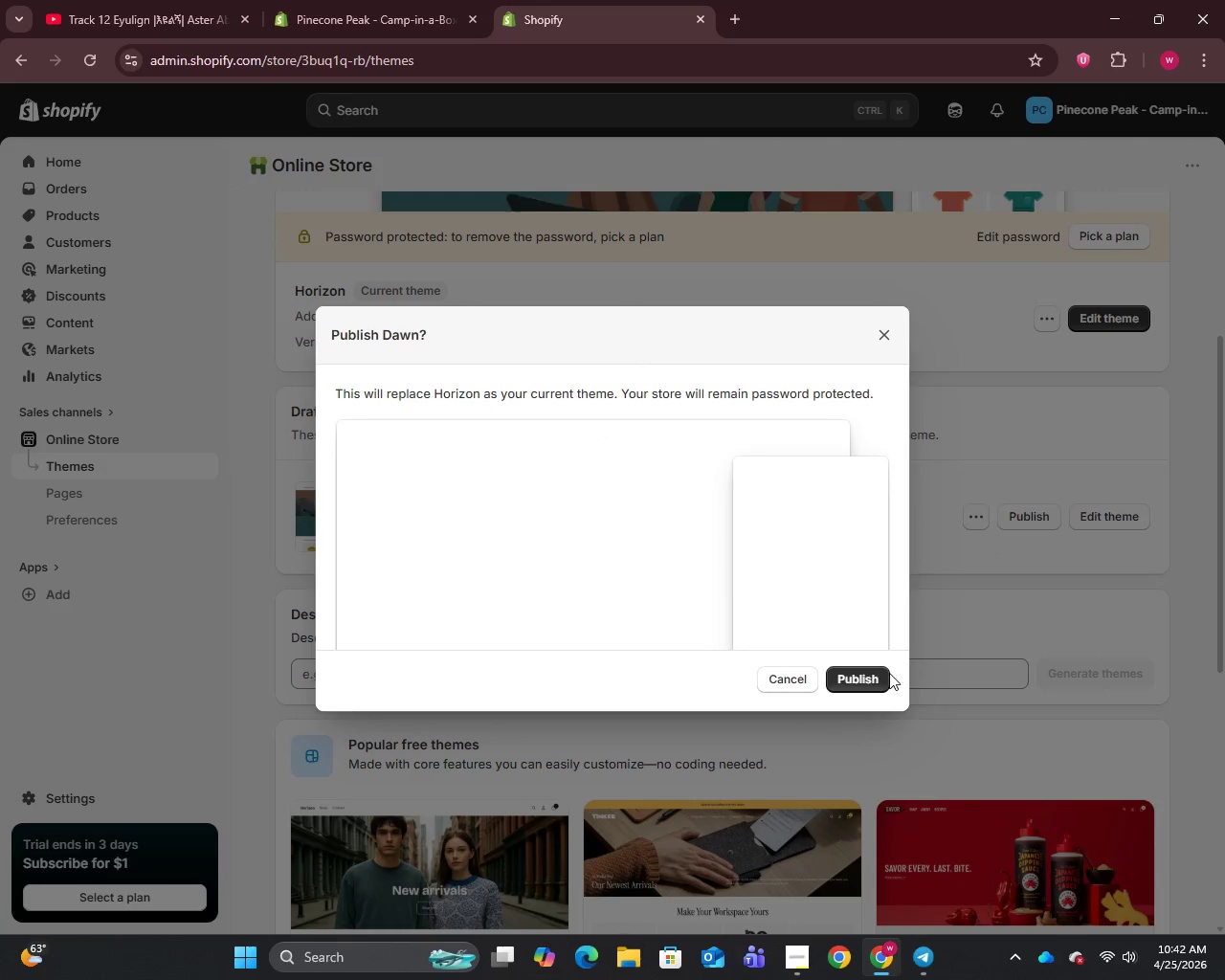 
left_click([851, 680])
 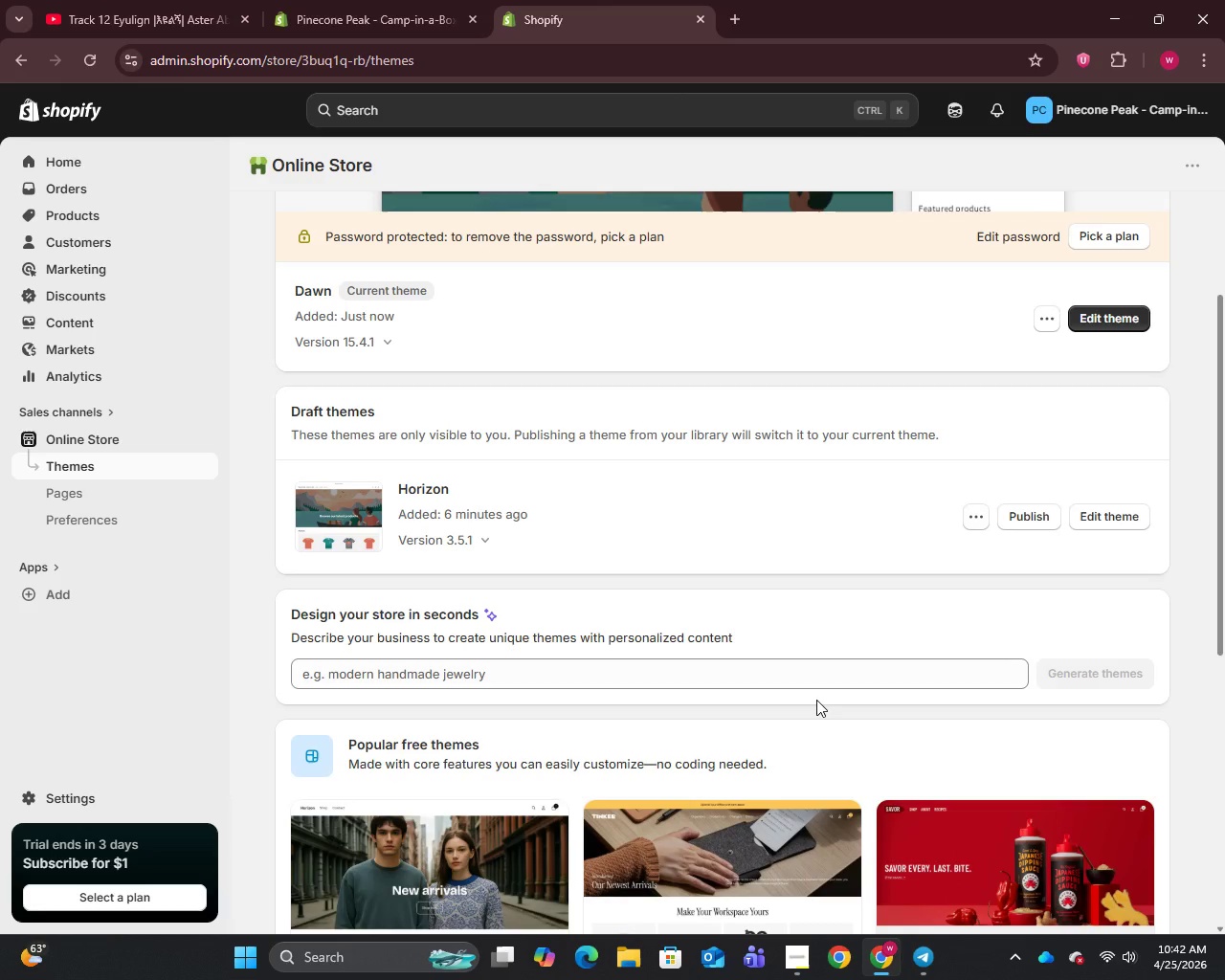 
wait(28.25)
 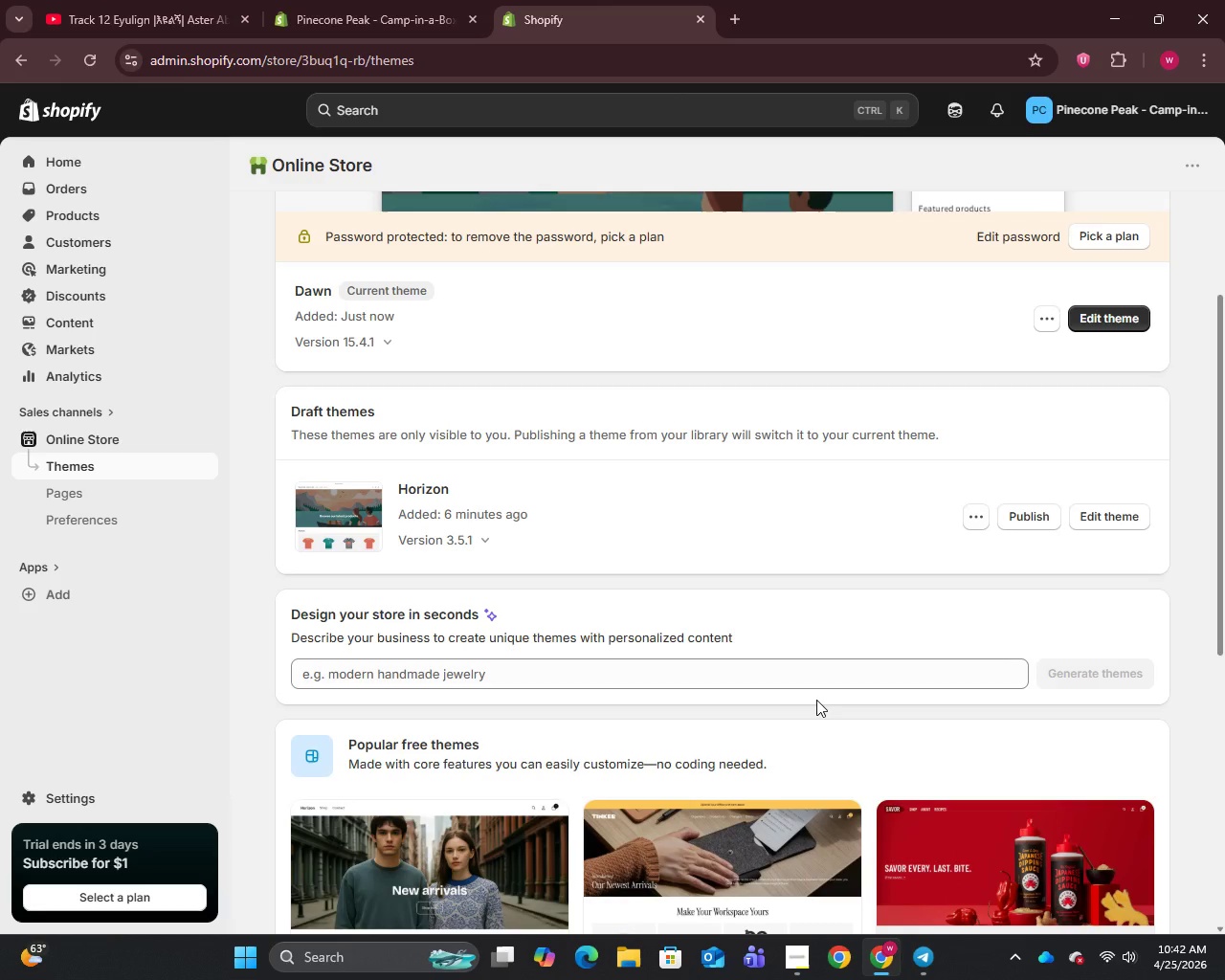 
left_click([68, 212])
 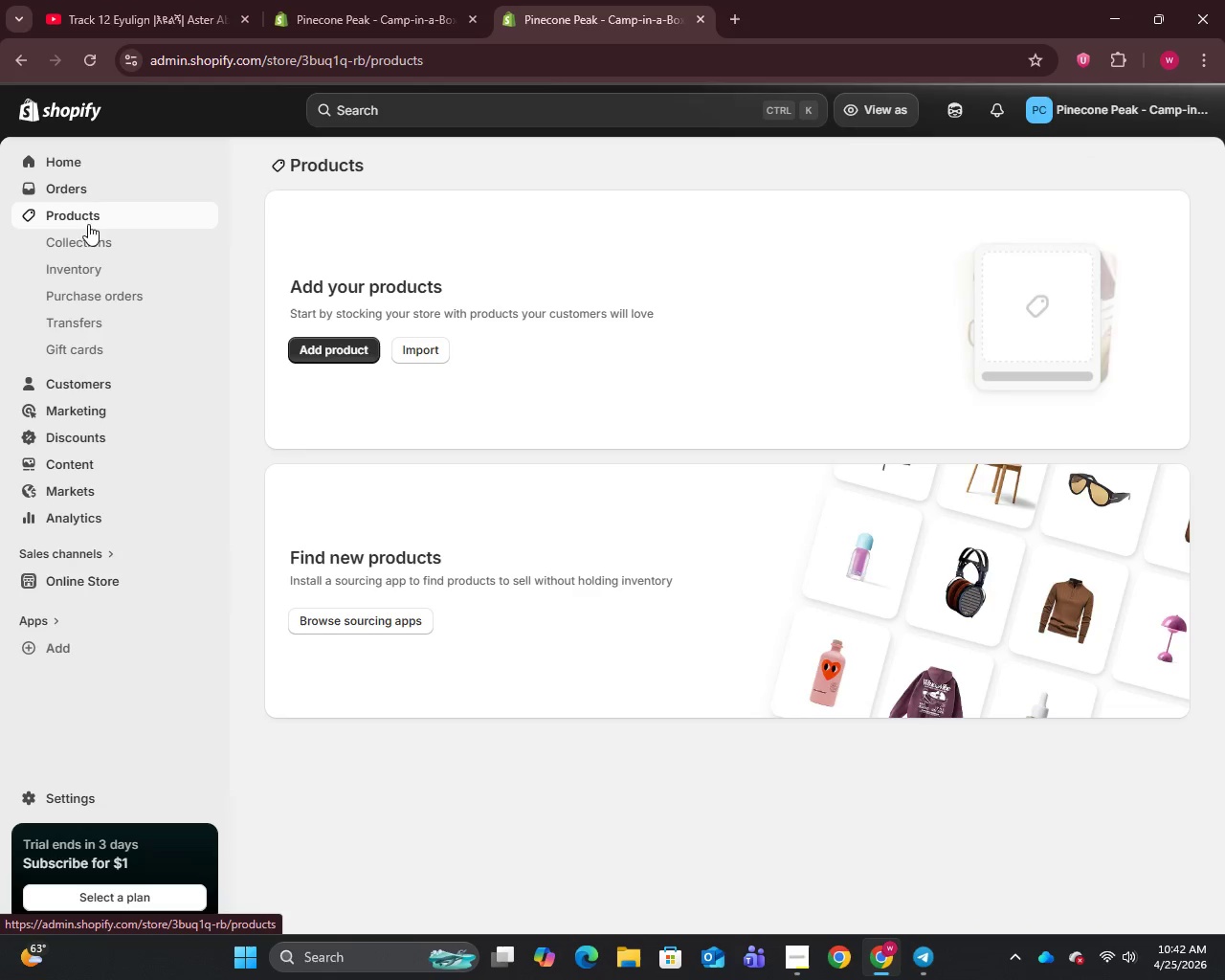 
left_click([337, 349])
 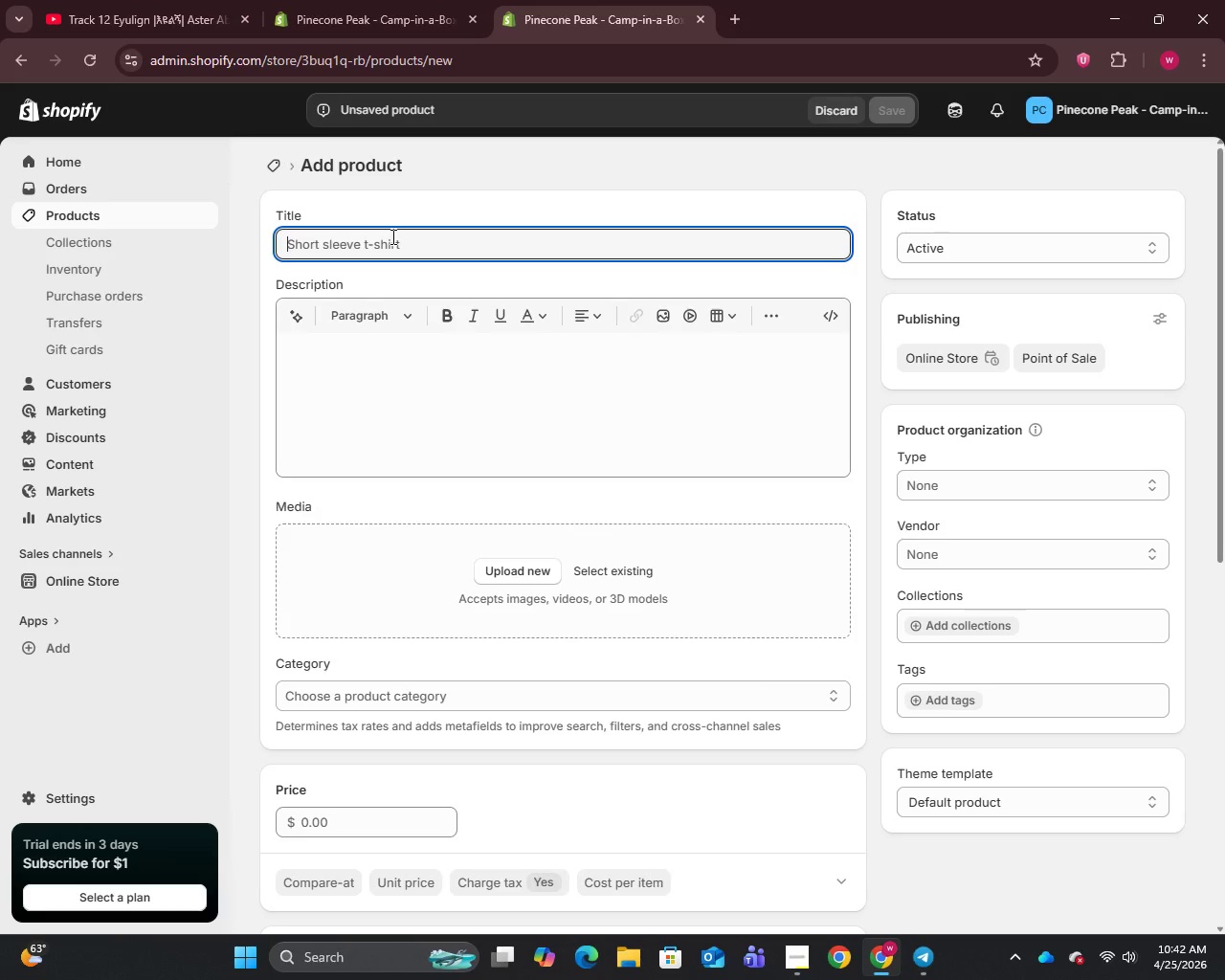 
wait(11.42)
 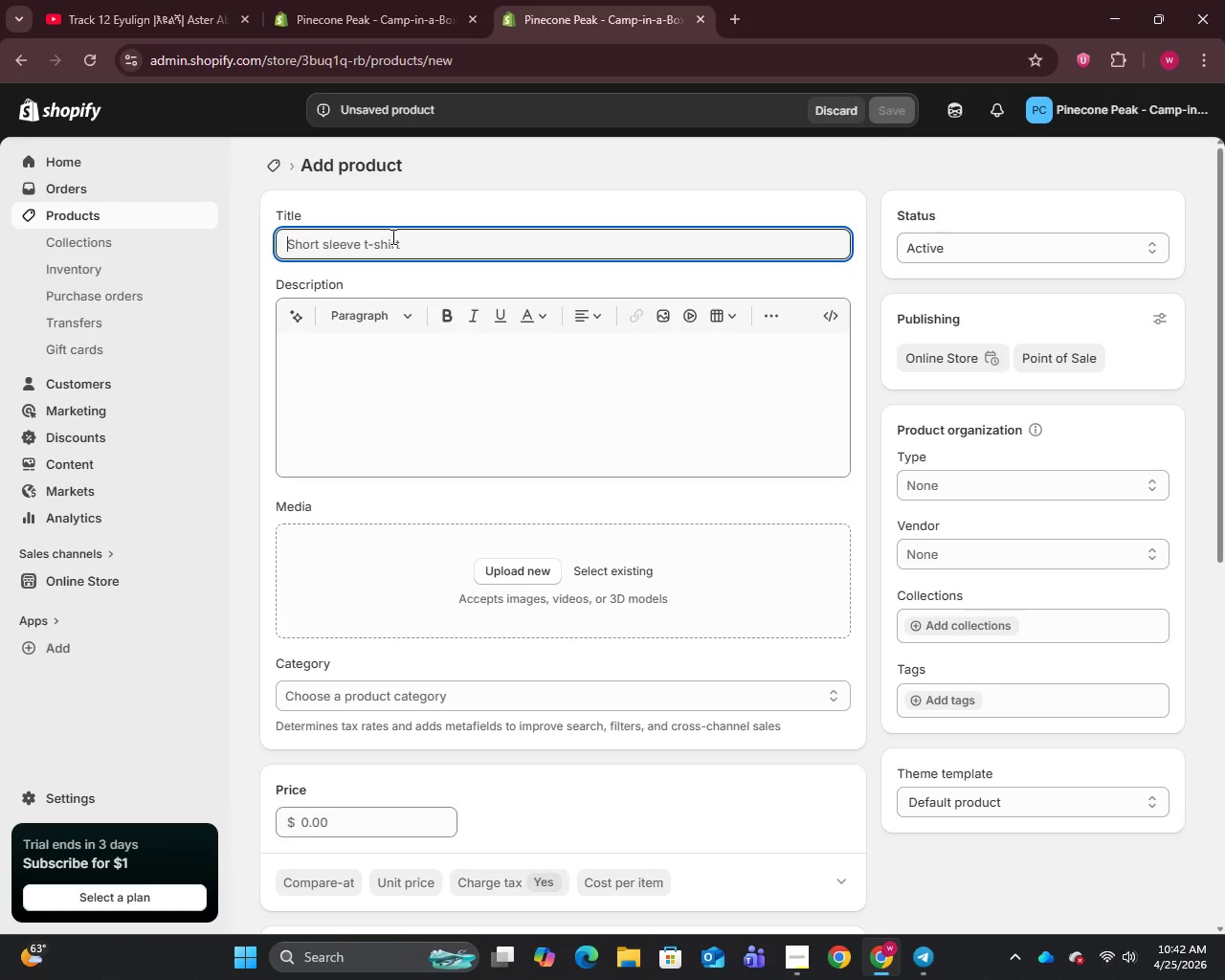 
type(Backyard Explorer Kit)
 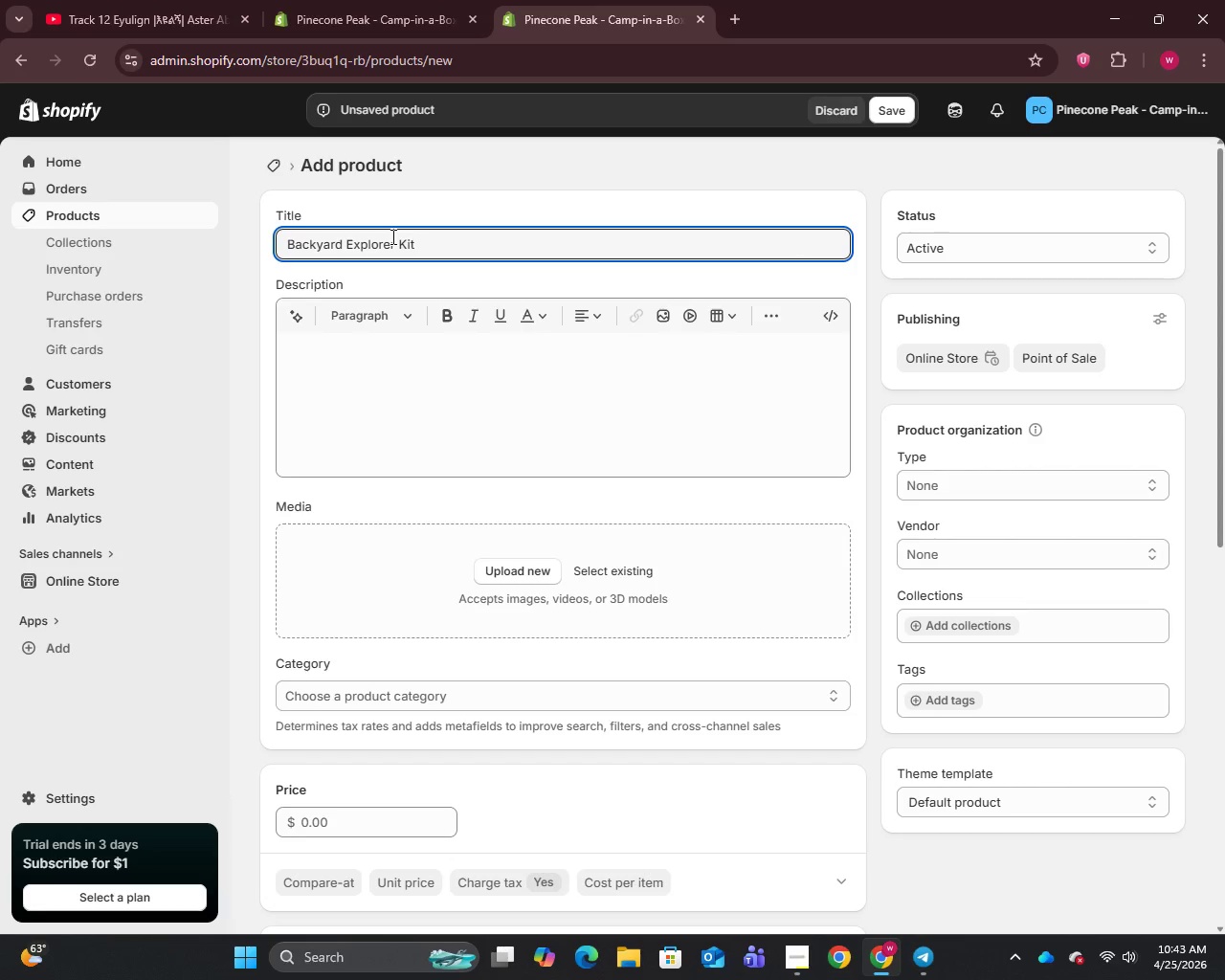 
wait(5.19)
 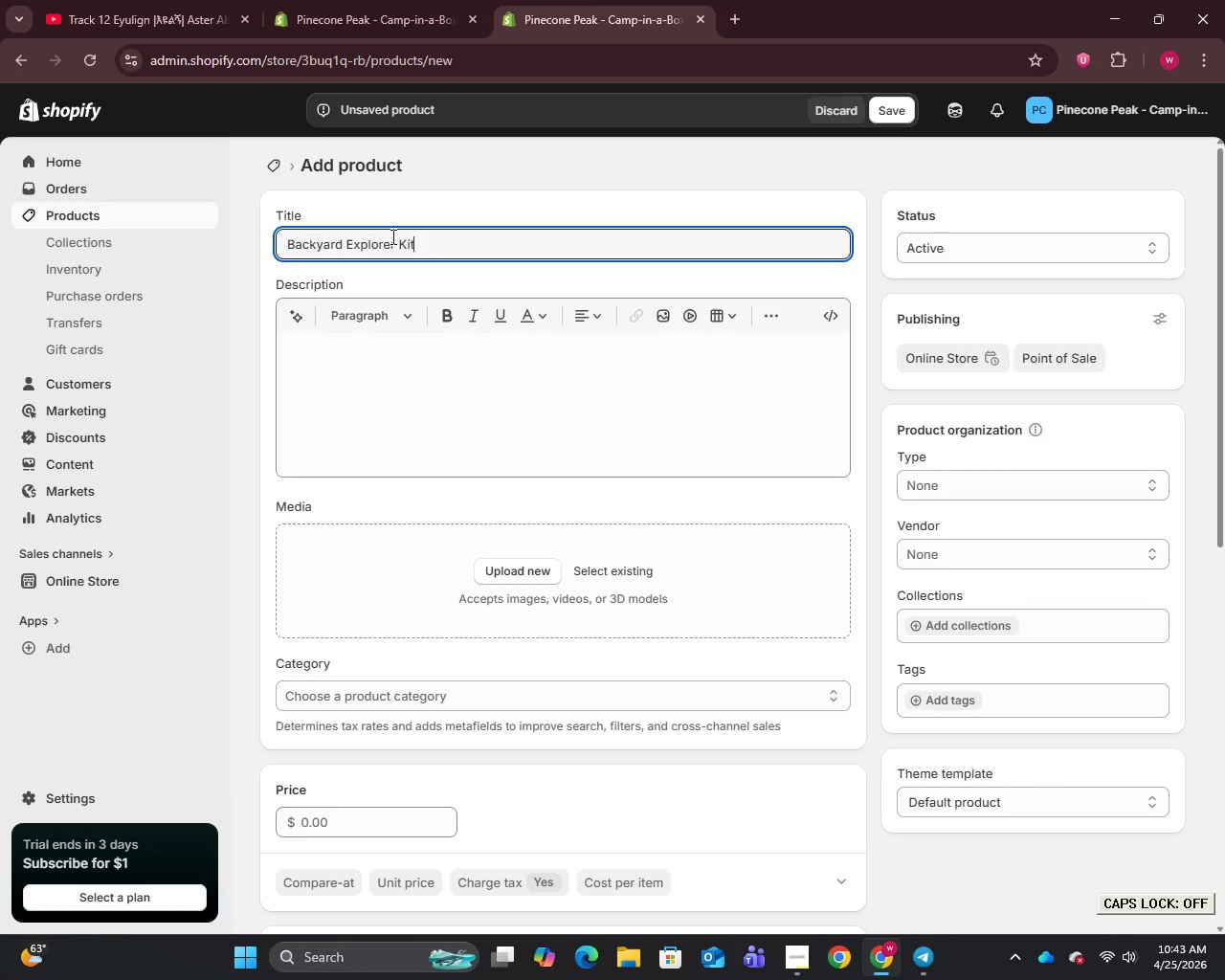 
left_click([301, 388])
 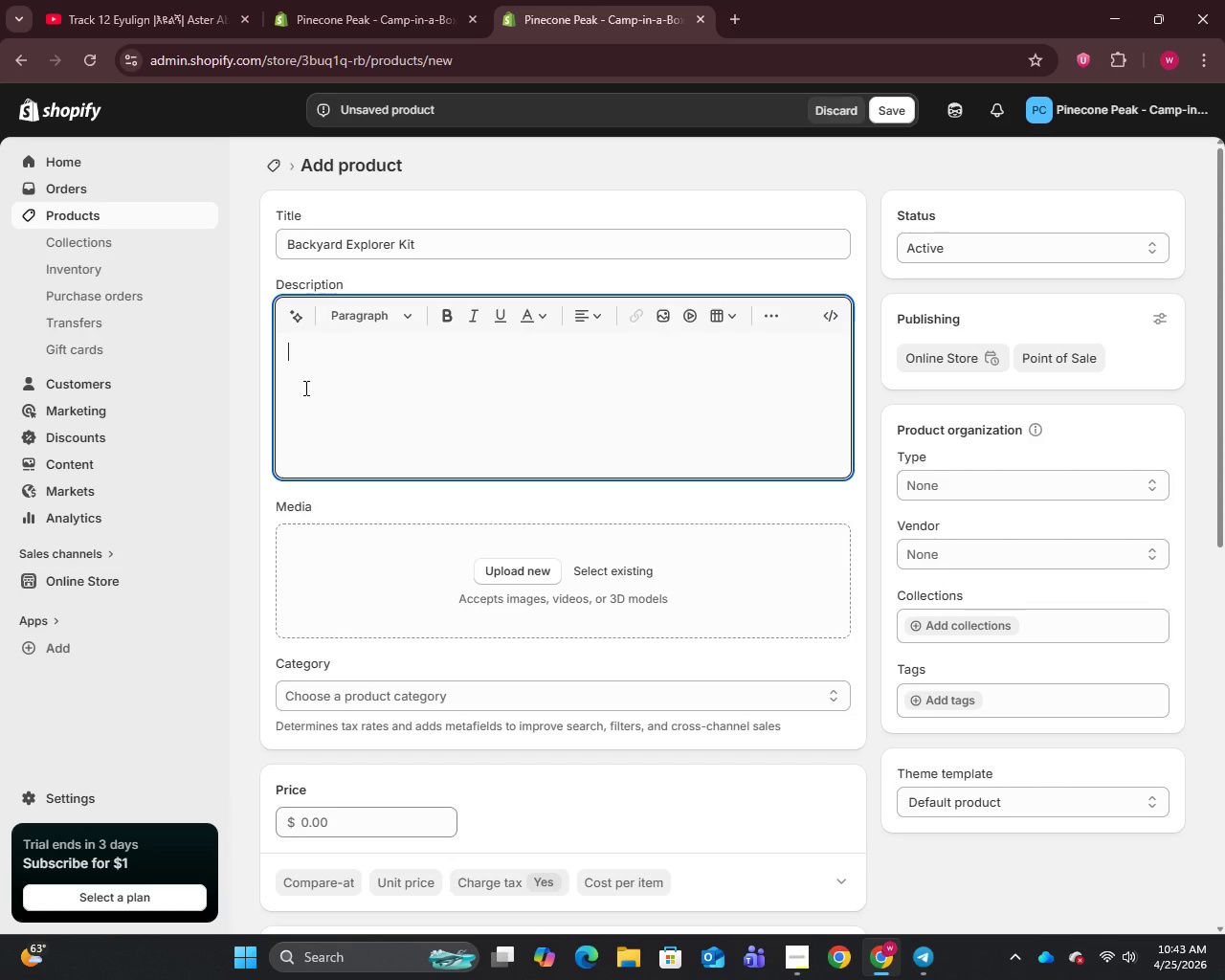 
type(Everything your little adventurer needs for a full week of outdoor discovey - no camp bus req)
 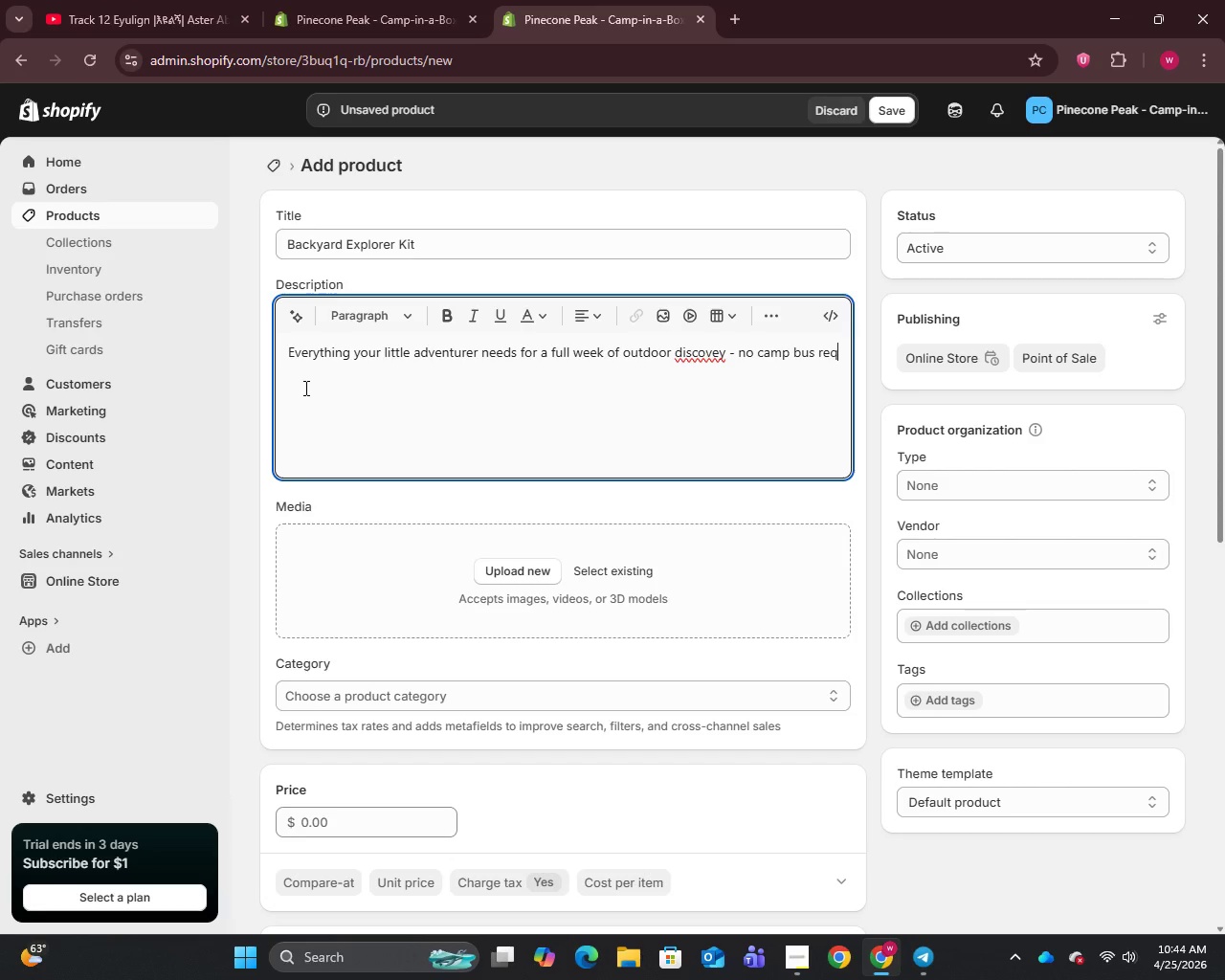 
wait(5.81)
 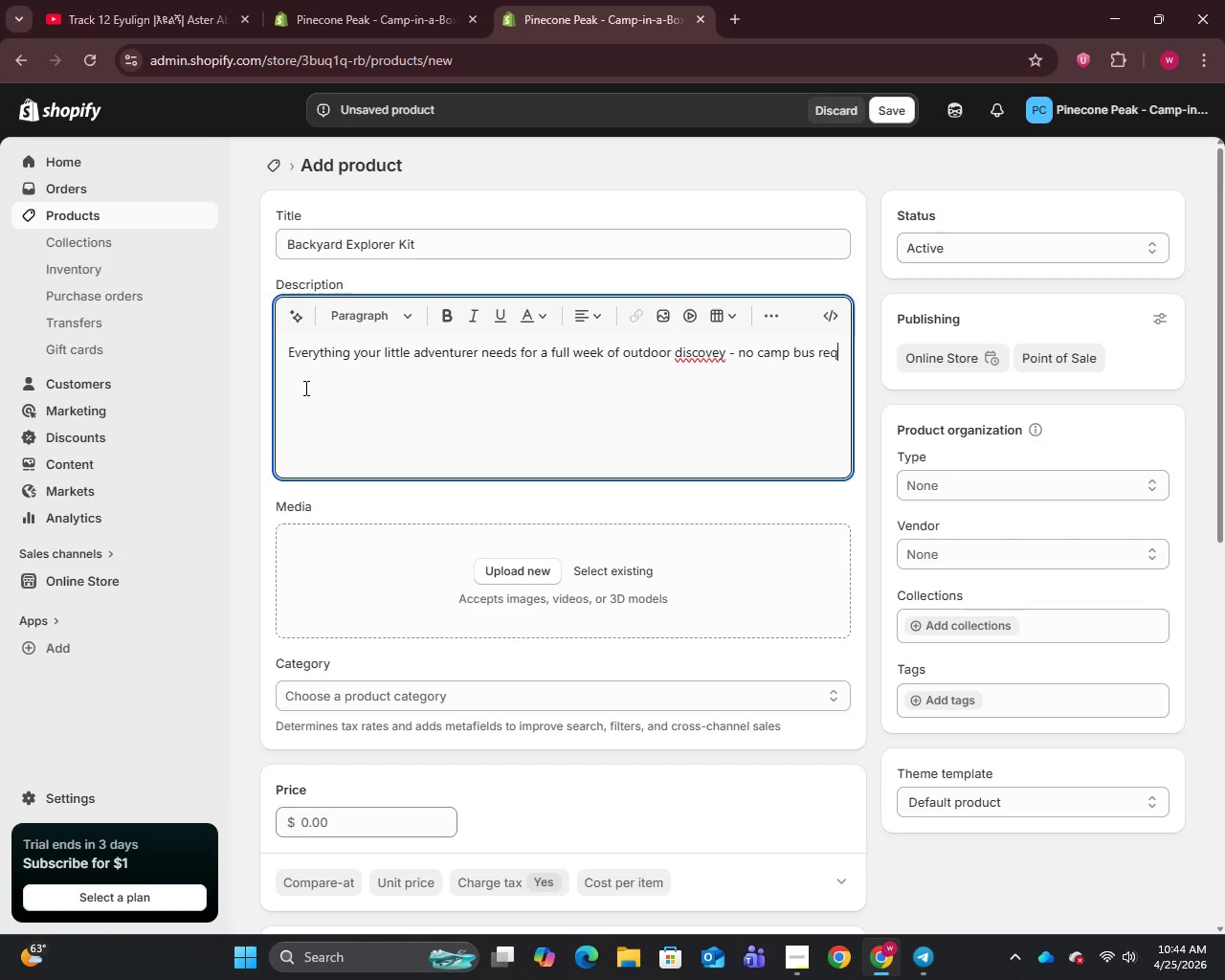 
type(uires)
 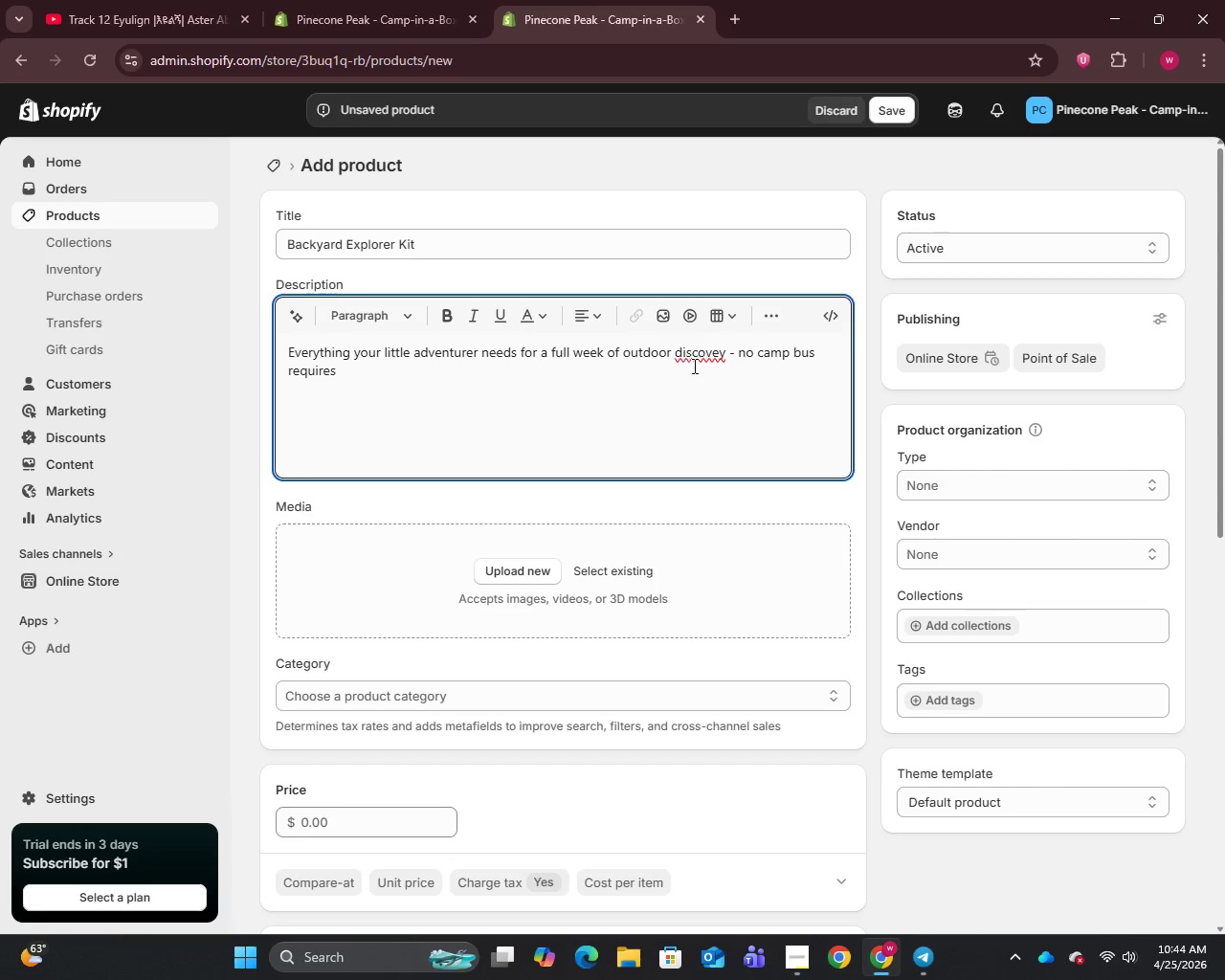 
wait(6.75)
 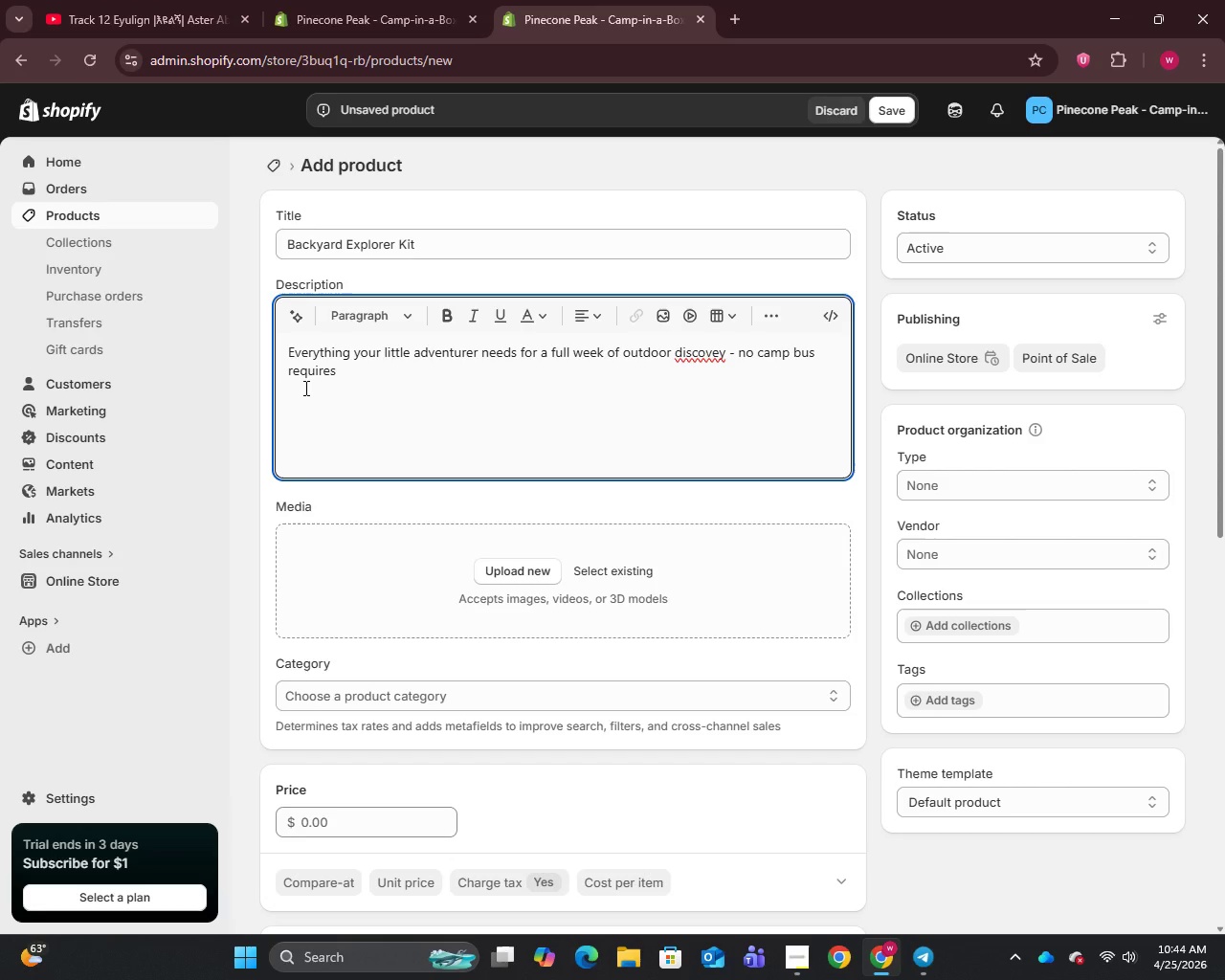 
left_click([690, 351])
 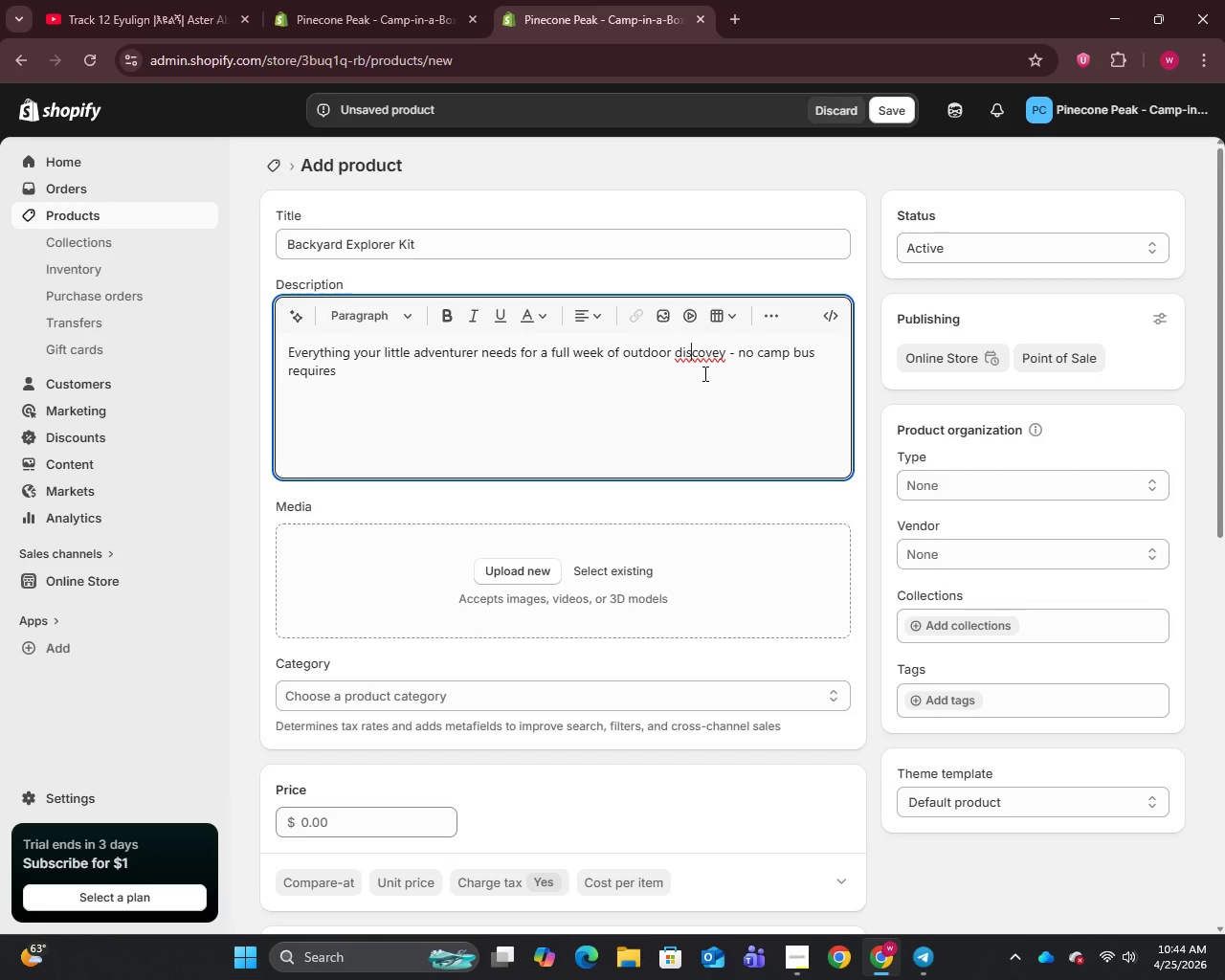 
wait(9.41)
 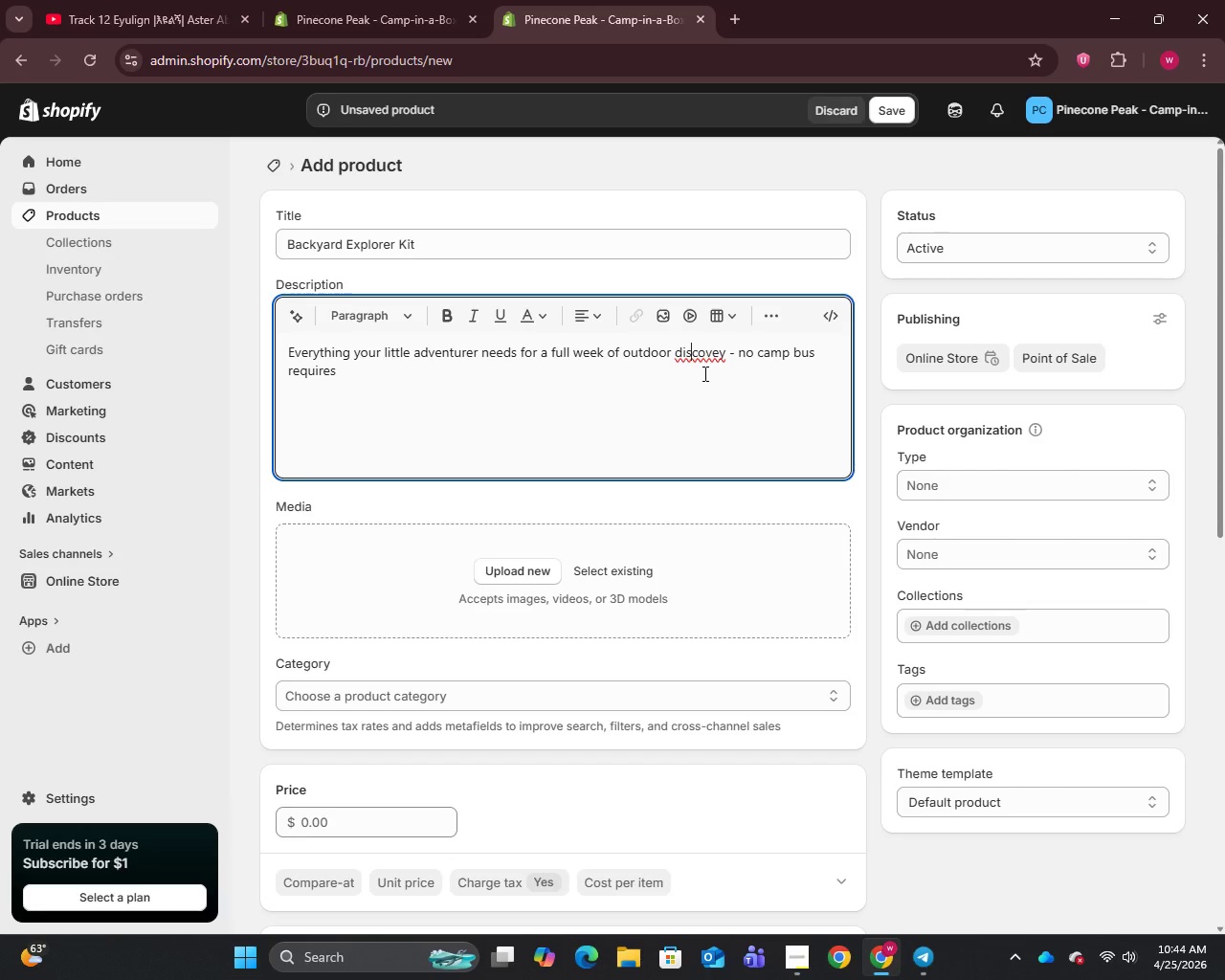 
key(R)
 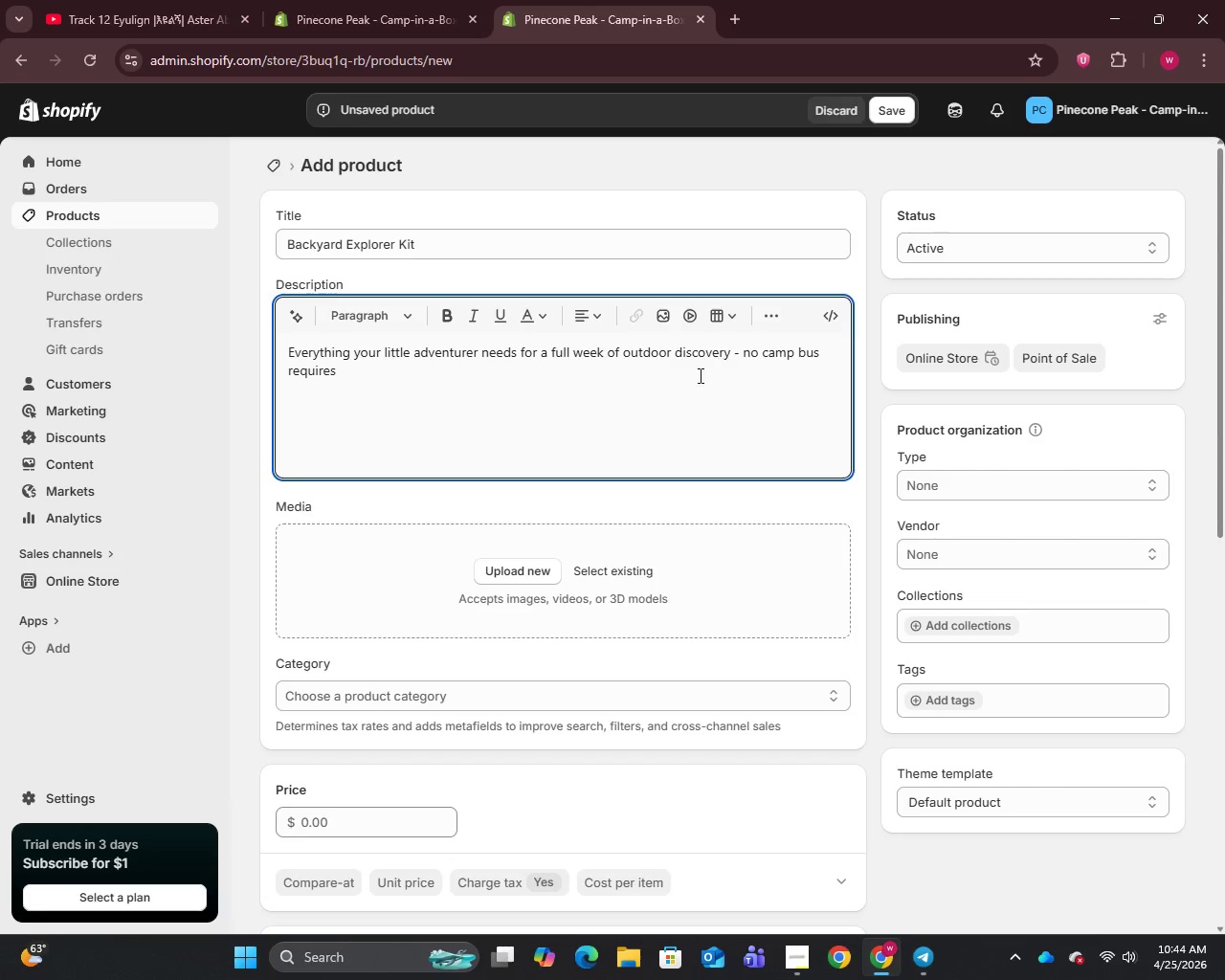 
left_click([552, 387])
 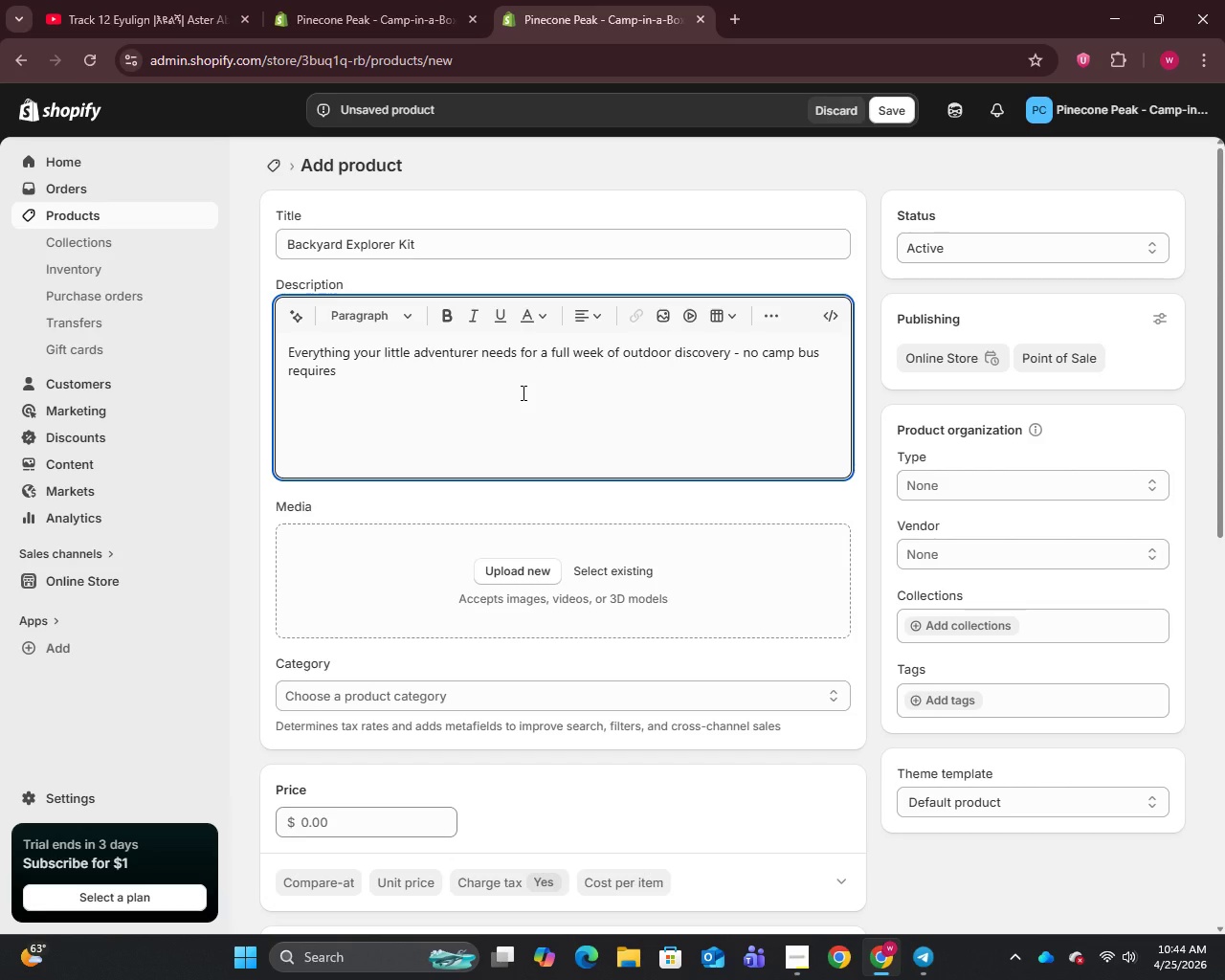 
wait(8.12)
 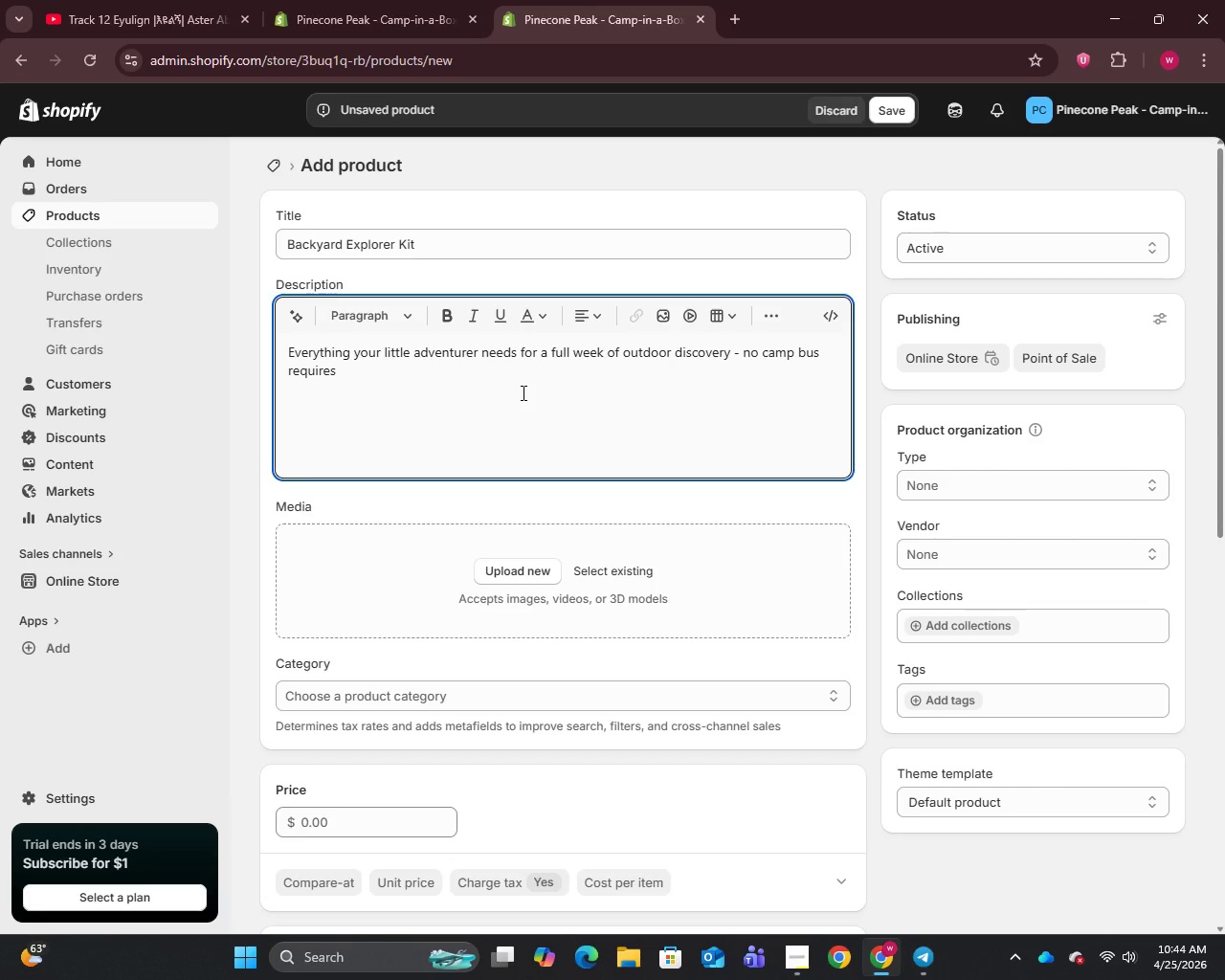 
key(Backspace)
 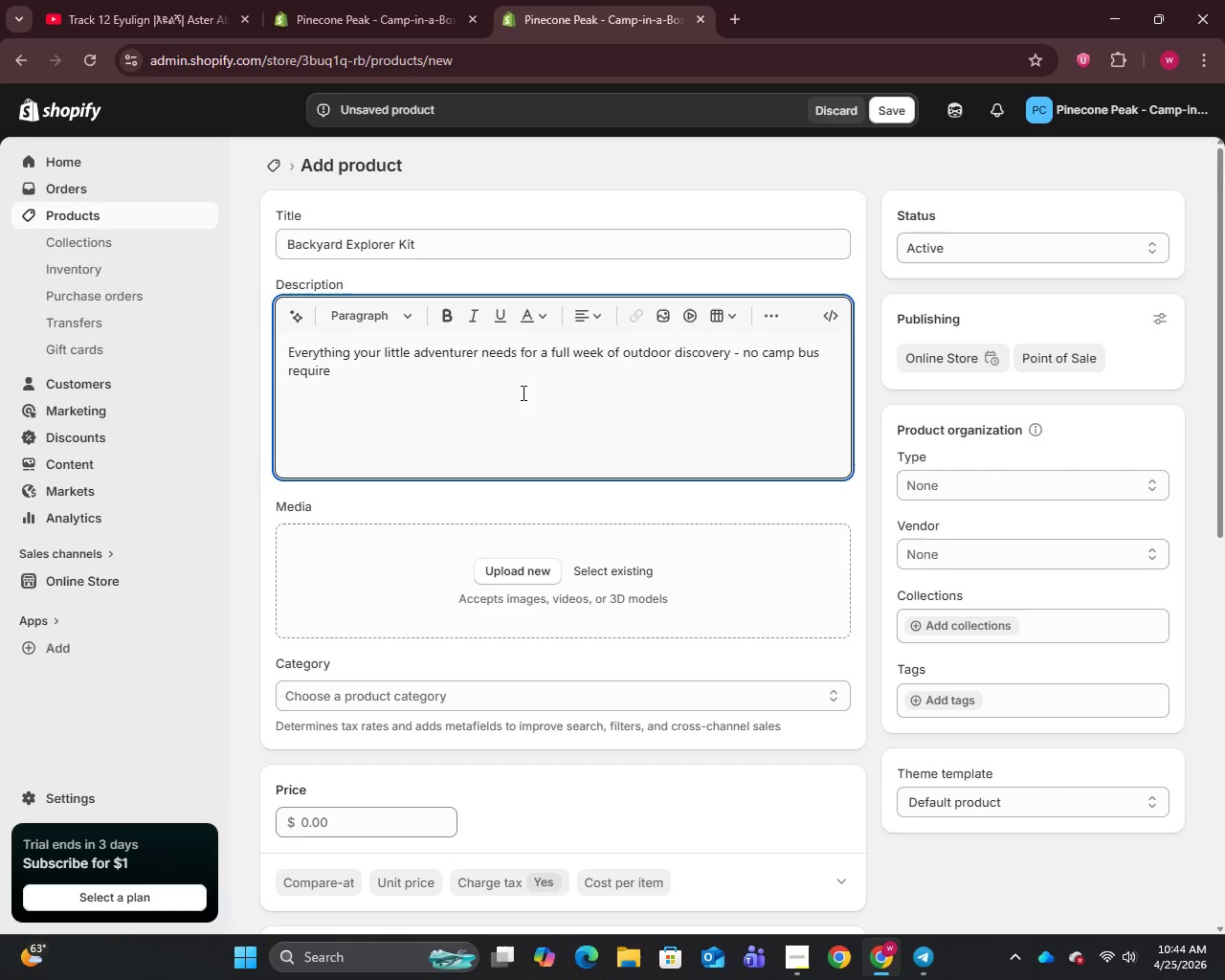 
key(D)
 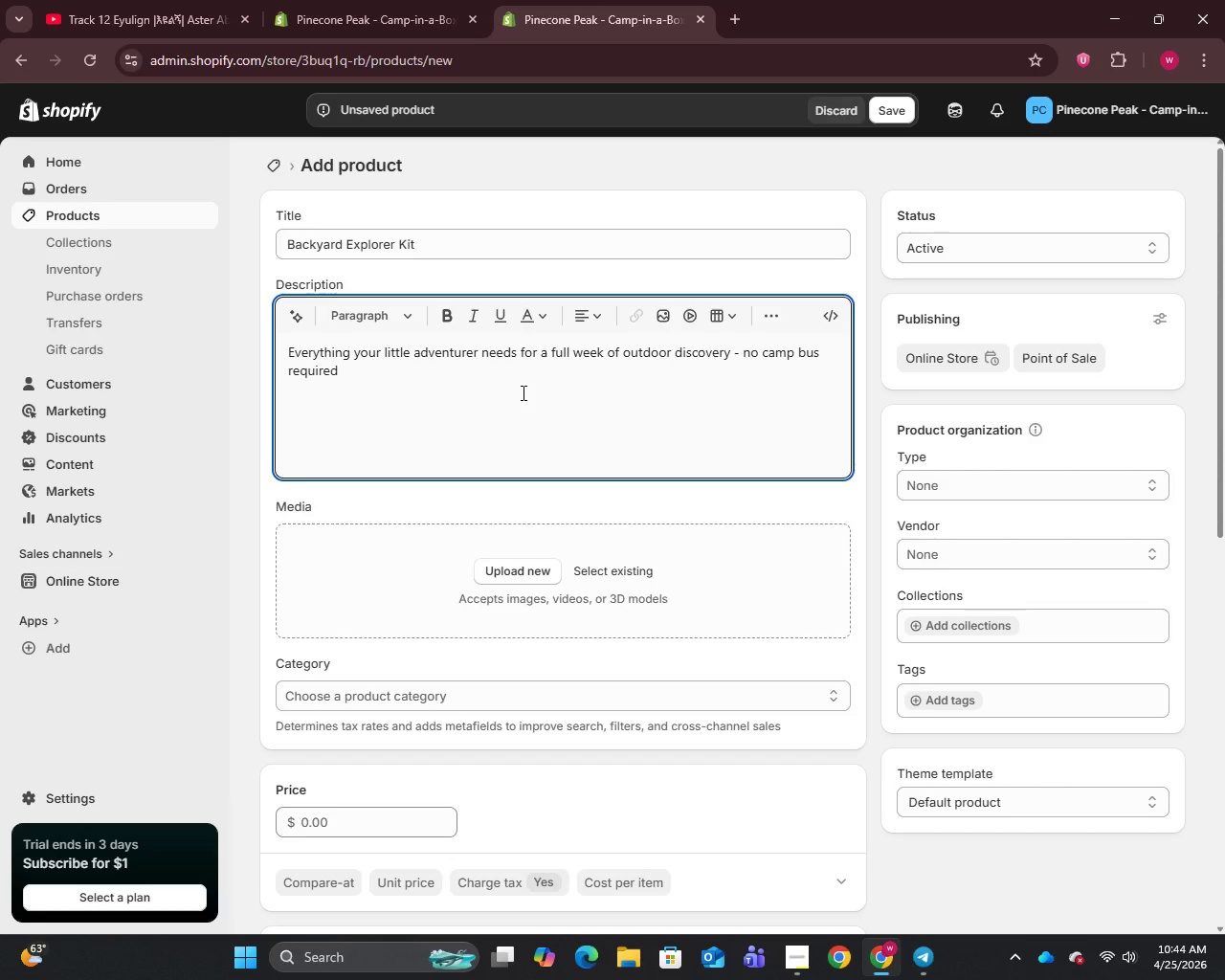 
key(Period)
 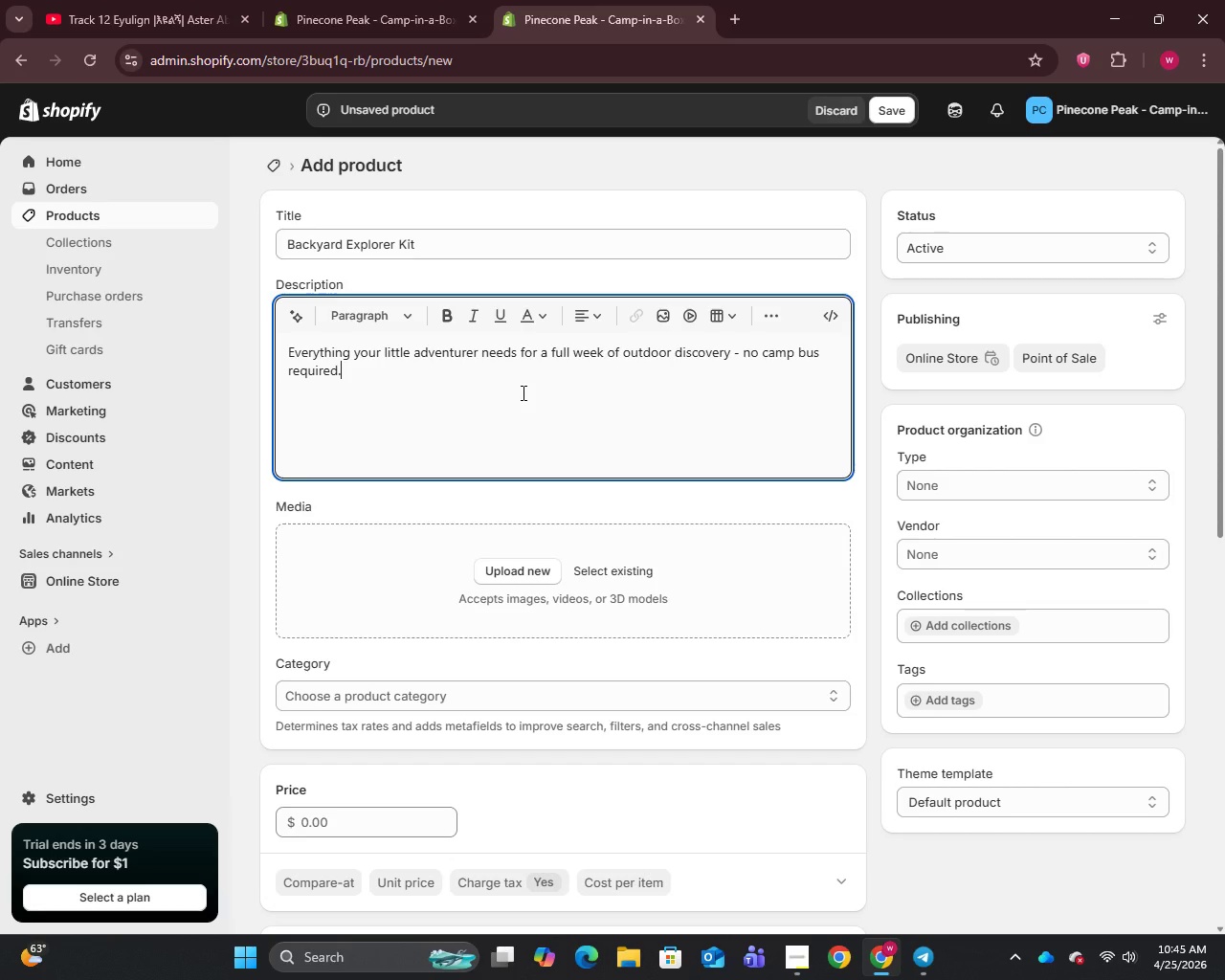 
wait(7.36)
 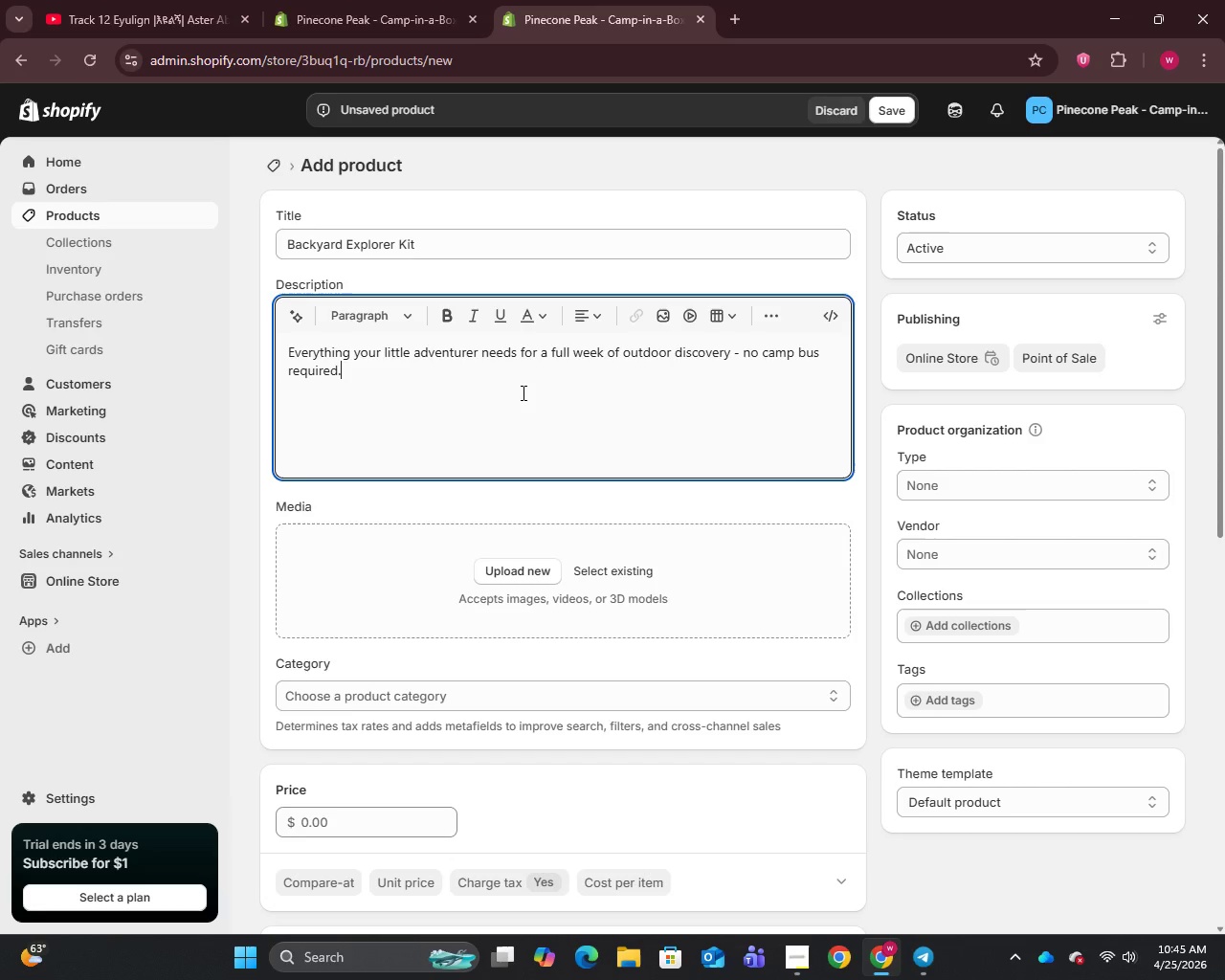 
key(Enter)
 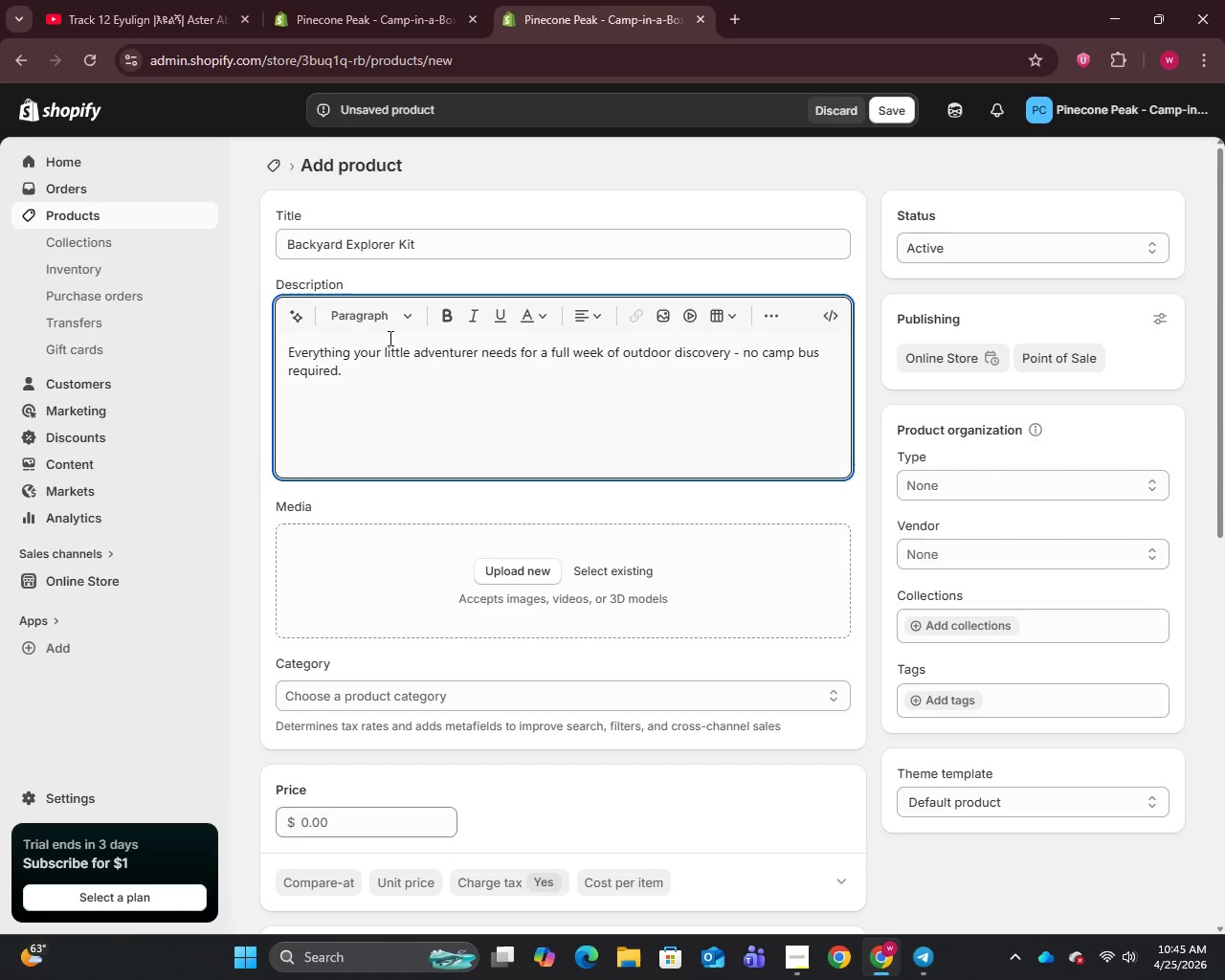 
left_click([396, 321])
 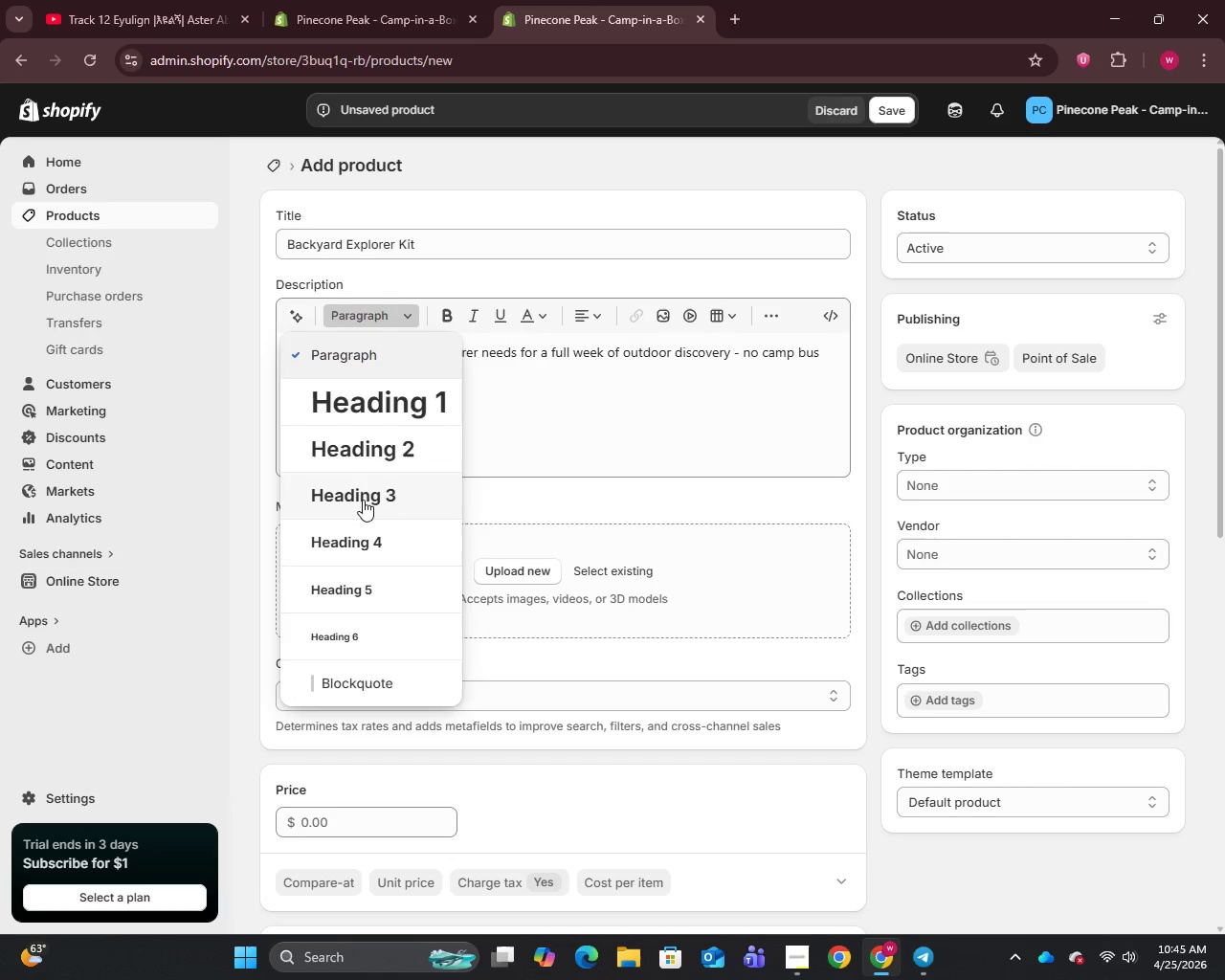 
left_click([363, 501])
 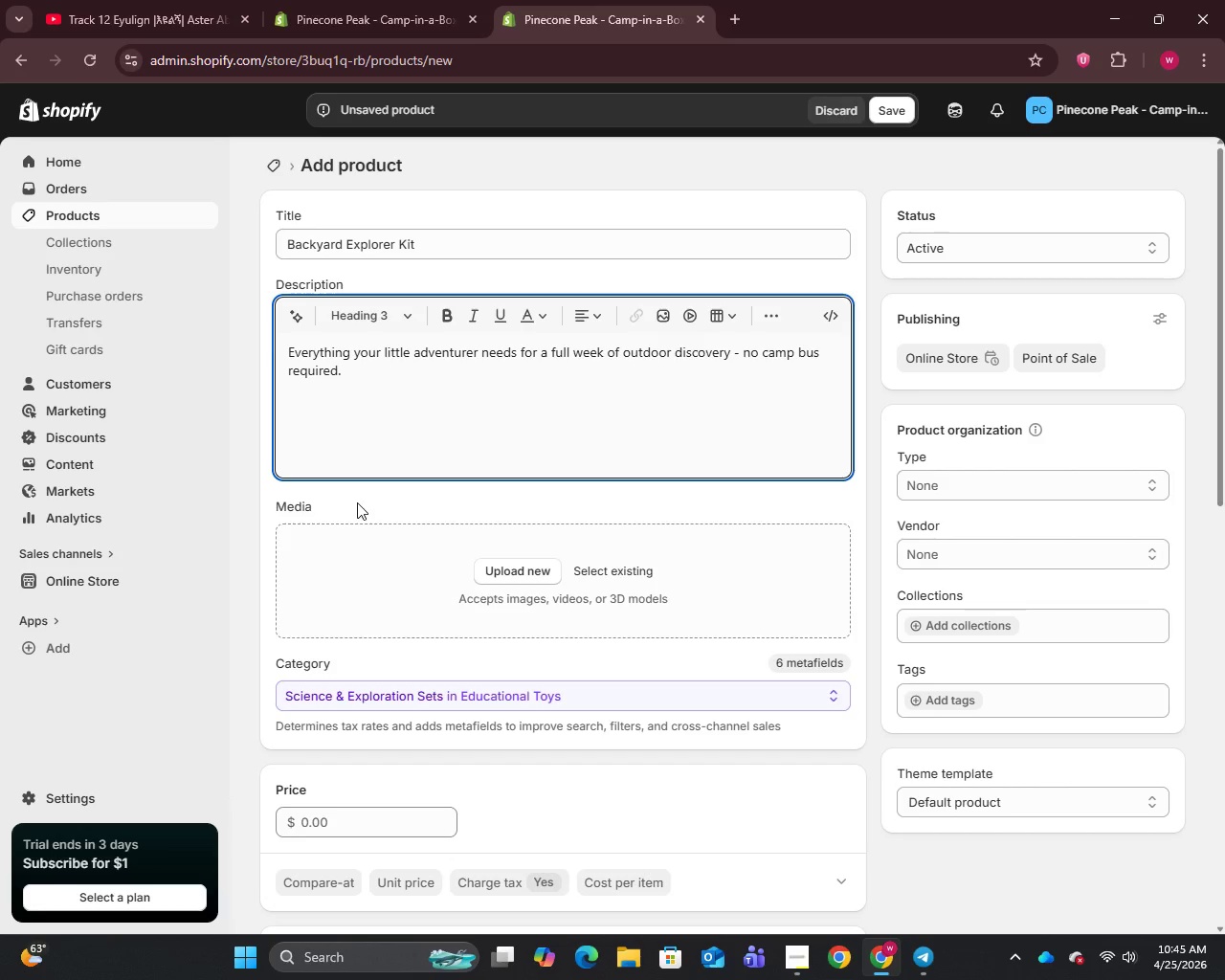 
type(What )
key(Backspace)
type('s Inside:)
 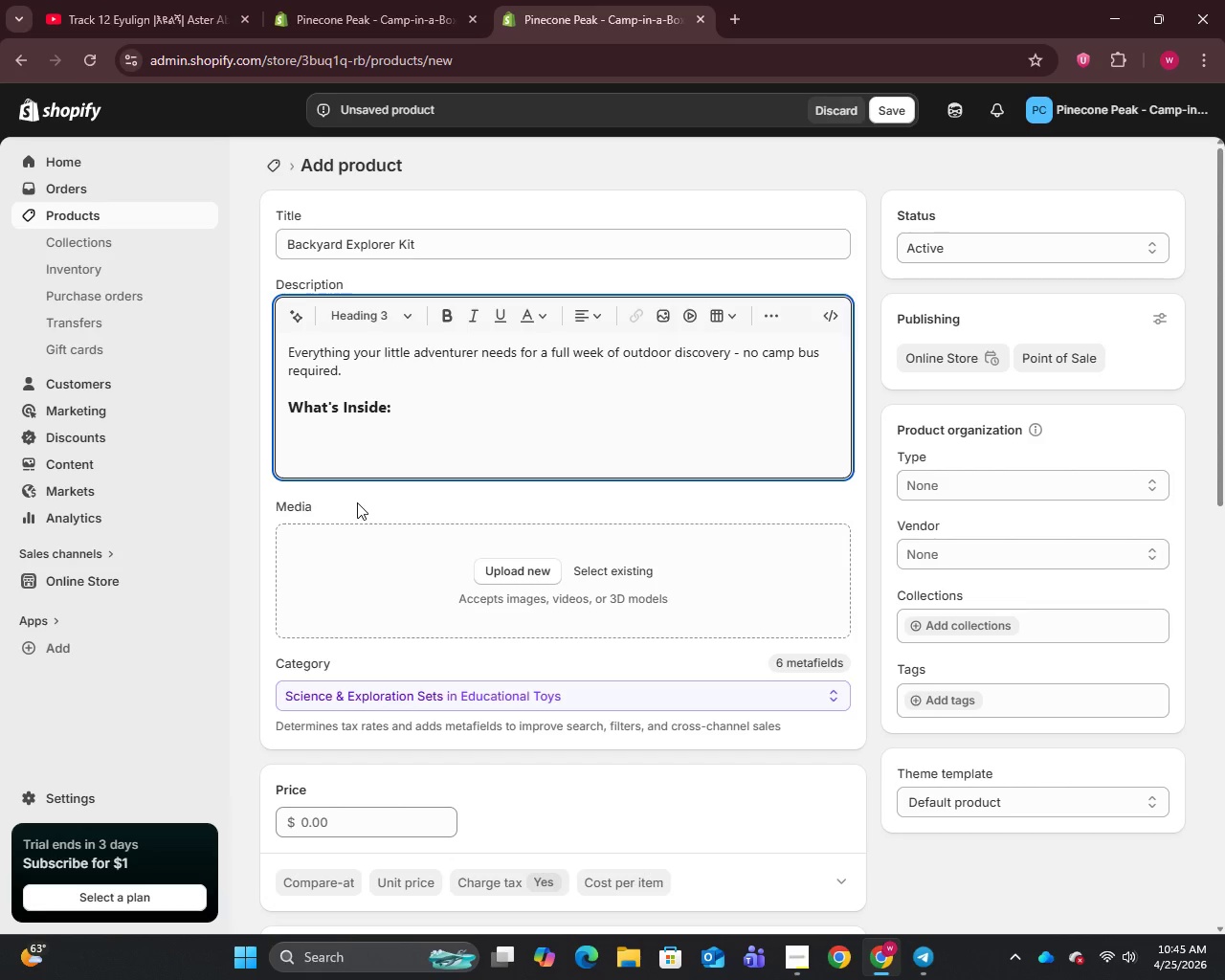 
key(Enter)
 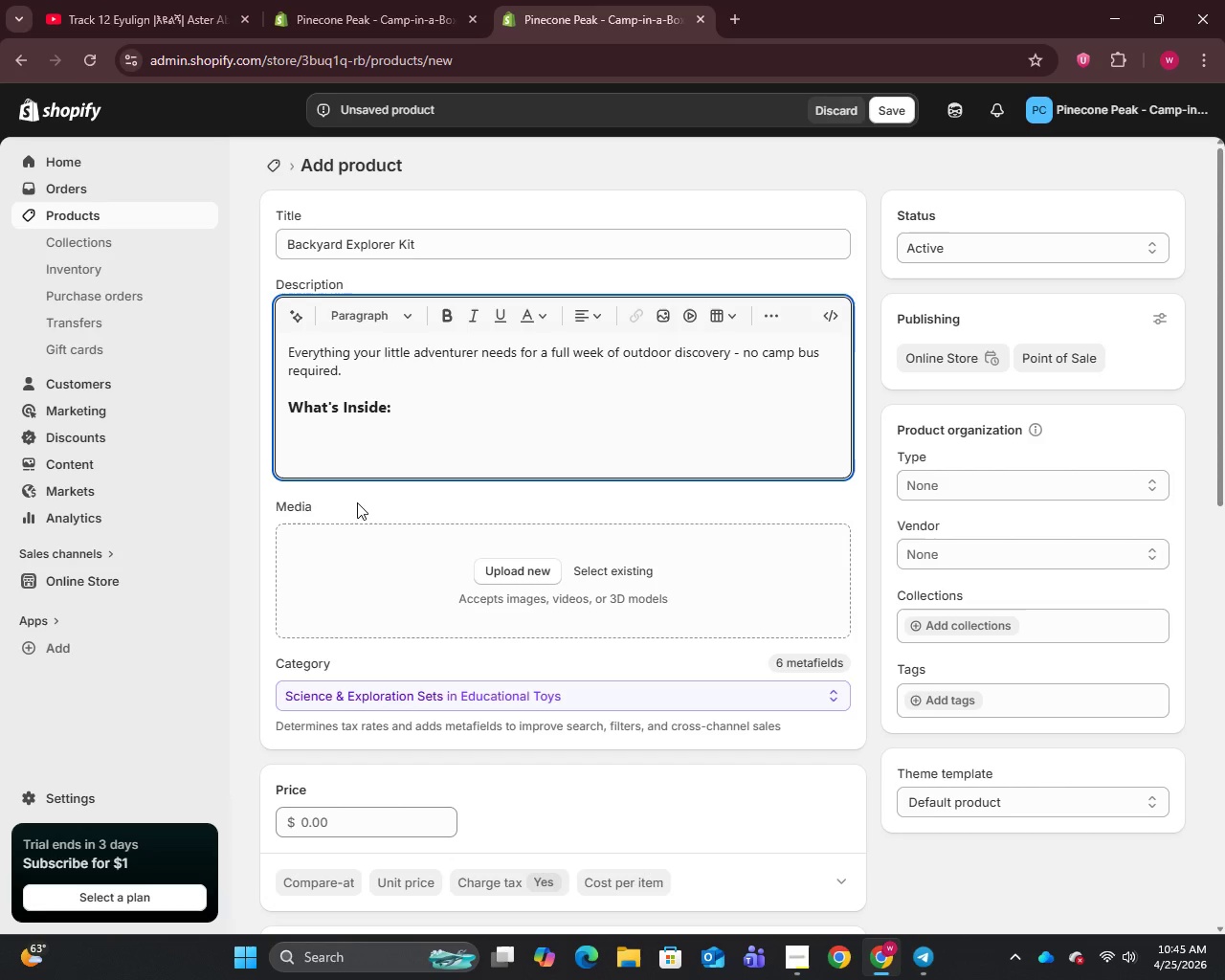 
wait(19.25)
 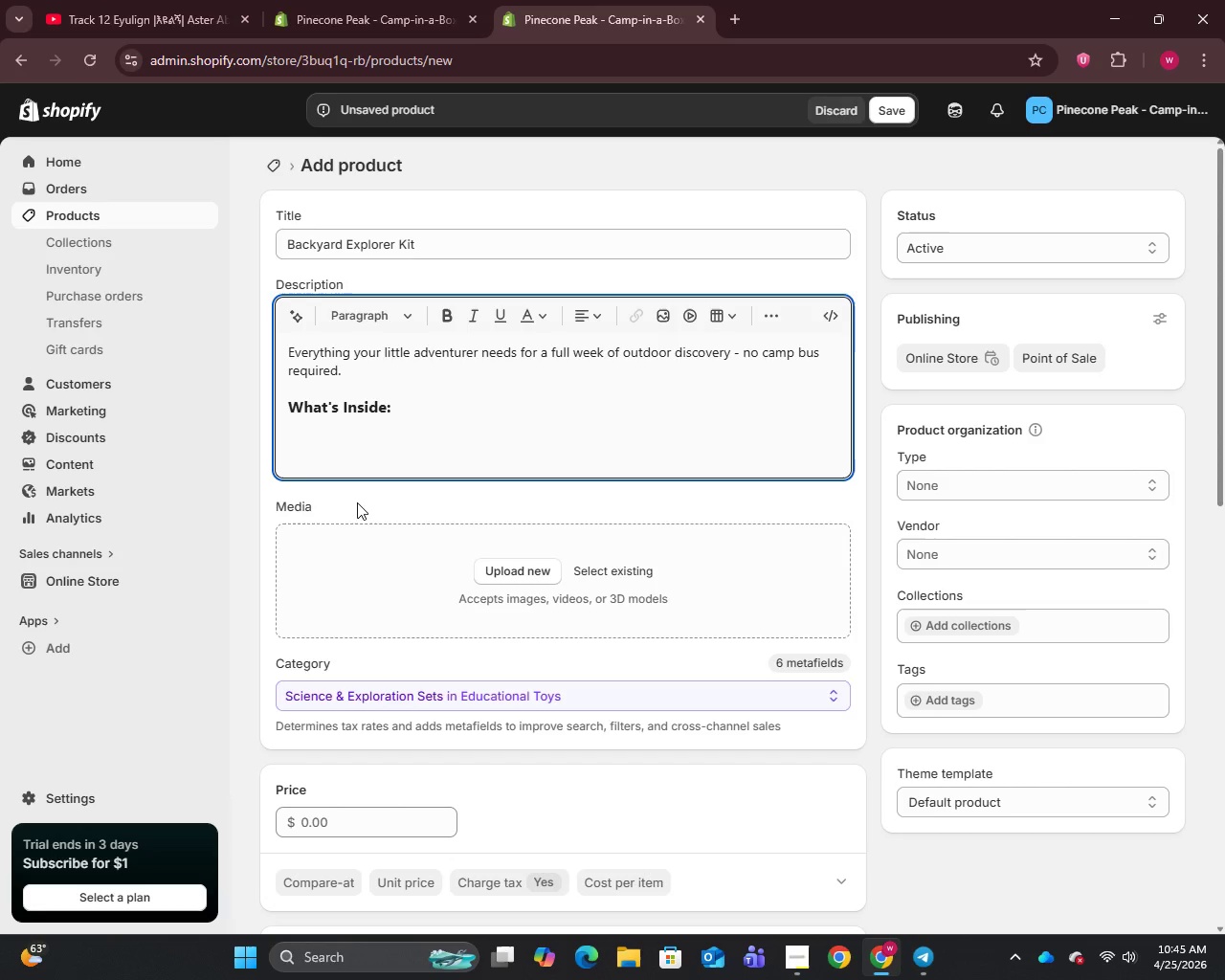 
left_click_drag(start_coordinate=[408, 413], to_coordinate=[279, 329])
 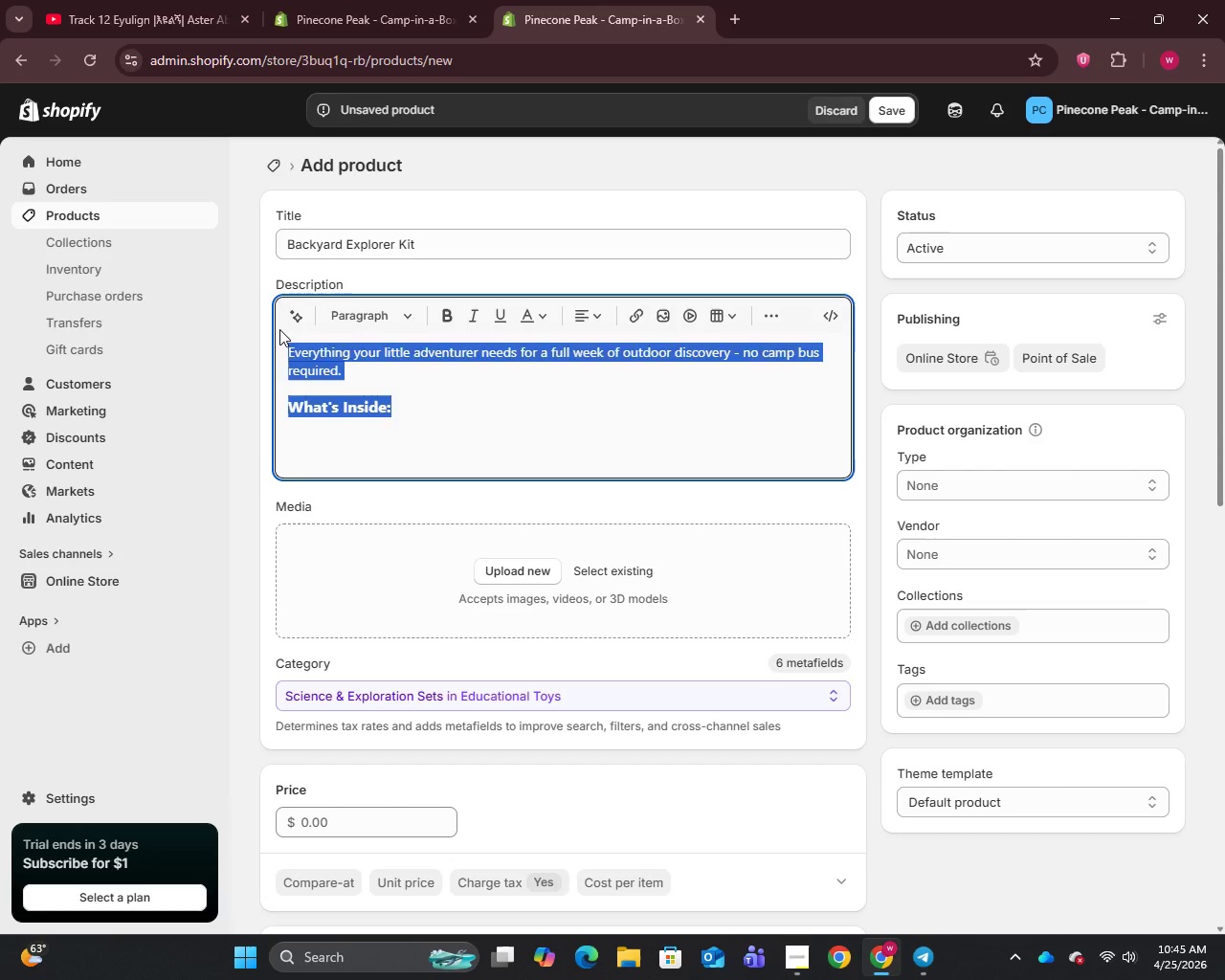 
key(Backspace)
 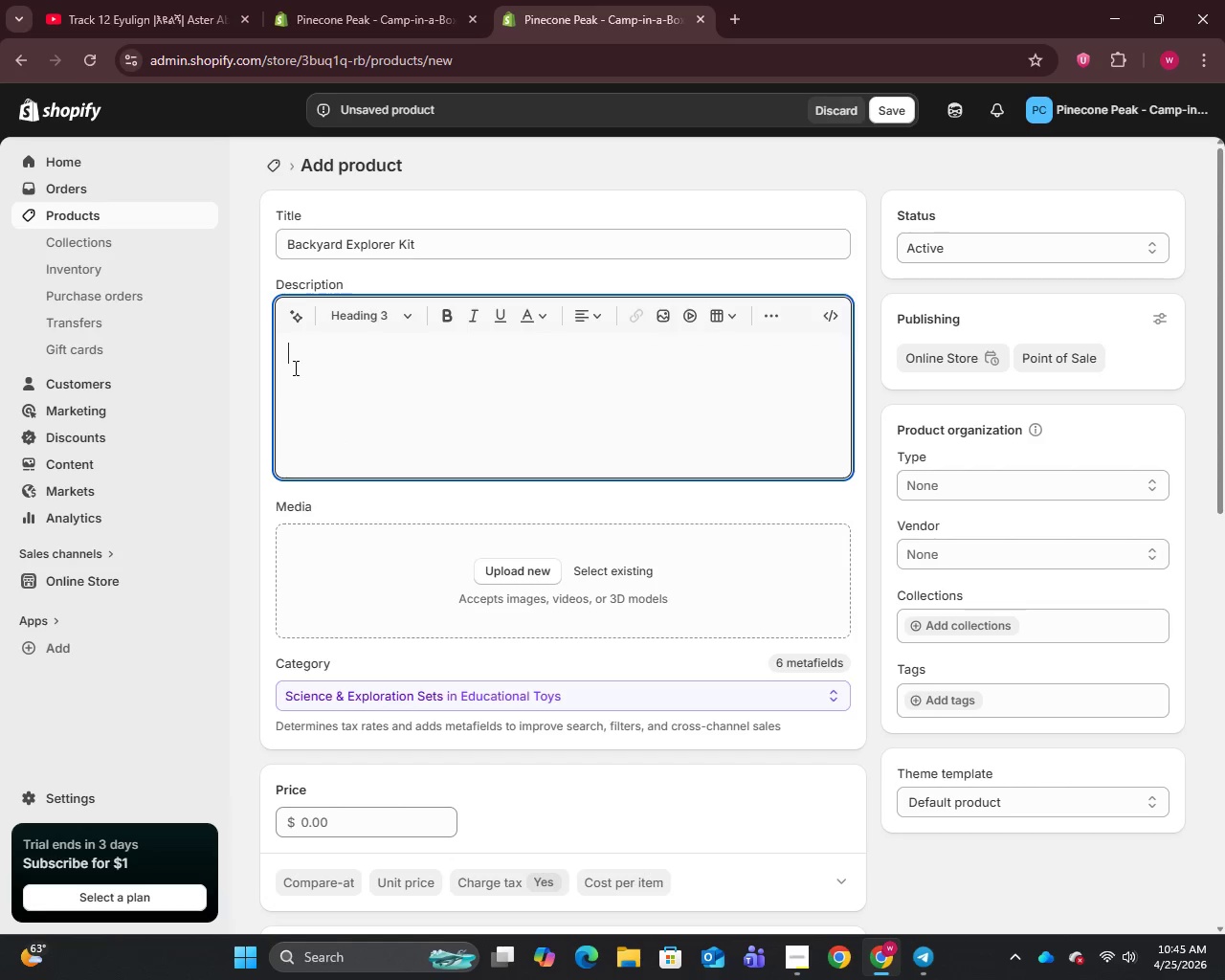 
type(Give your little adventurer)
 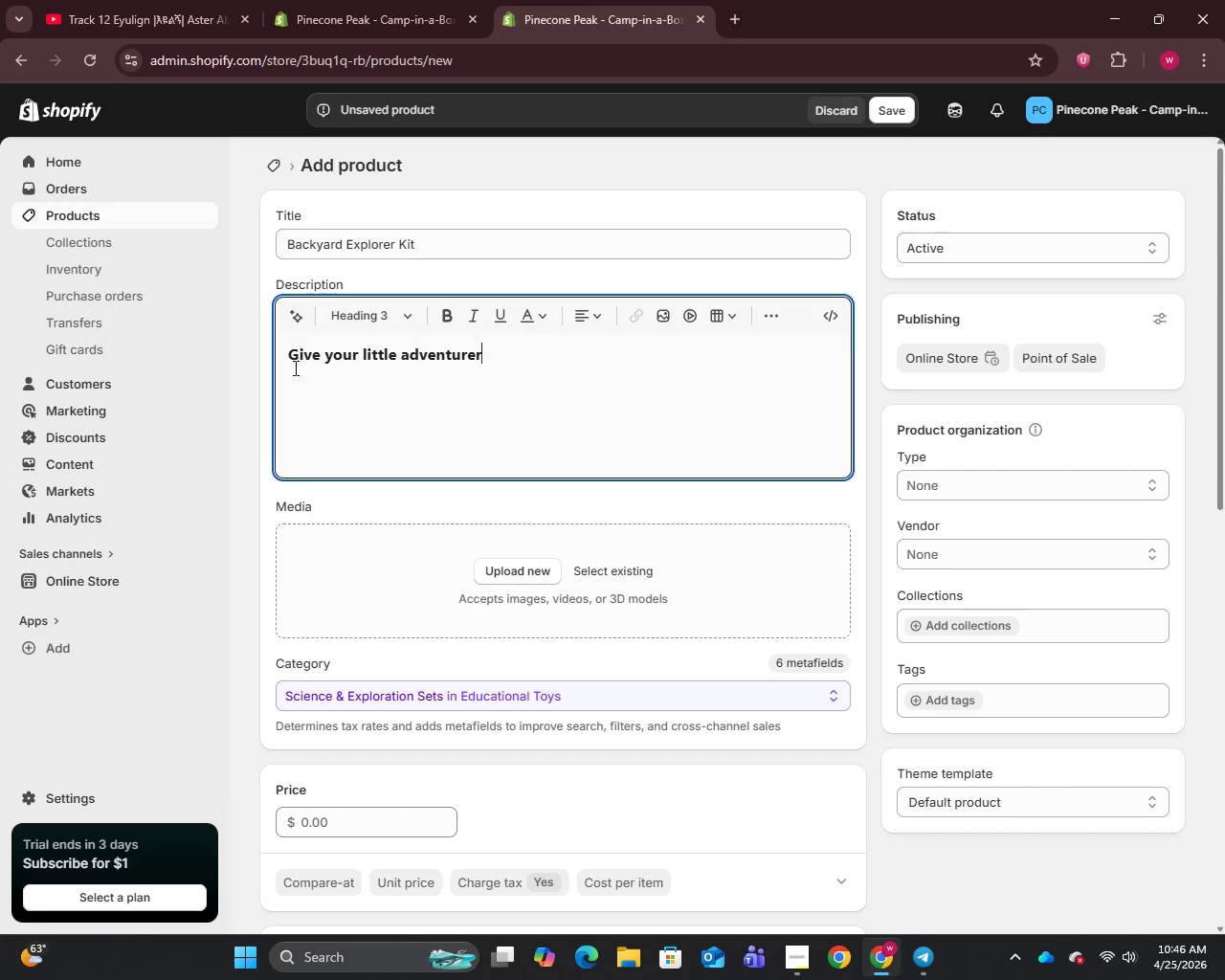 
left_click_drag(start_coordinate=[431, 304], to_coordinate=[423, 304])
 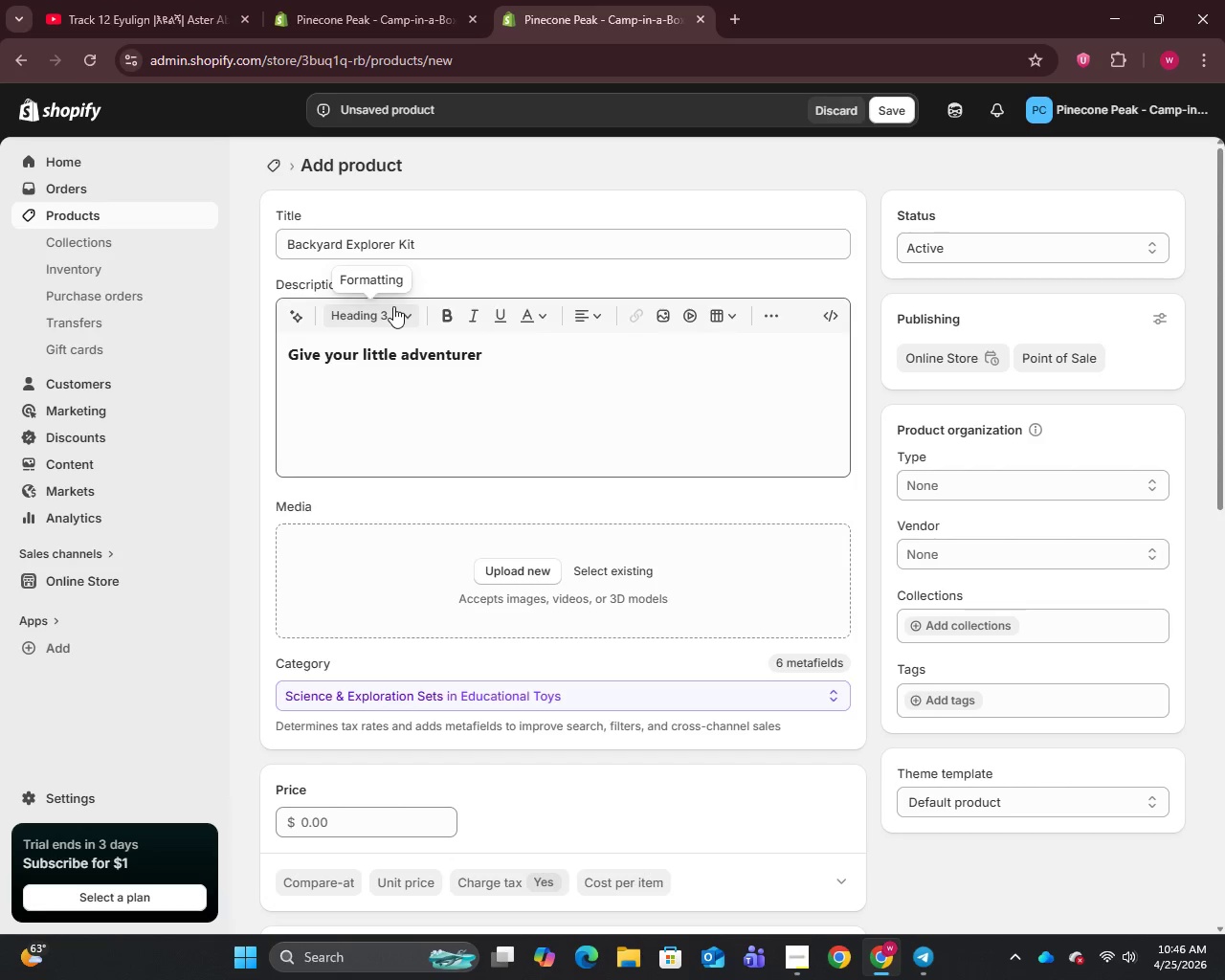 
double_click([393, 306])
 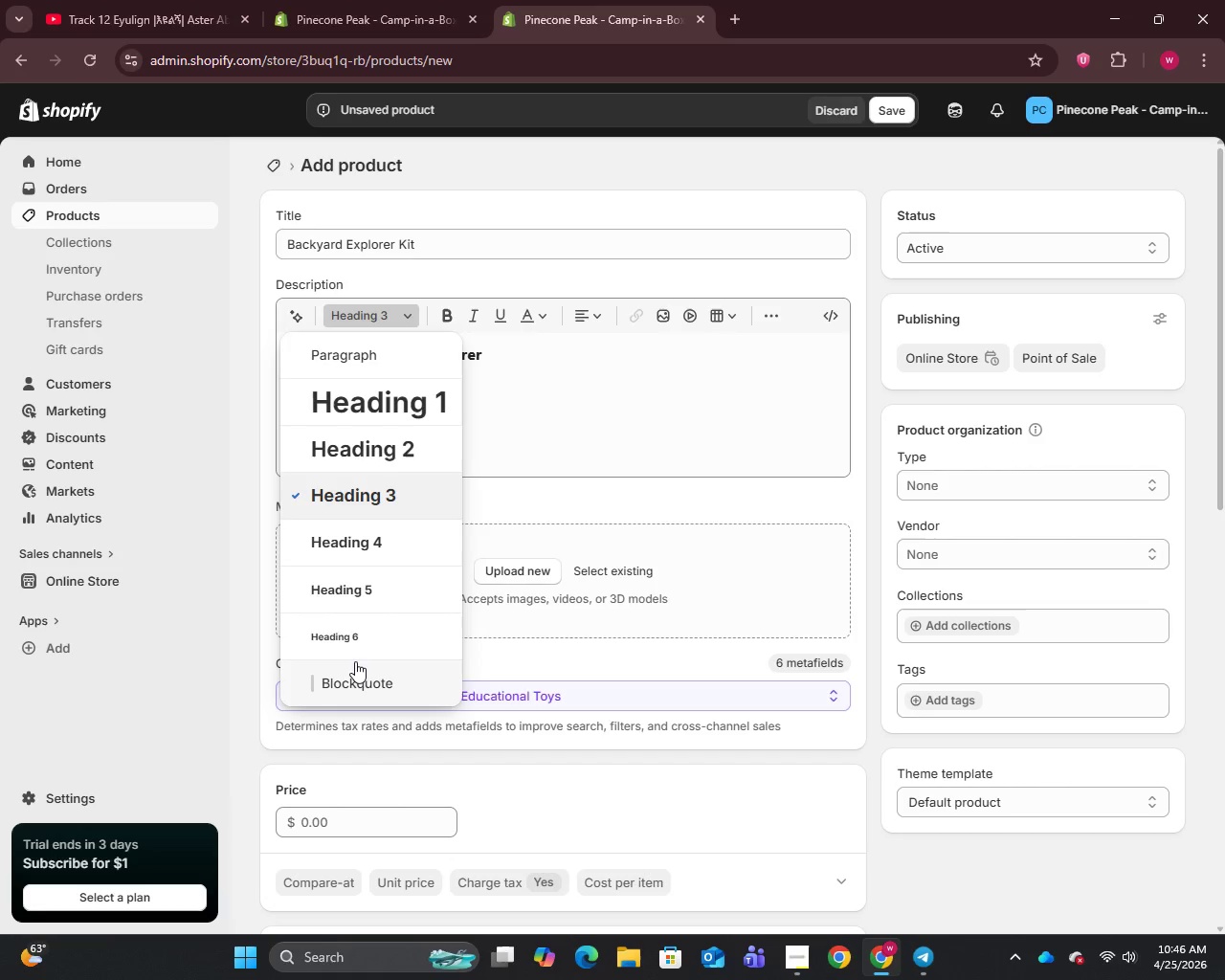 
scroll: coordinate [346, 544], scroll_direction: none, amount: 0.0
 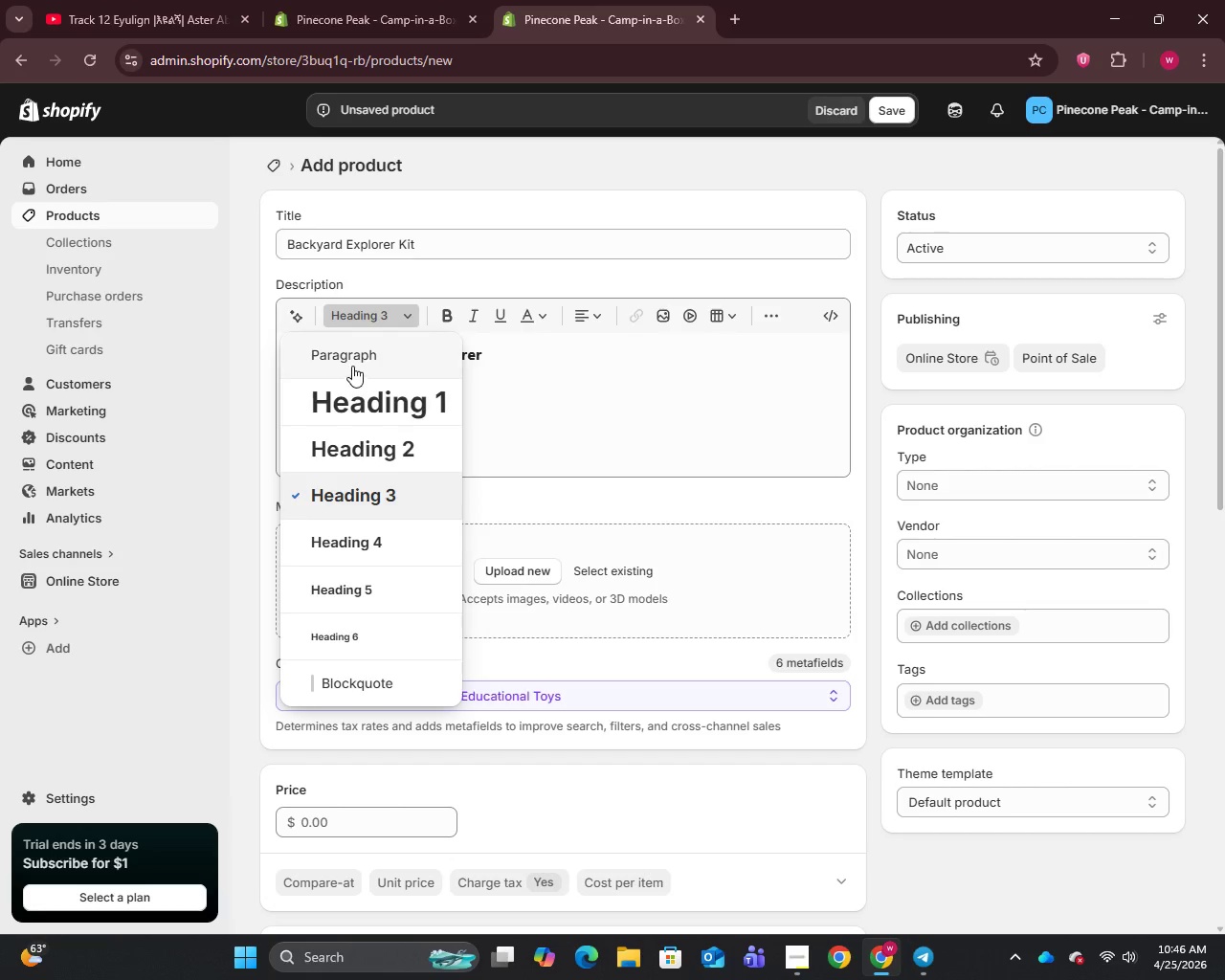 
left_click([352, 358])
 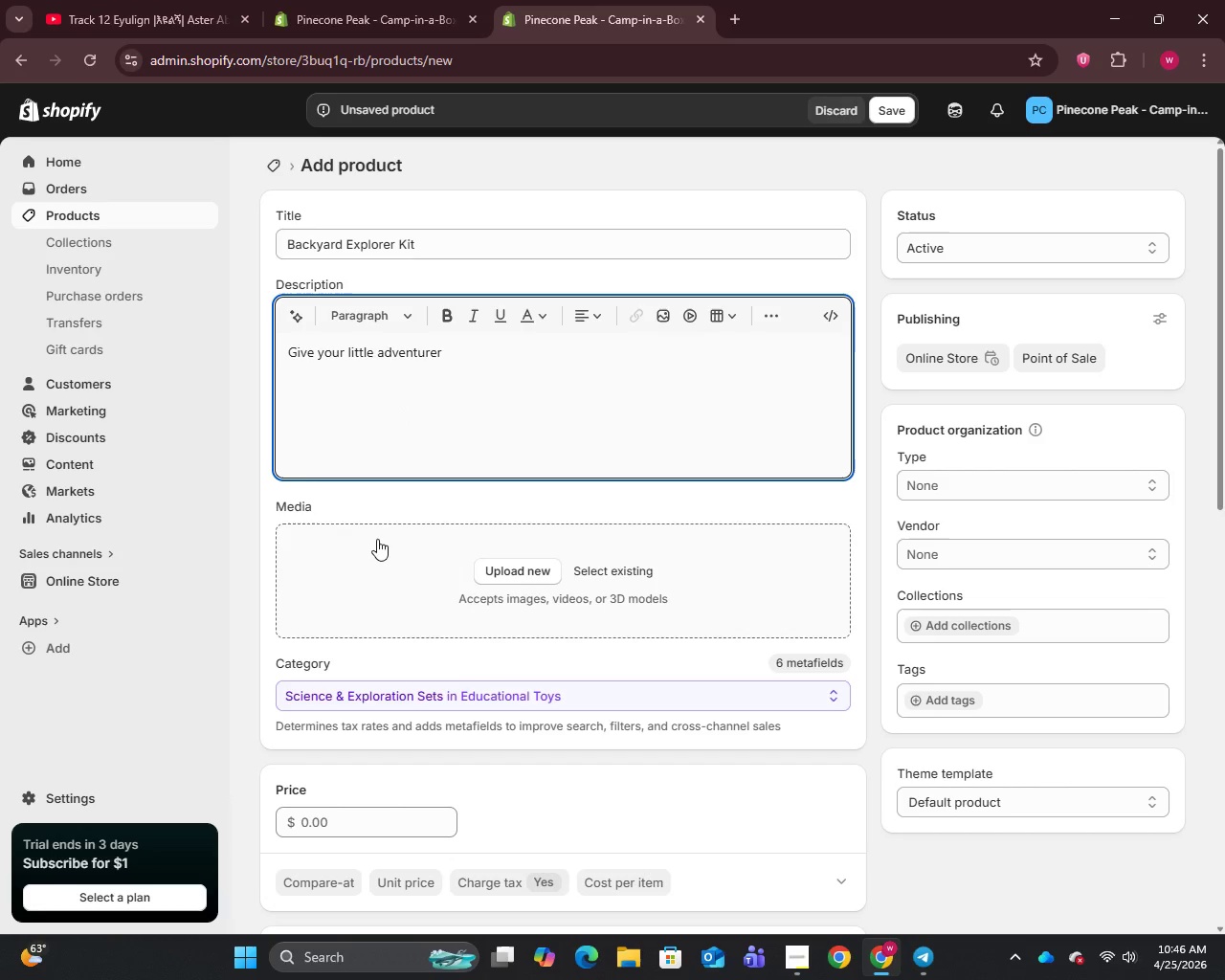 
type( the gift of discovery - no enrollment deadline required)
 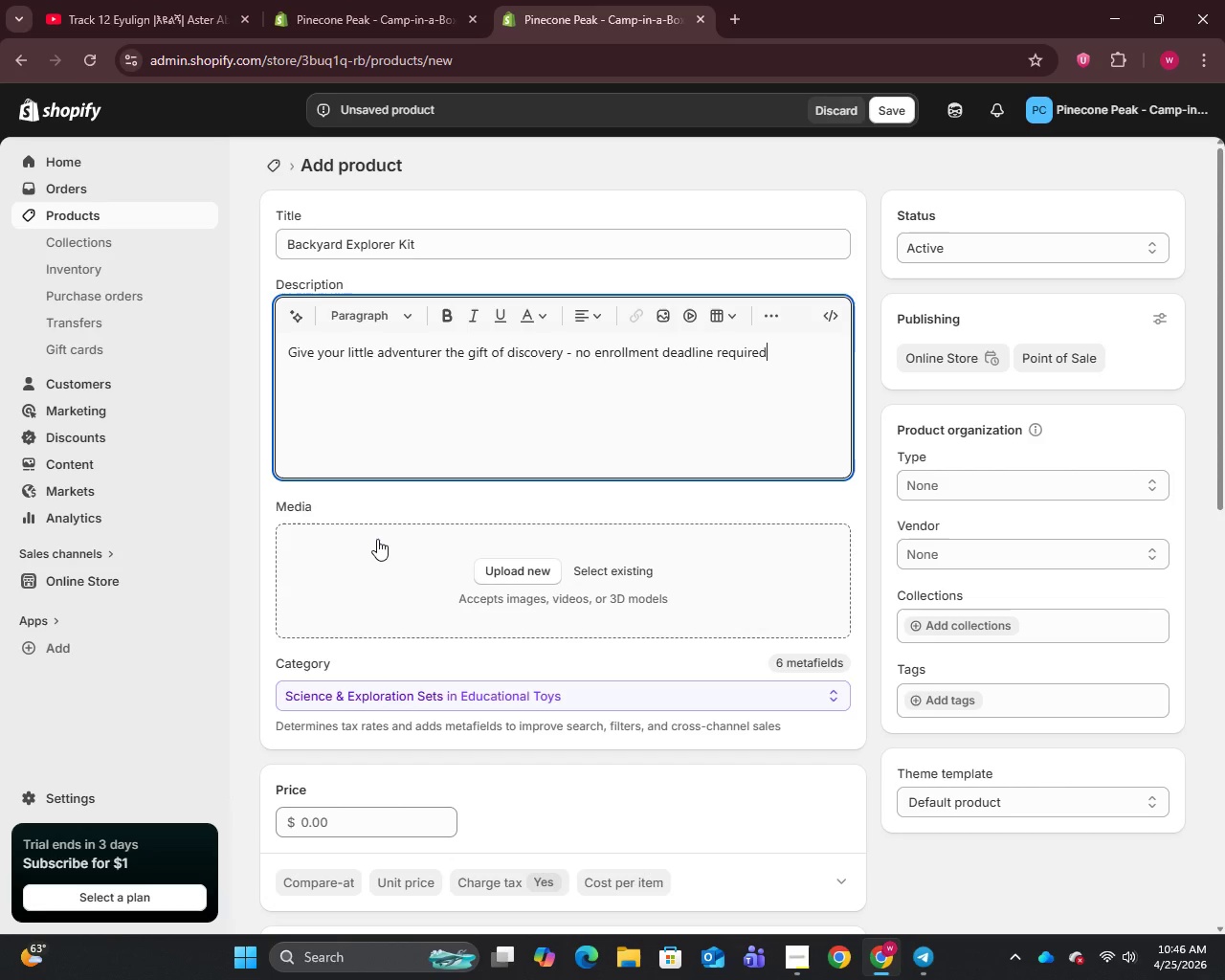 
key(Period)
 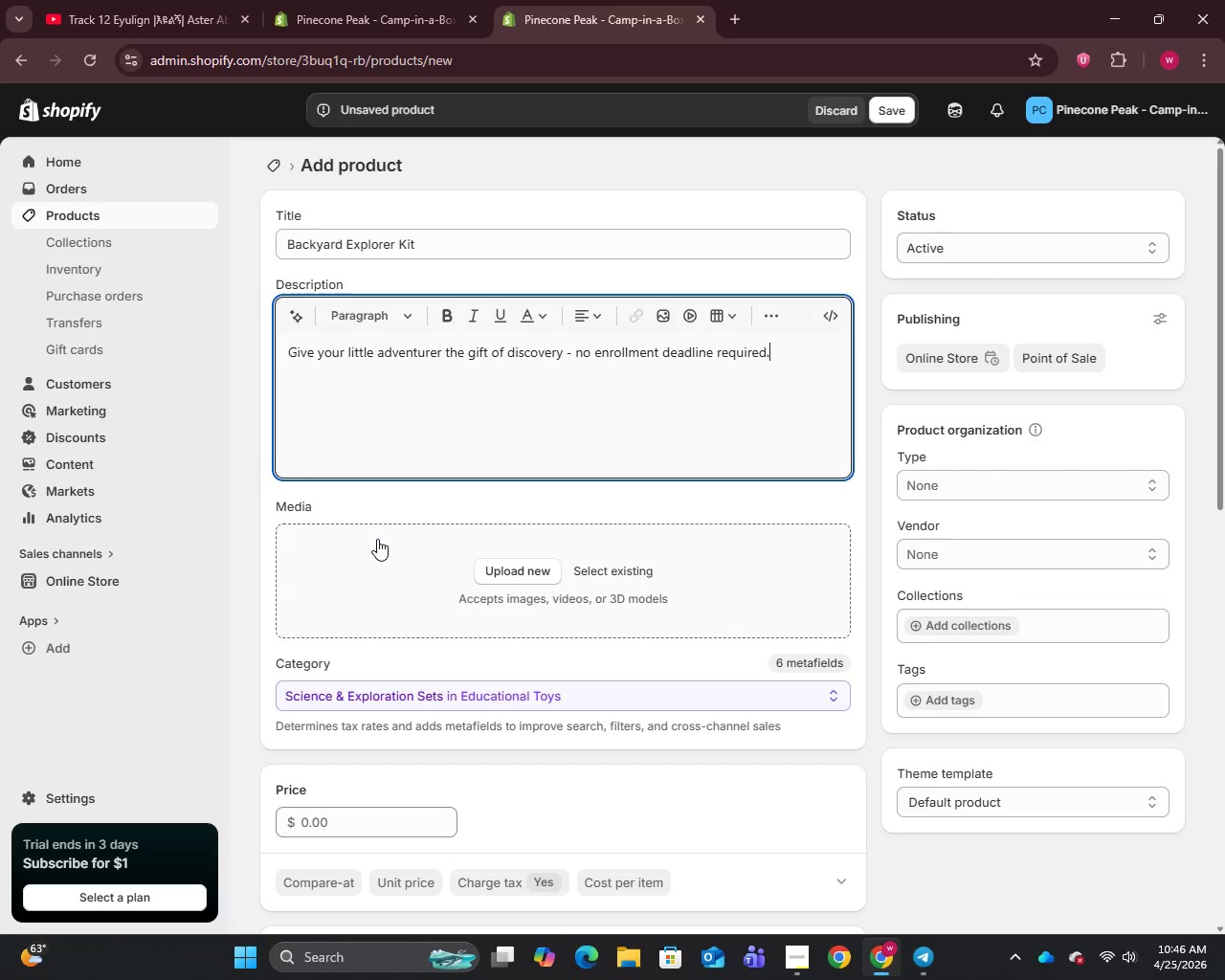 
key(Enter)
 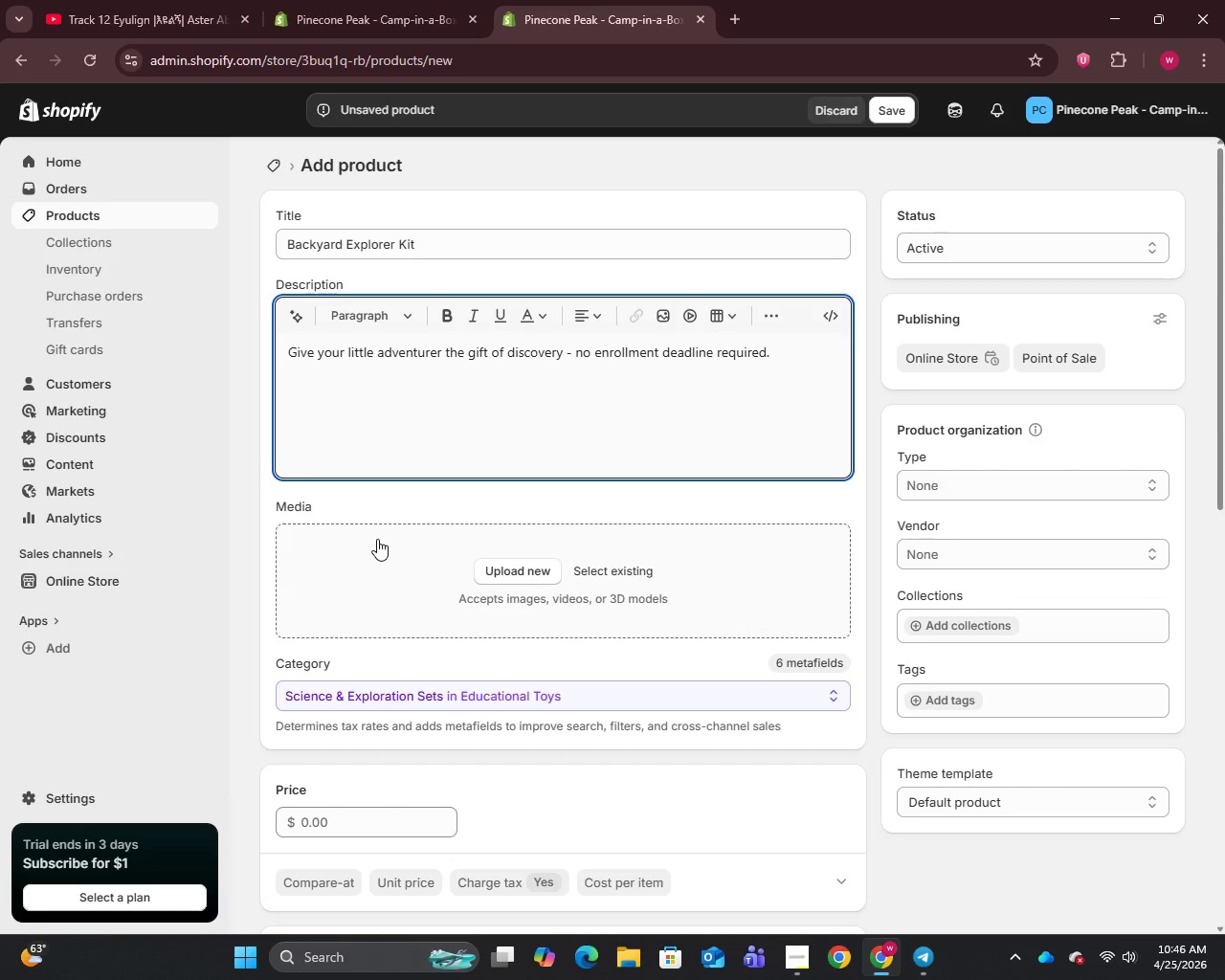 
type(The Backyard Explorer Kit is a hands-on outdoor activity box designed by childhood development experts for kids age 3-6 )
key(Backspace)
type(. Everything inside is built to spartk)
 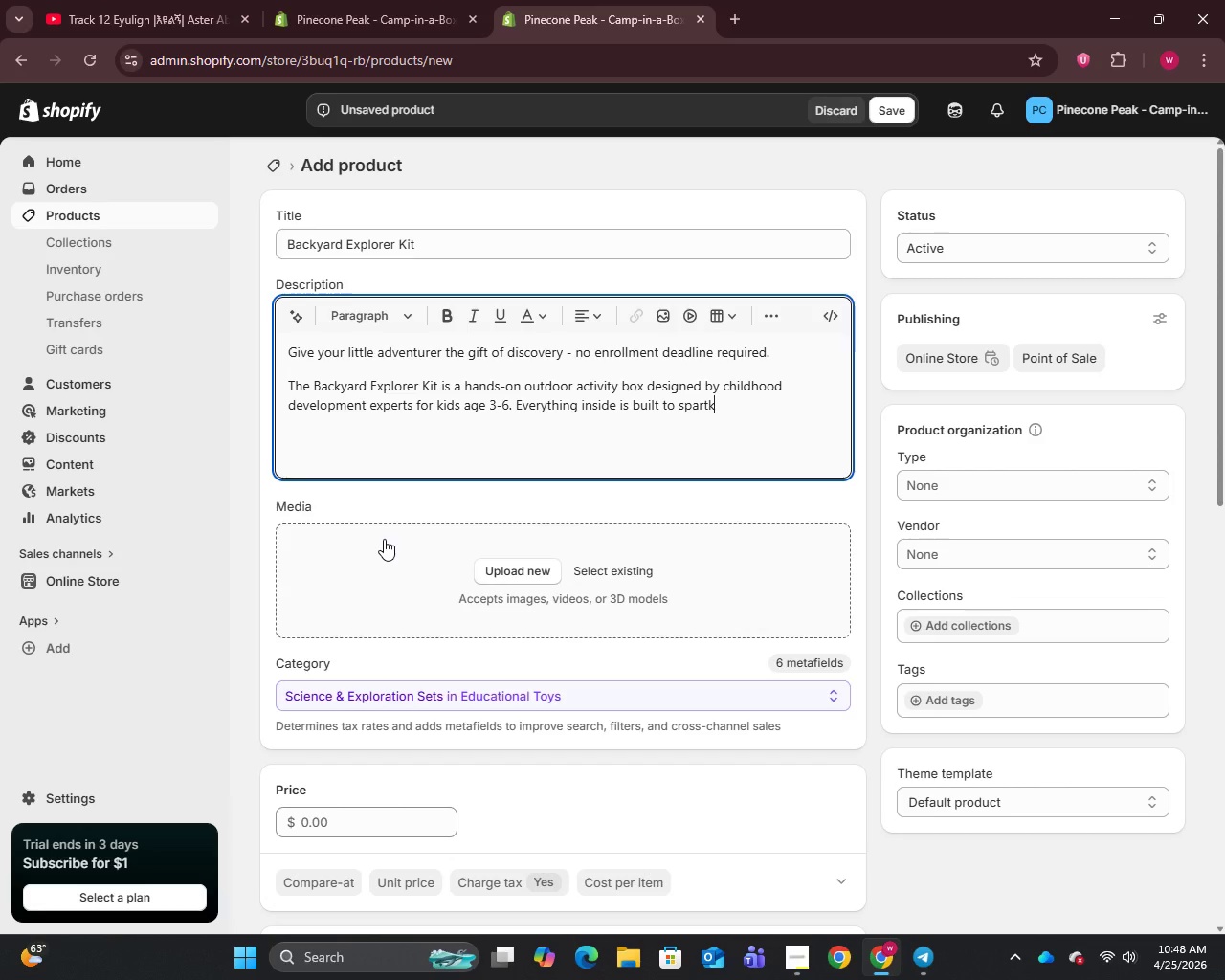 
key(Backspace)
key(Backspace)
type(k curius )
key(Backspace)
key(Backspace)
key(Backspace)
 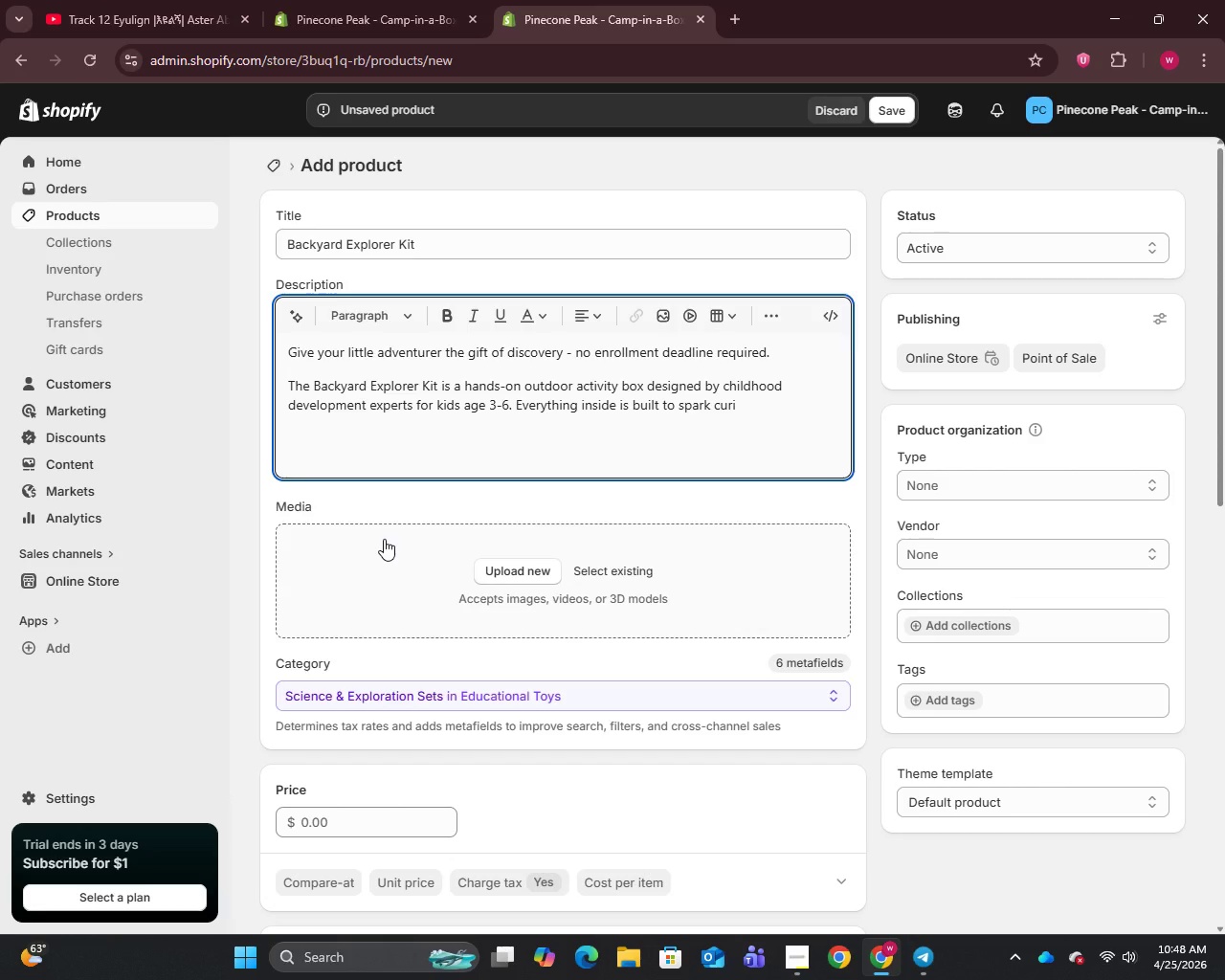 
type(osity, encourage screen-free play, and tun your backyard into a full si)
key(Backspace)
type(ummer camp experience.)
 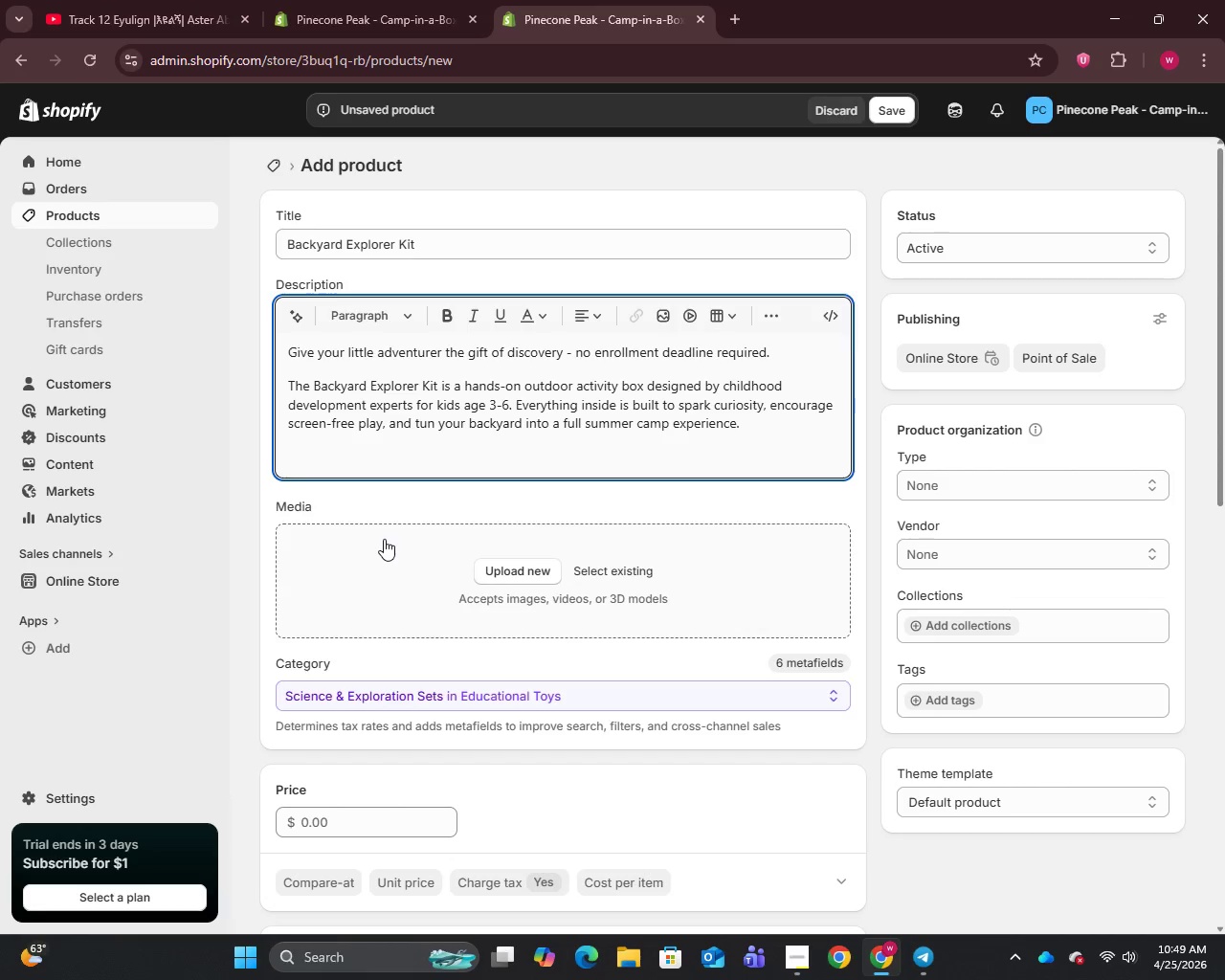 
key(Enter)
 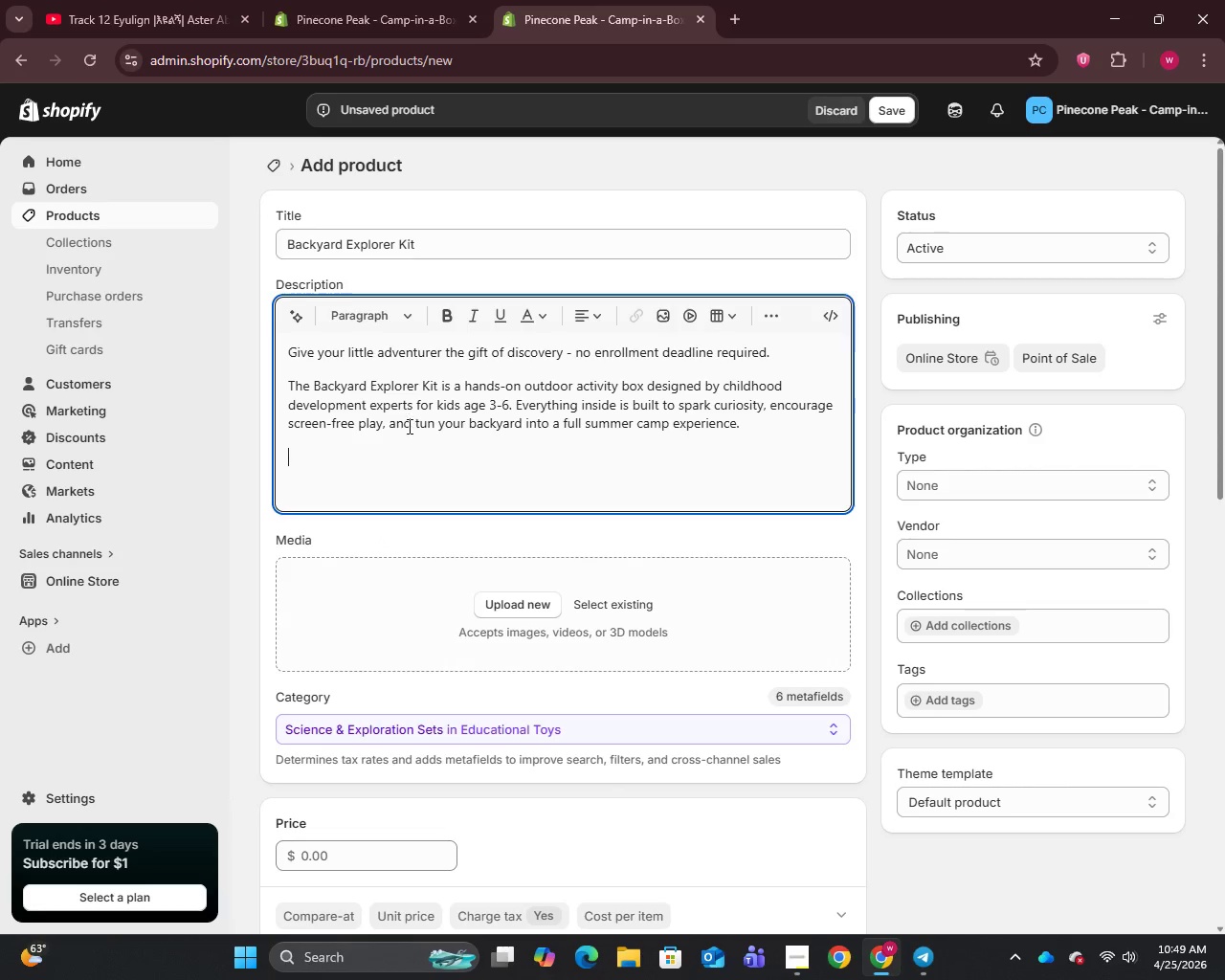 
left_click([399, 326])
 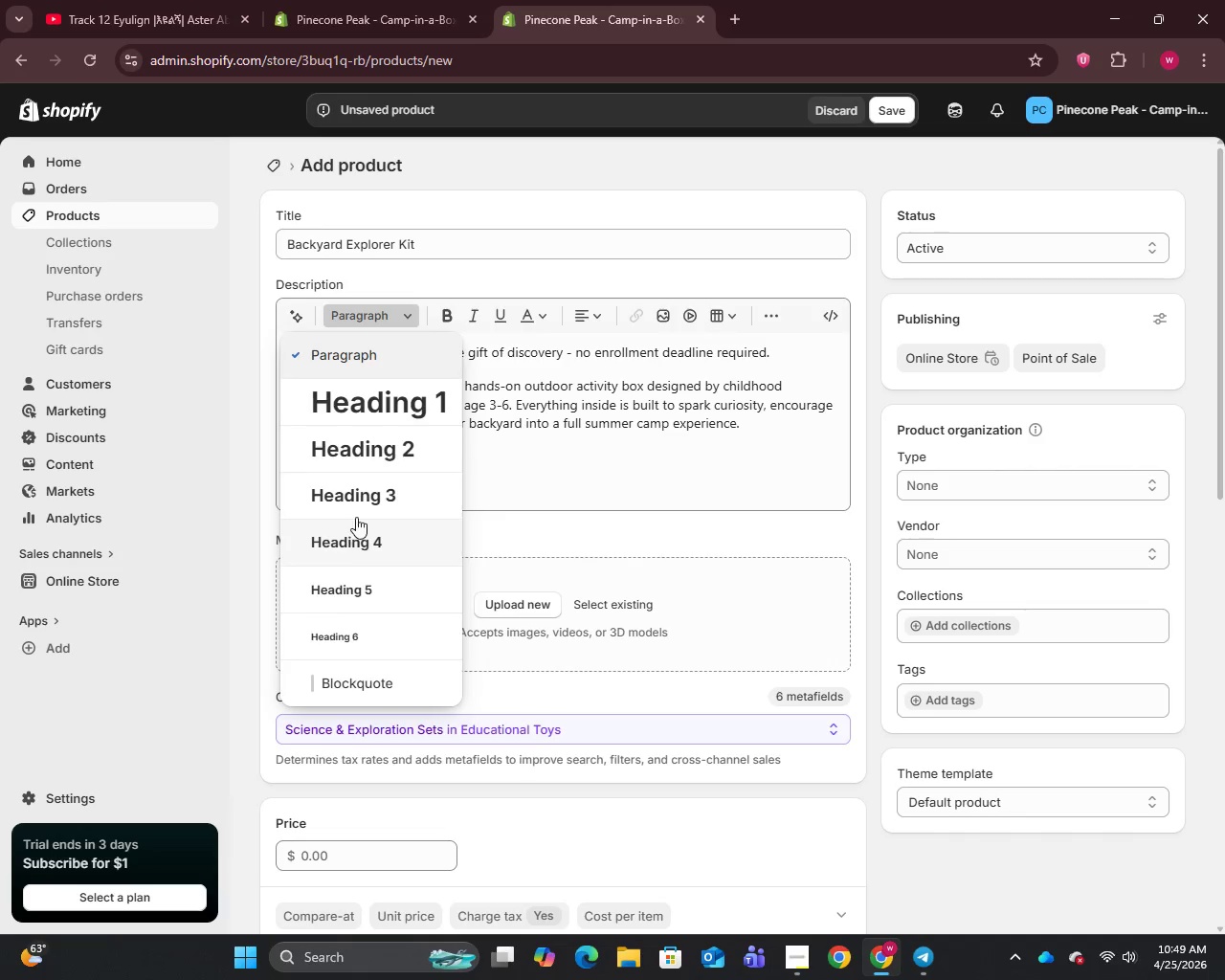 
left_click([355, 493])
 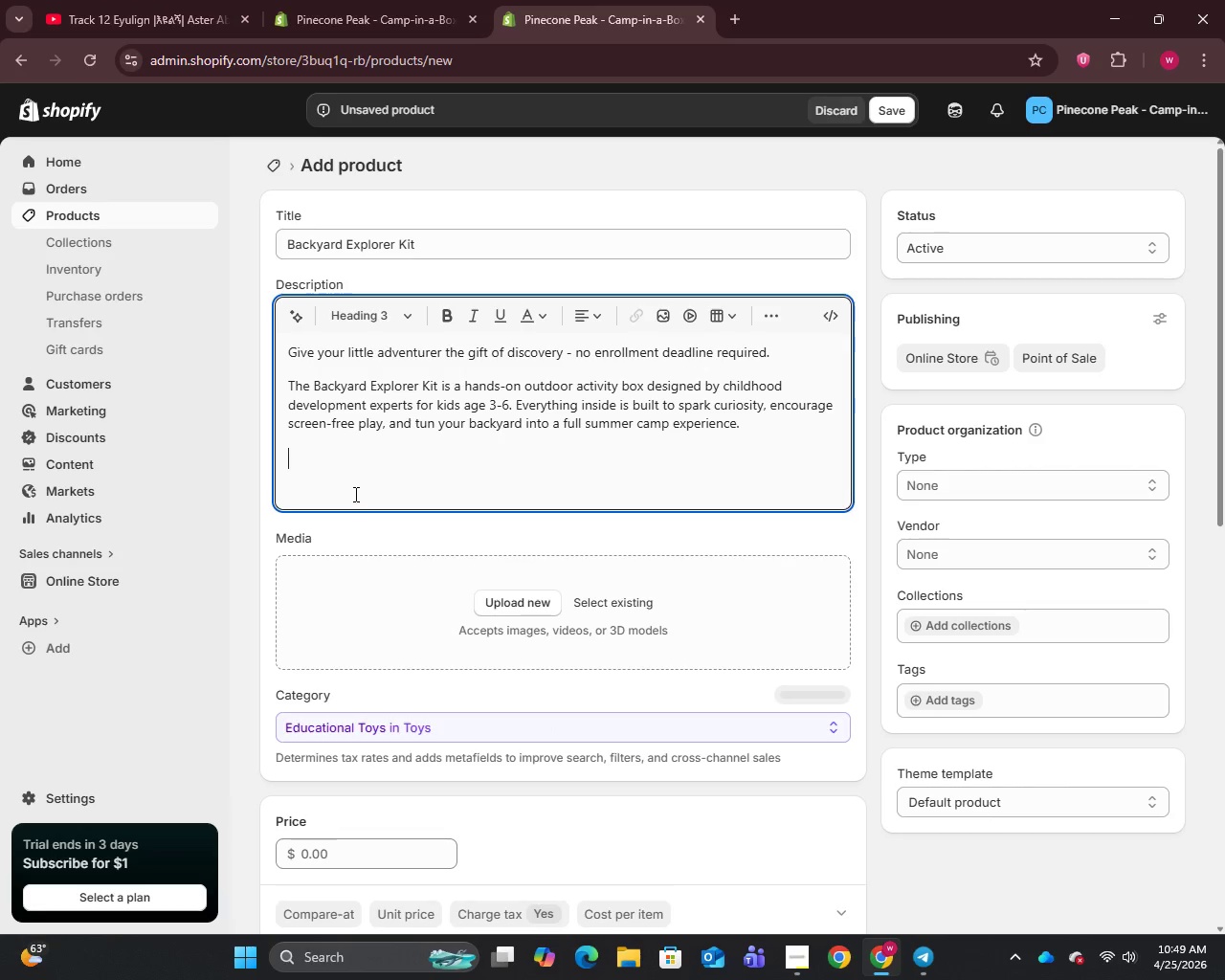 
type(What's Inside:)
 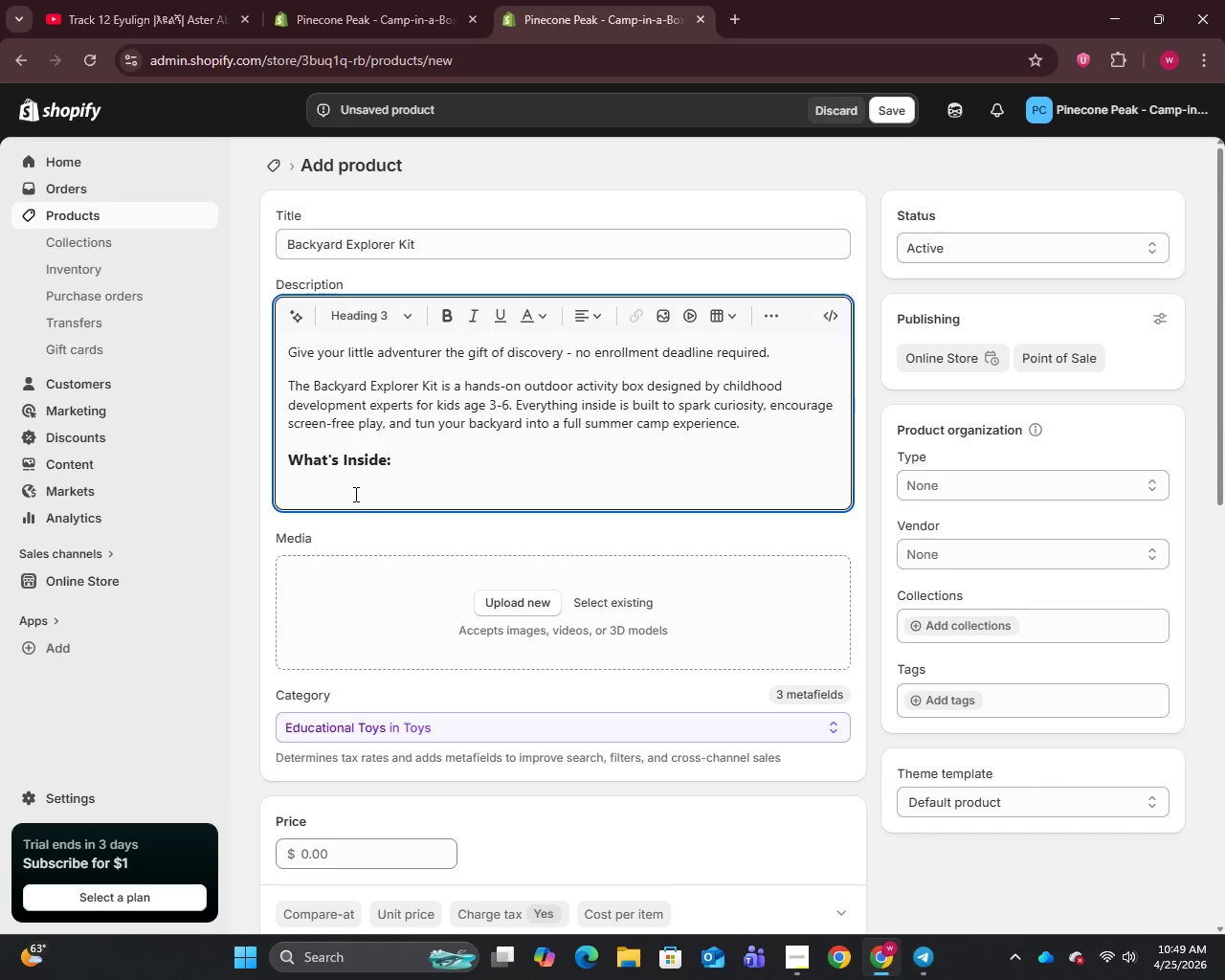 
key(Enter)
 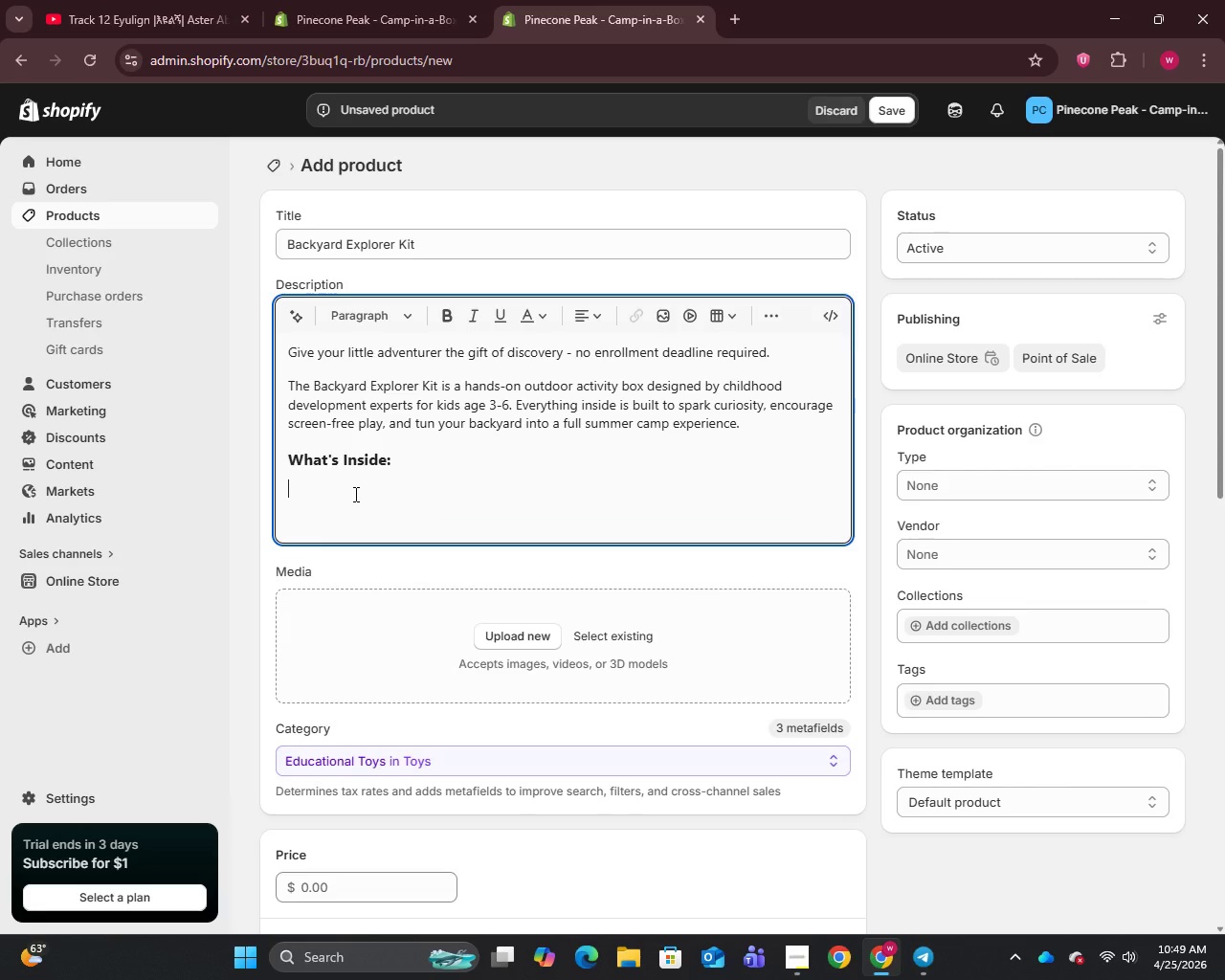 
type(-Nature Journal with guided prompts and drawing pages)
 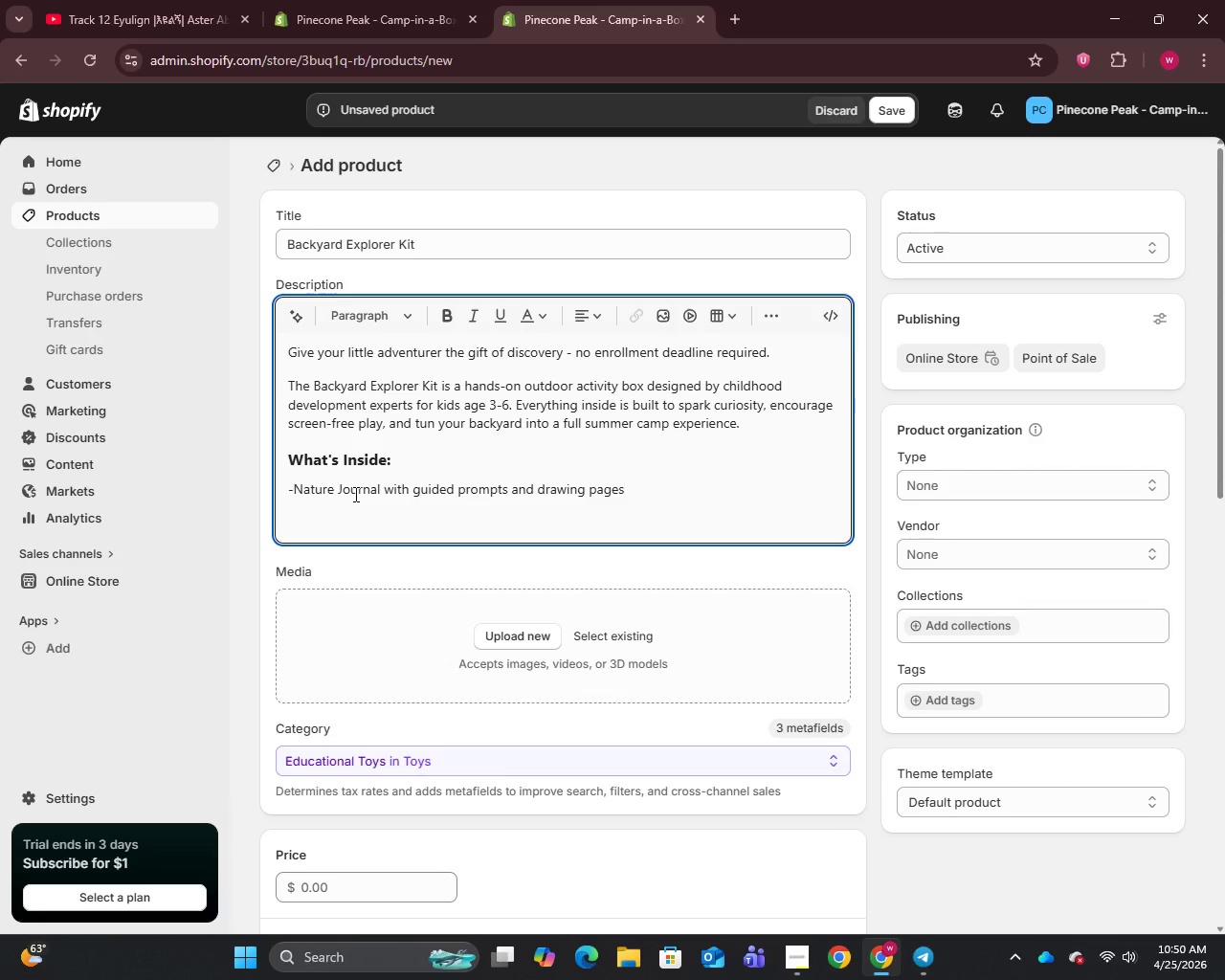 
key(Enter)
 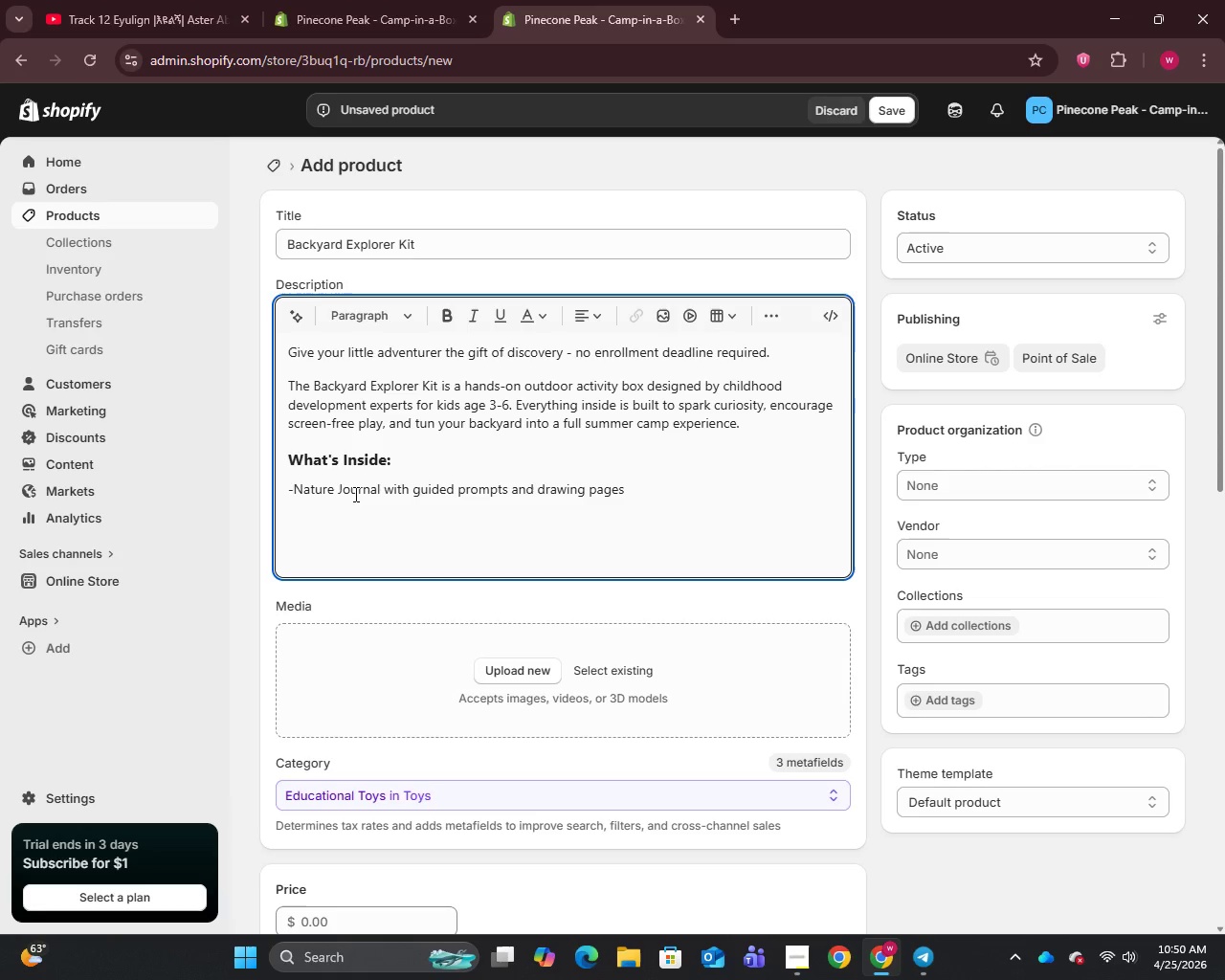 
type(Kid-safe Magnifying Glass for up-close exploration)
 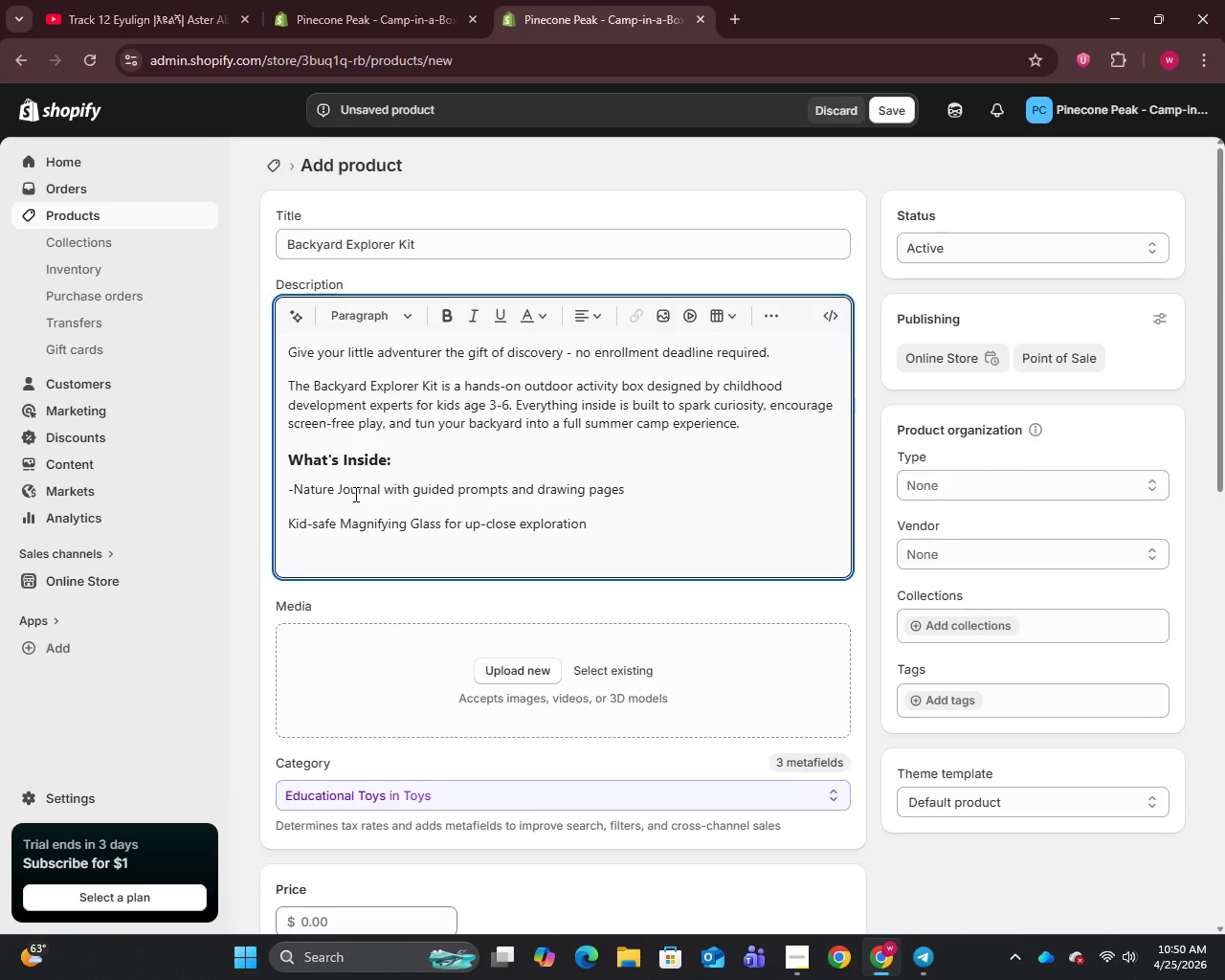 
key(Enter)
 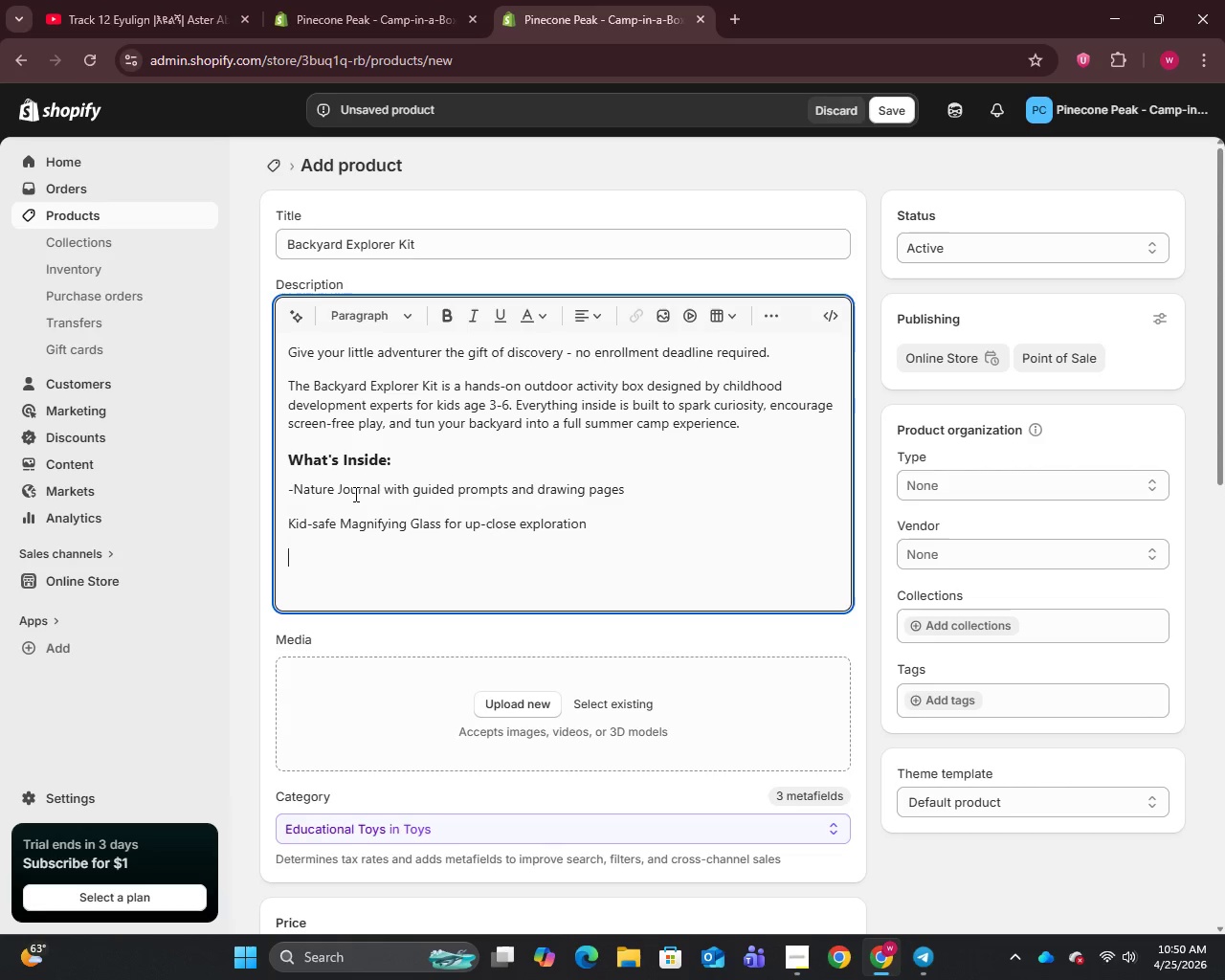 
type(Weekly Activity Guide - 5 day of expert-designed outdoor activity)
key(Backspace)
 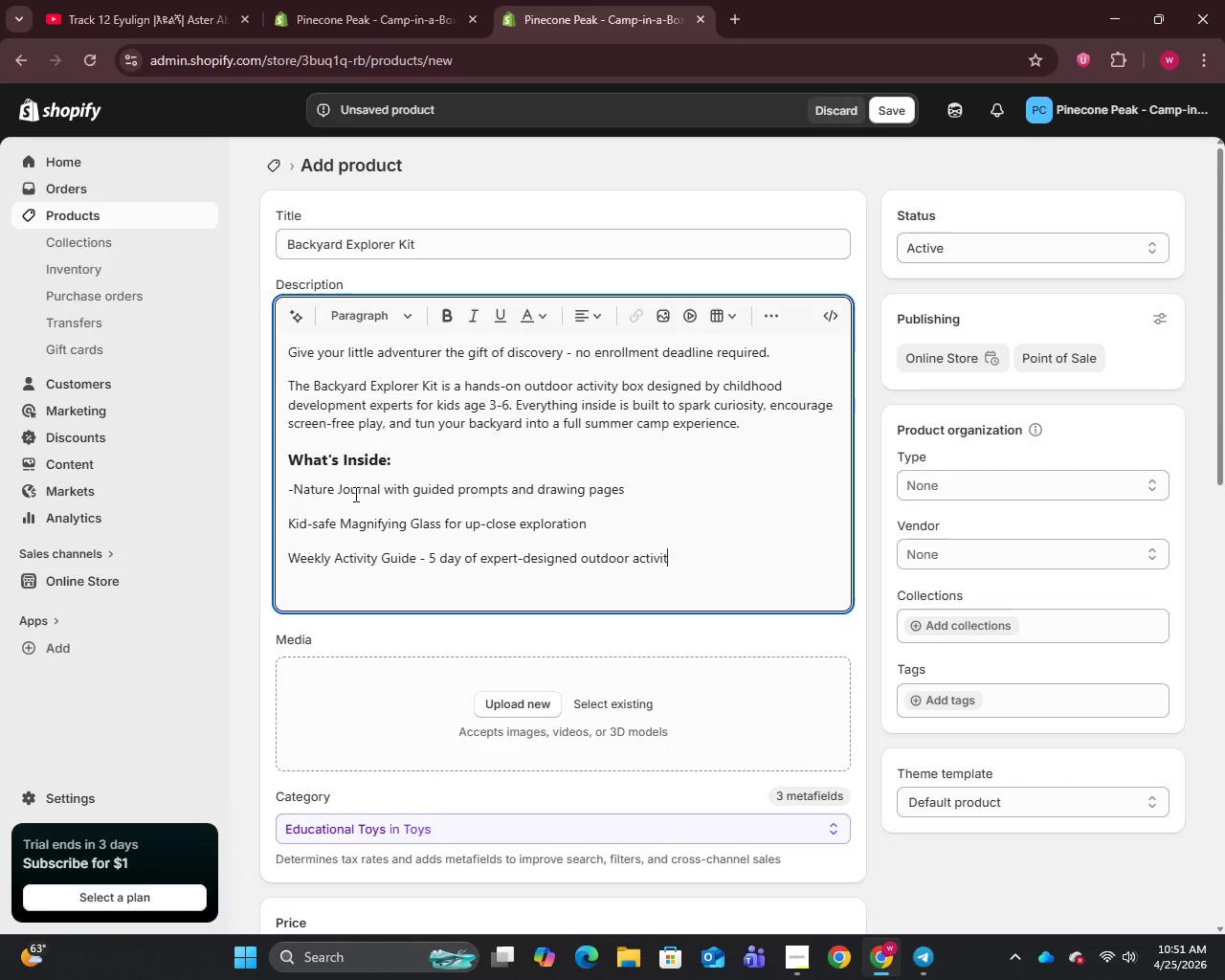 
type(ies)
 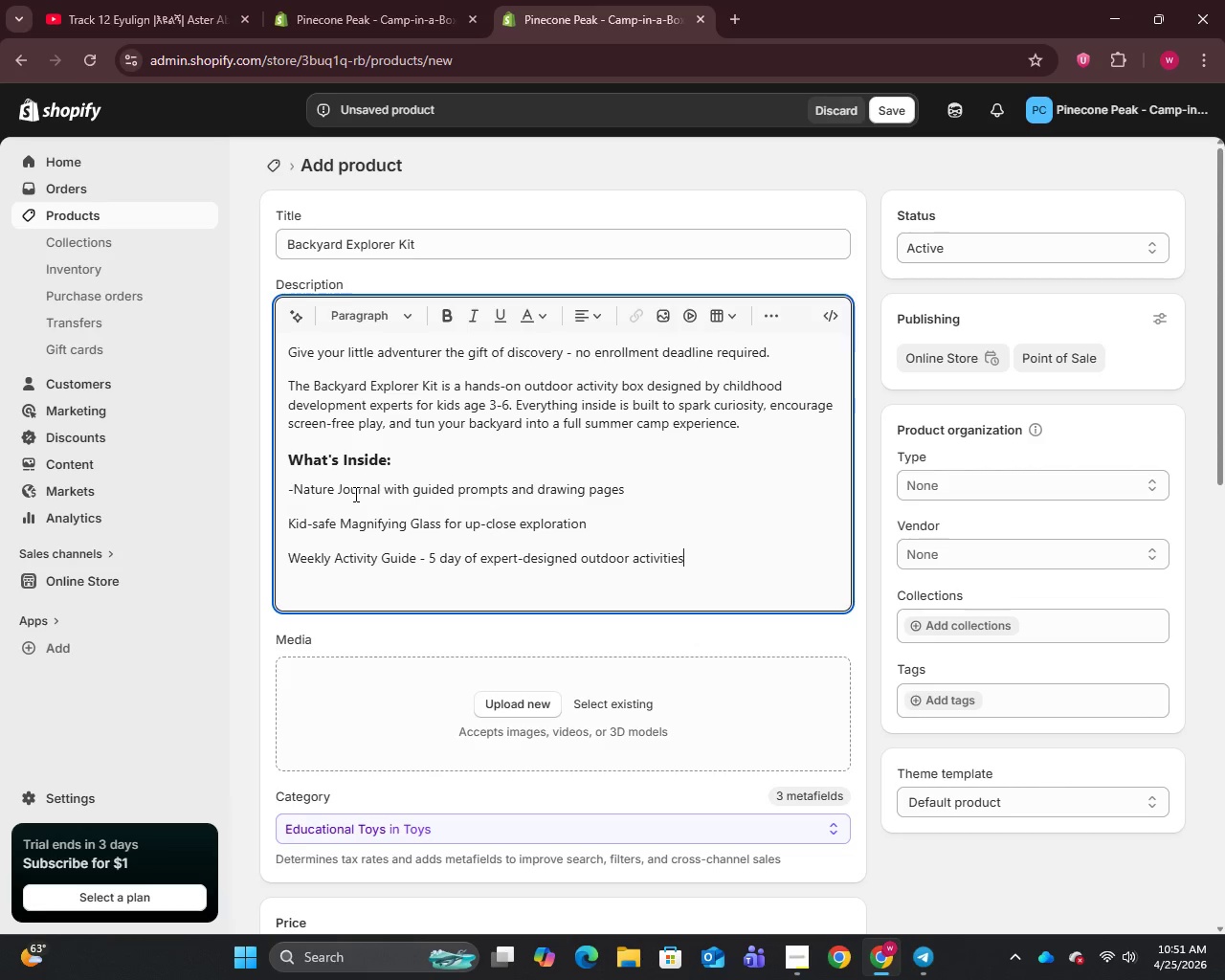 
key(Enter)
 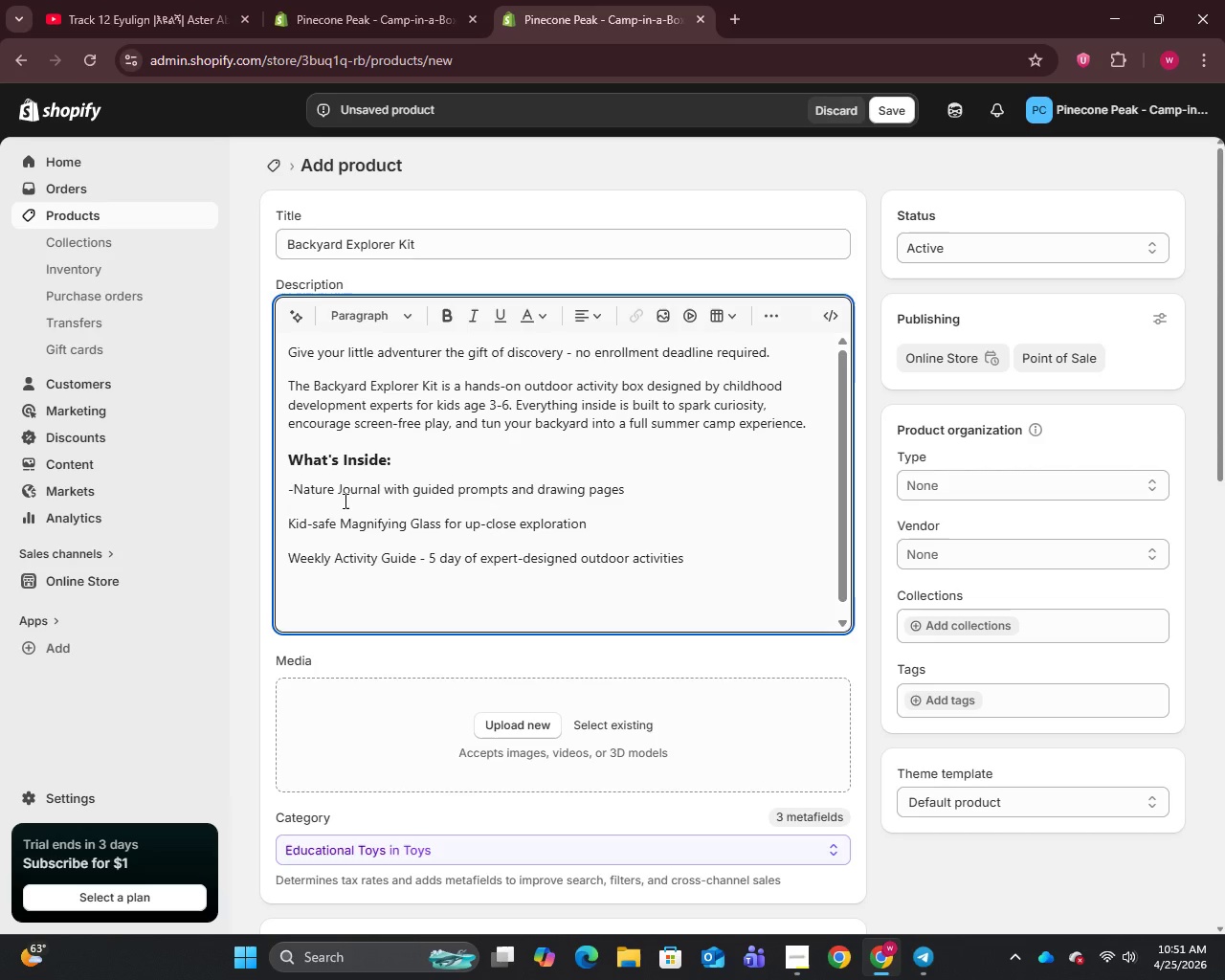 
left_click([294, 491])
 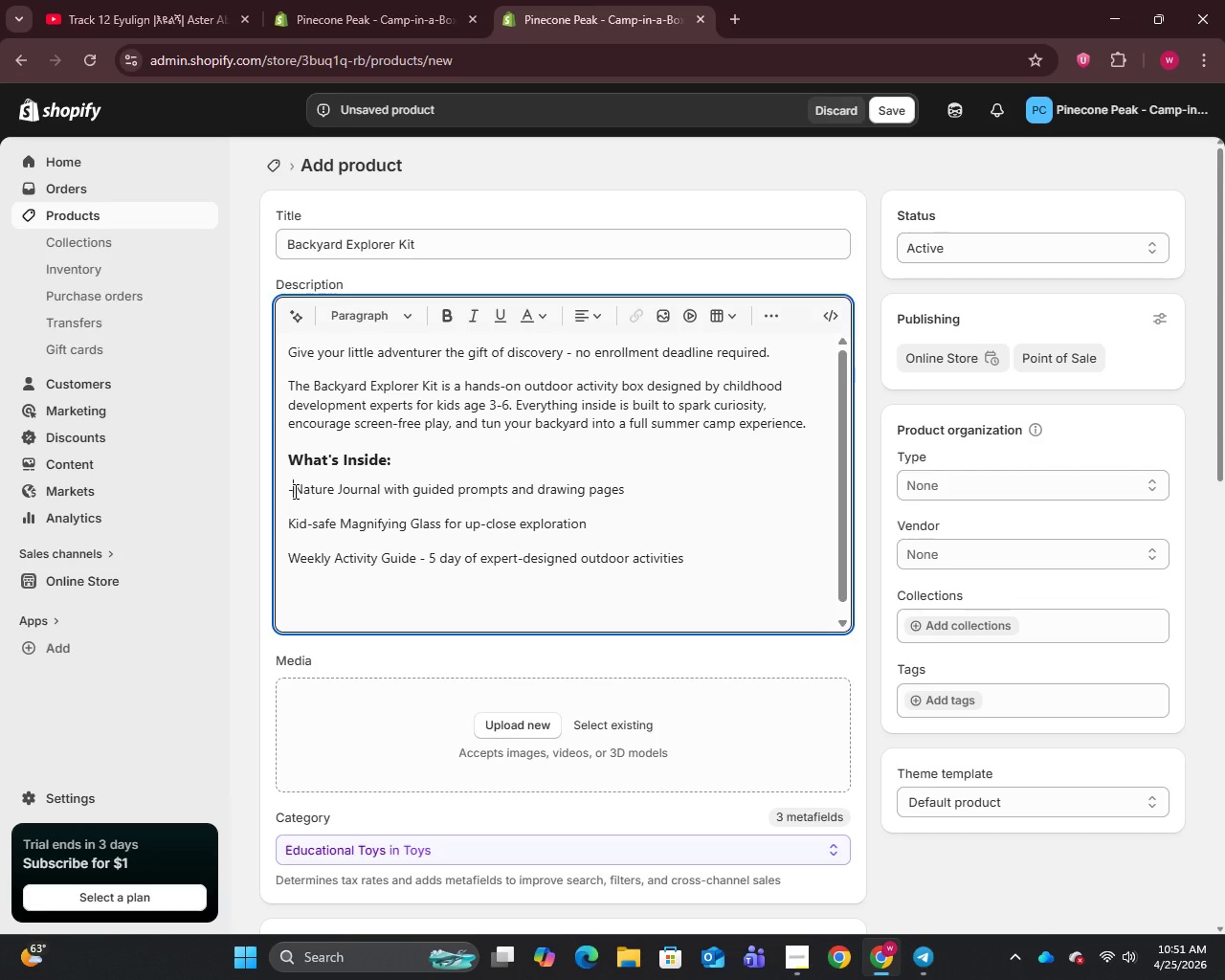 
key(Space)
 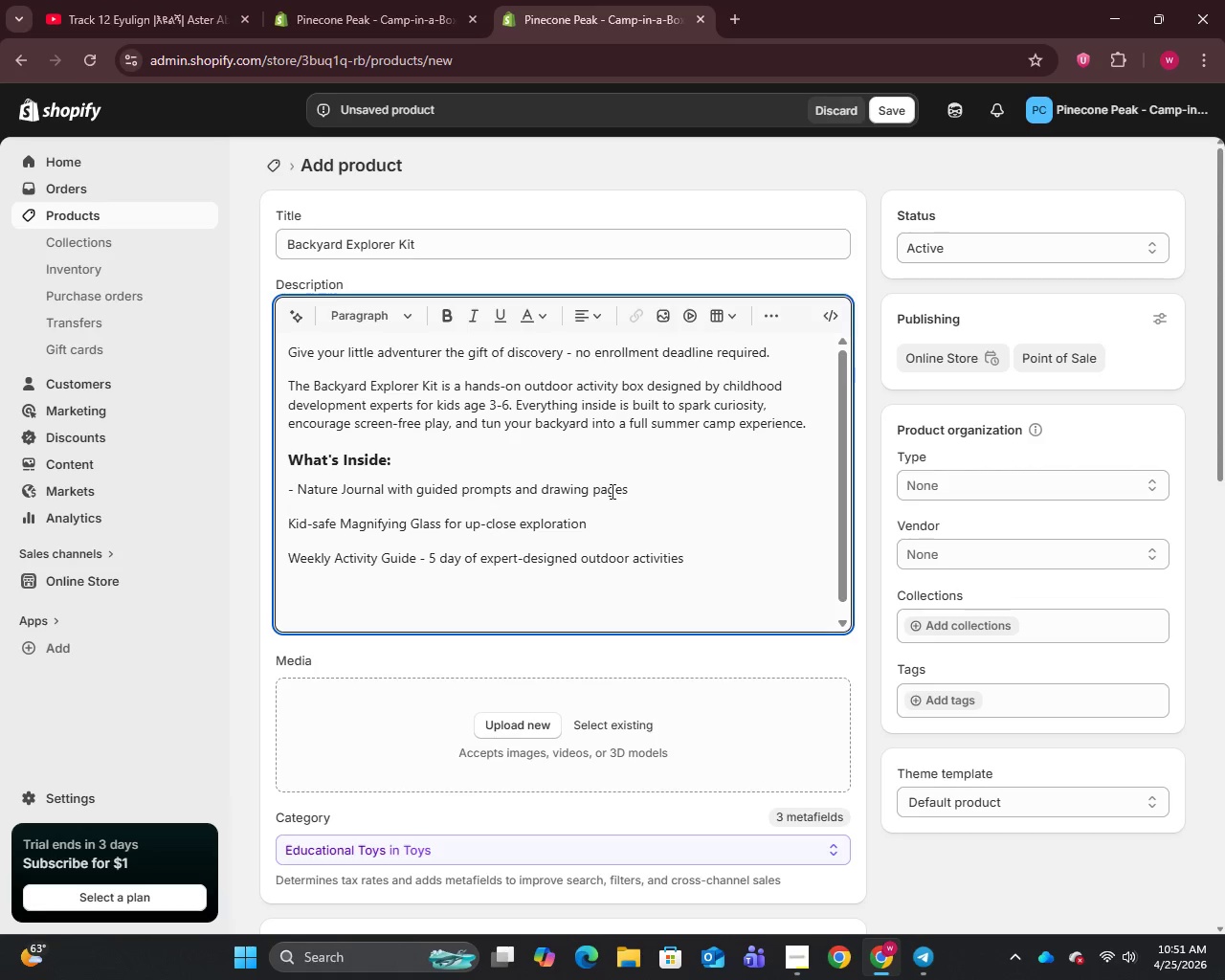 
left_click([626, 491])
 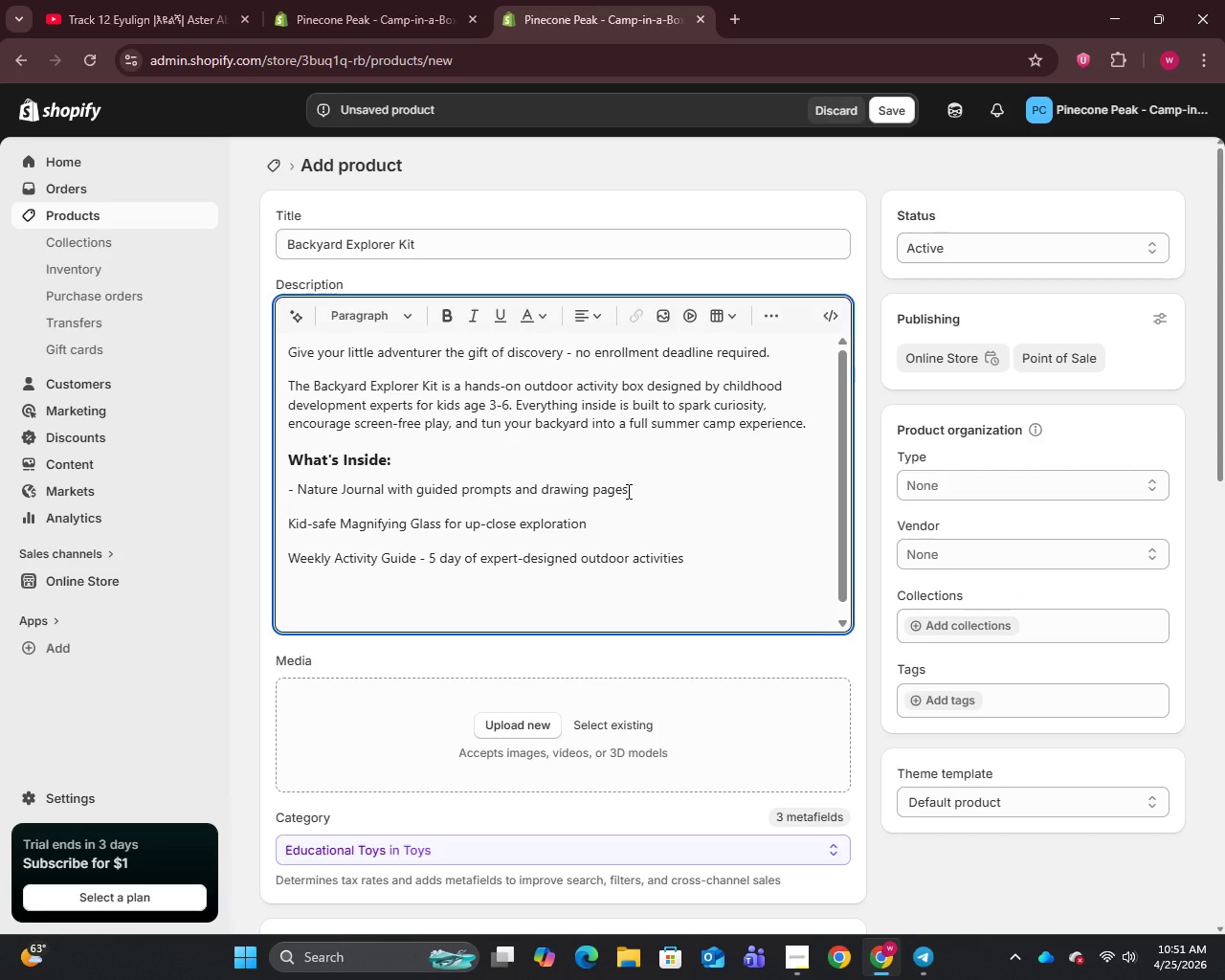 
key(Enter)
 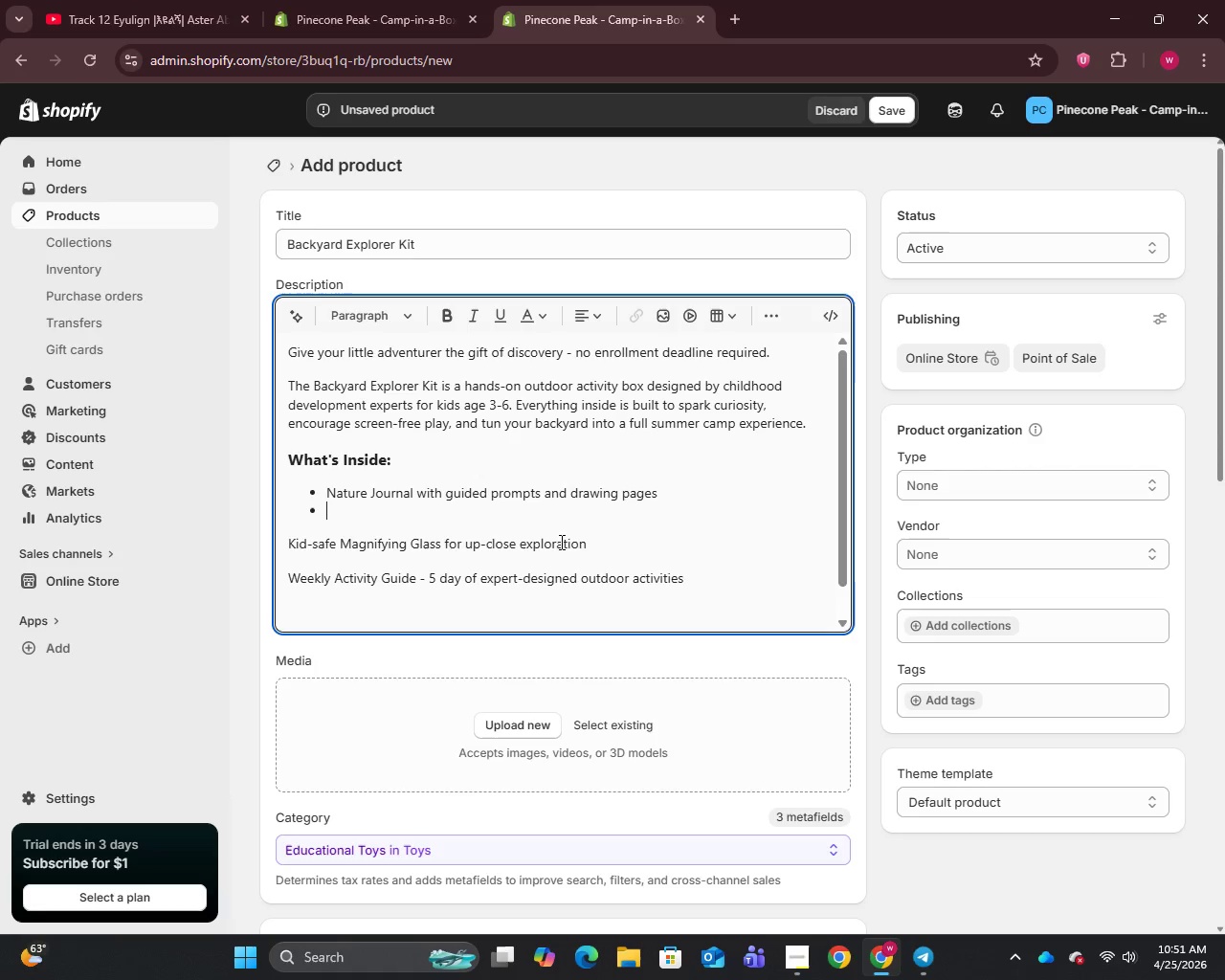 
left_click_drag(start_coordinate=[592, 541], to_coordinate=[288, 552])
 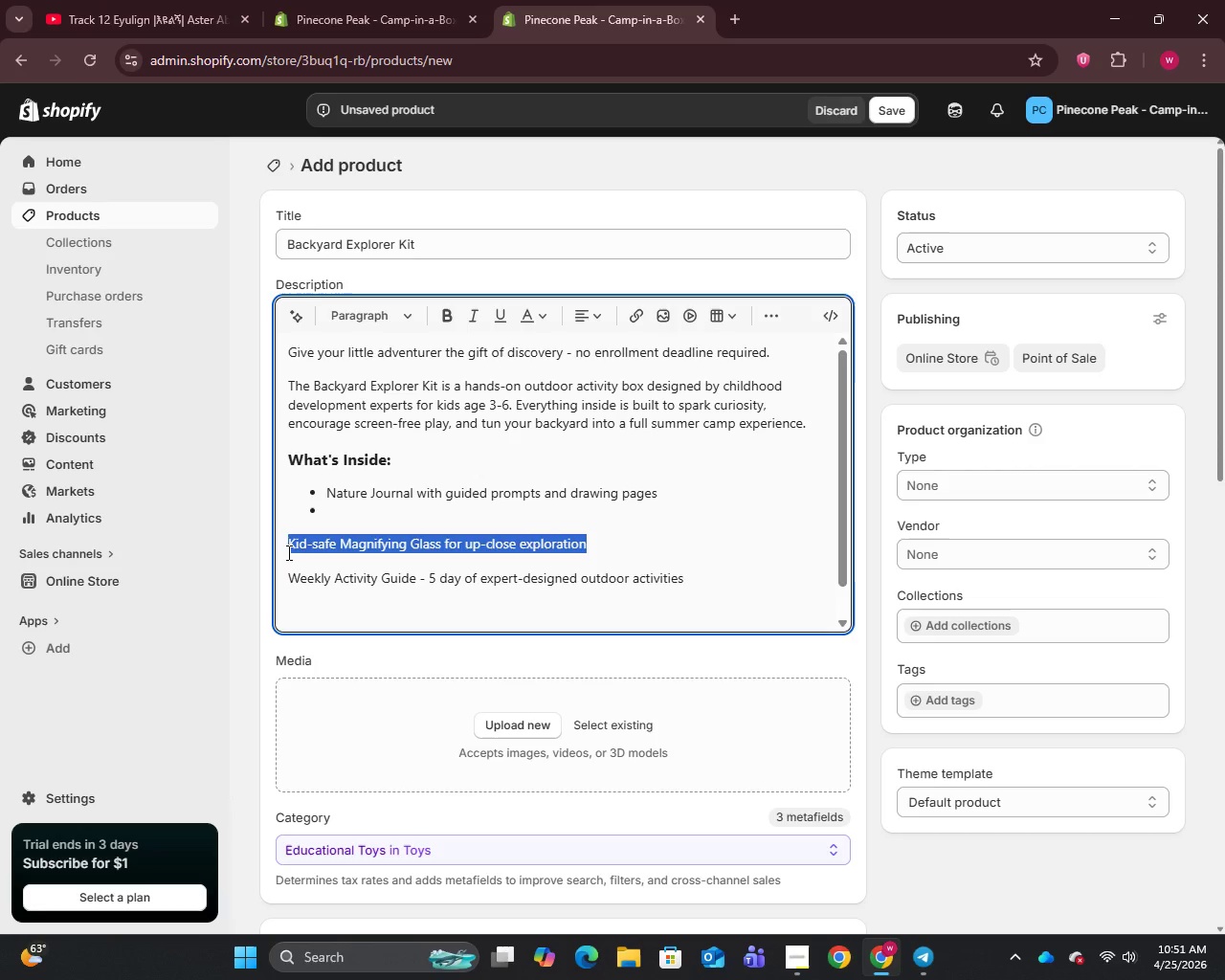 
key(Control+X)
 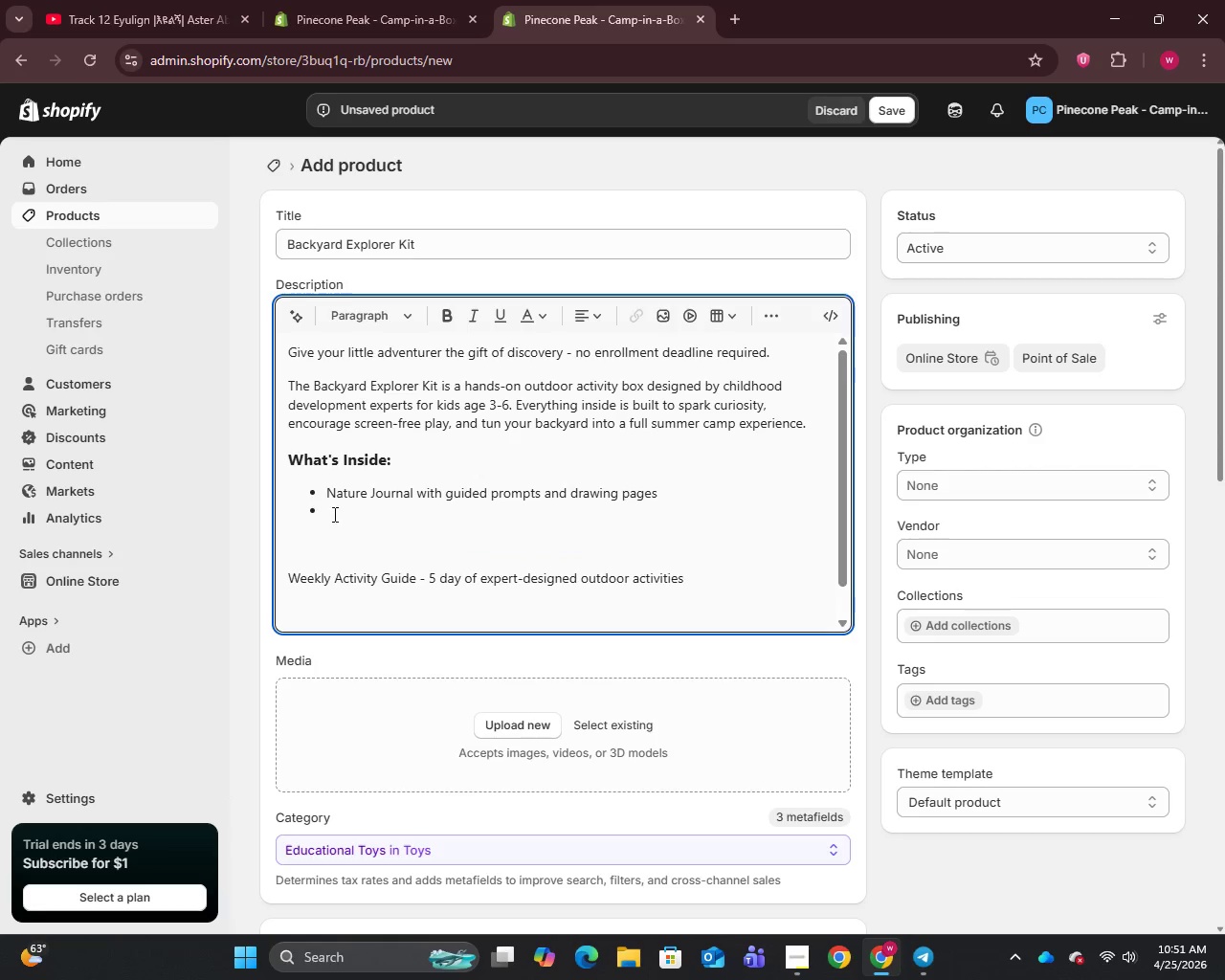 
left_click([328, 510])
 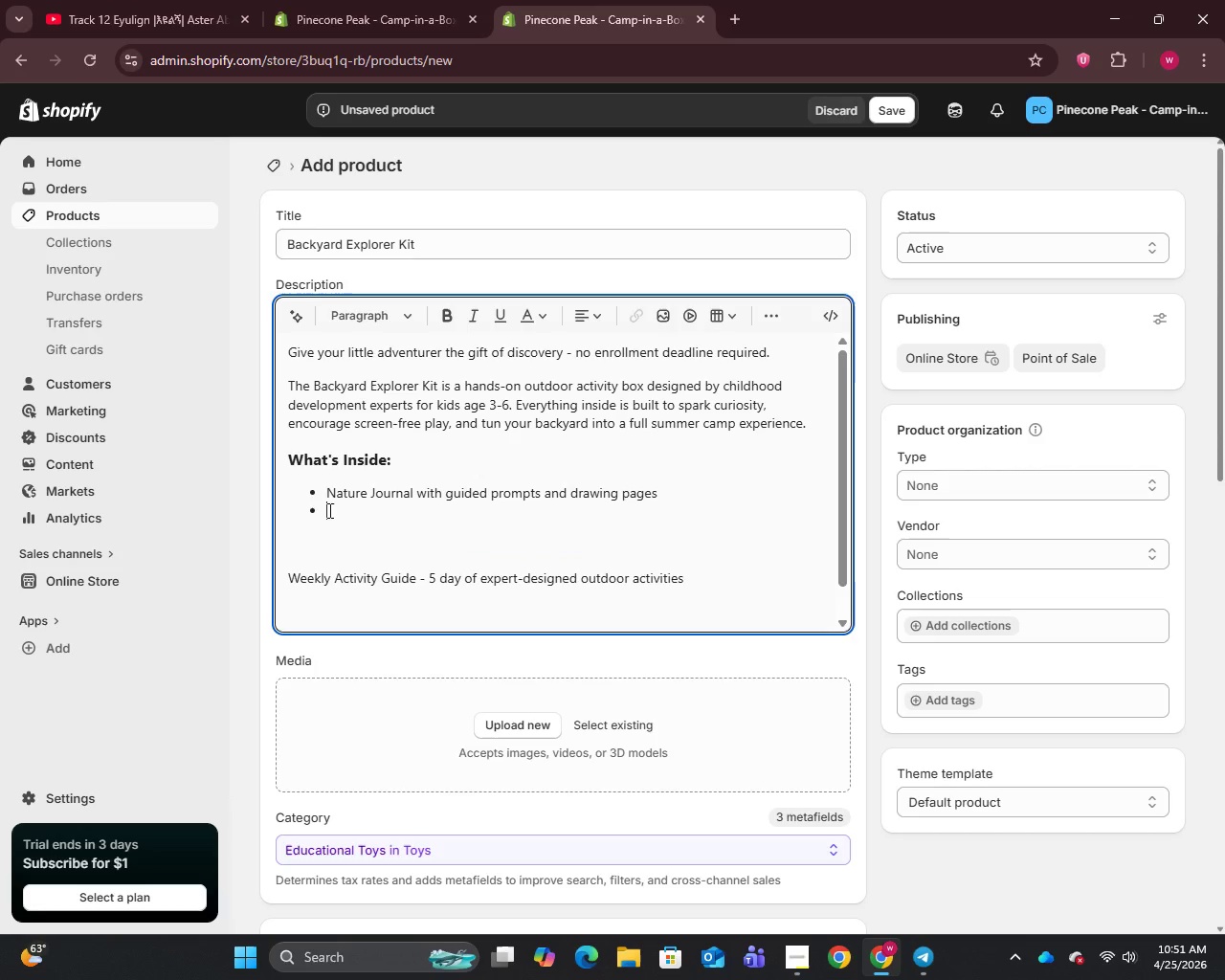 
key(Control+V)
 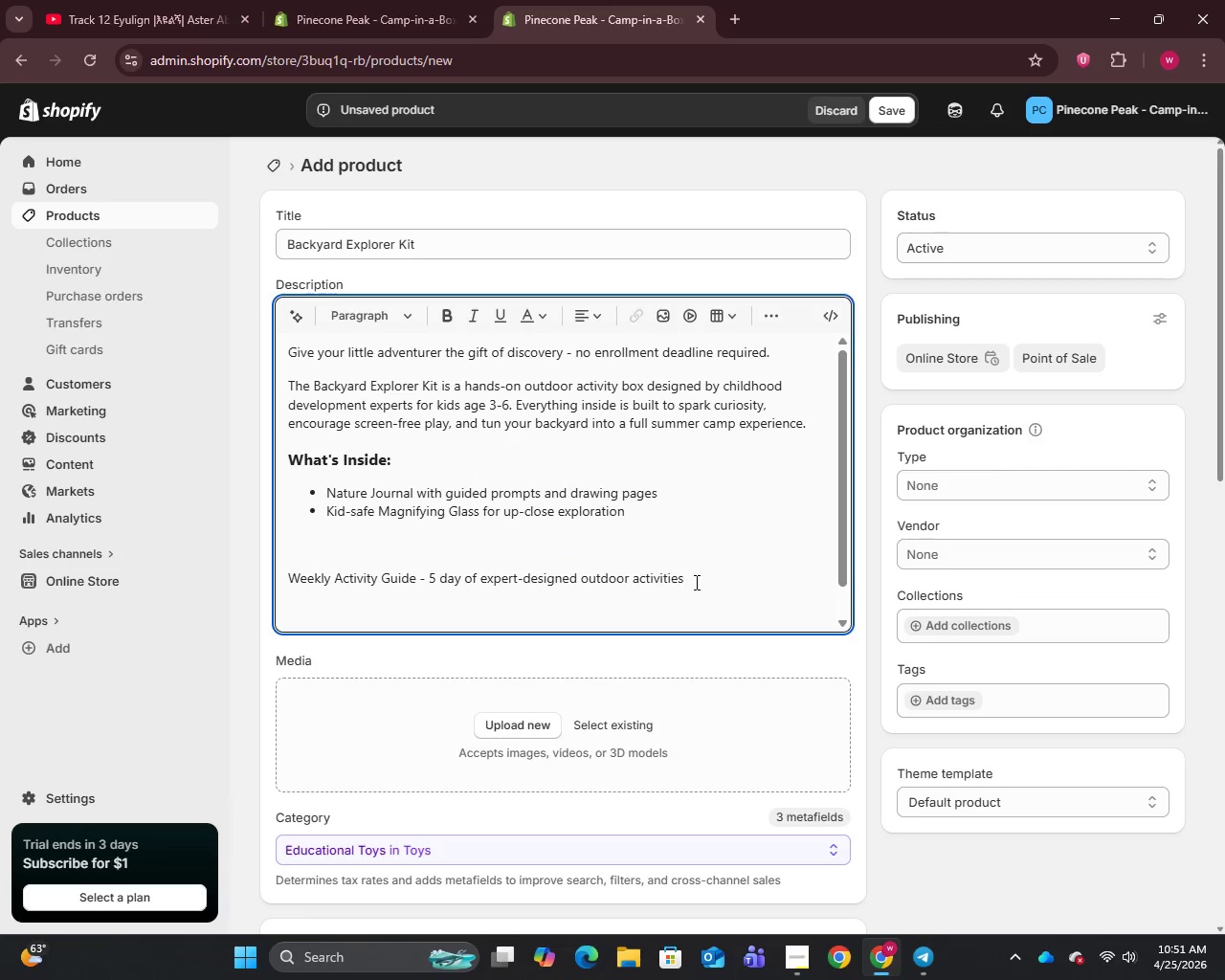 
left_click_drag(start_coordinate=[690, 575], to_coordinate=[290, 581])
 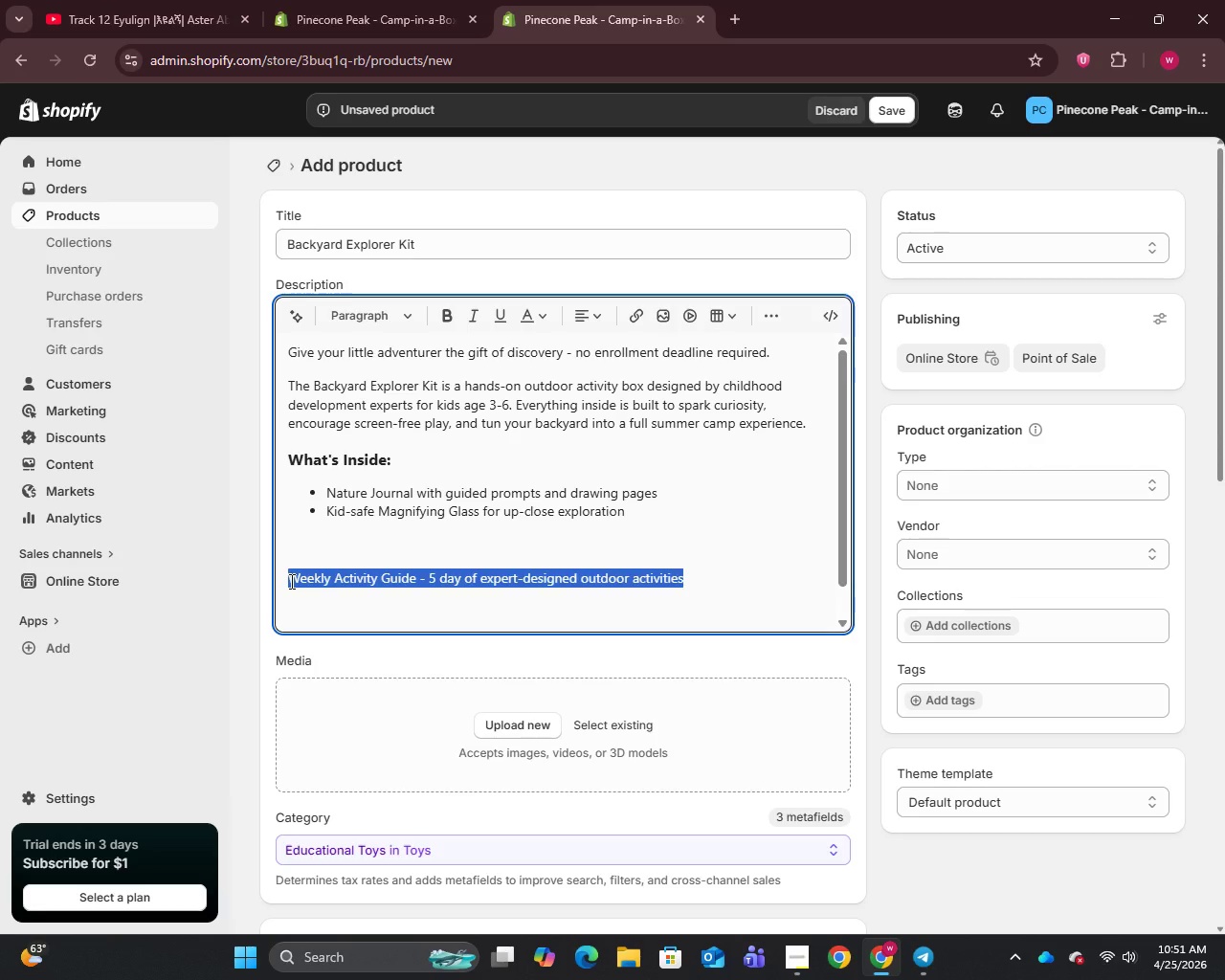 
key(Control+X)
 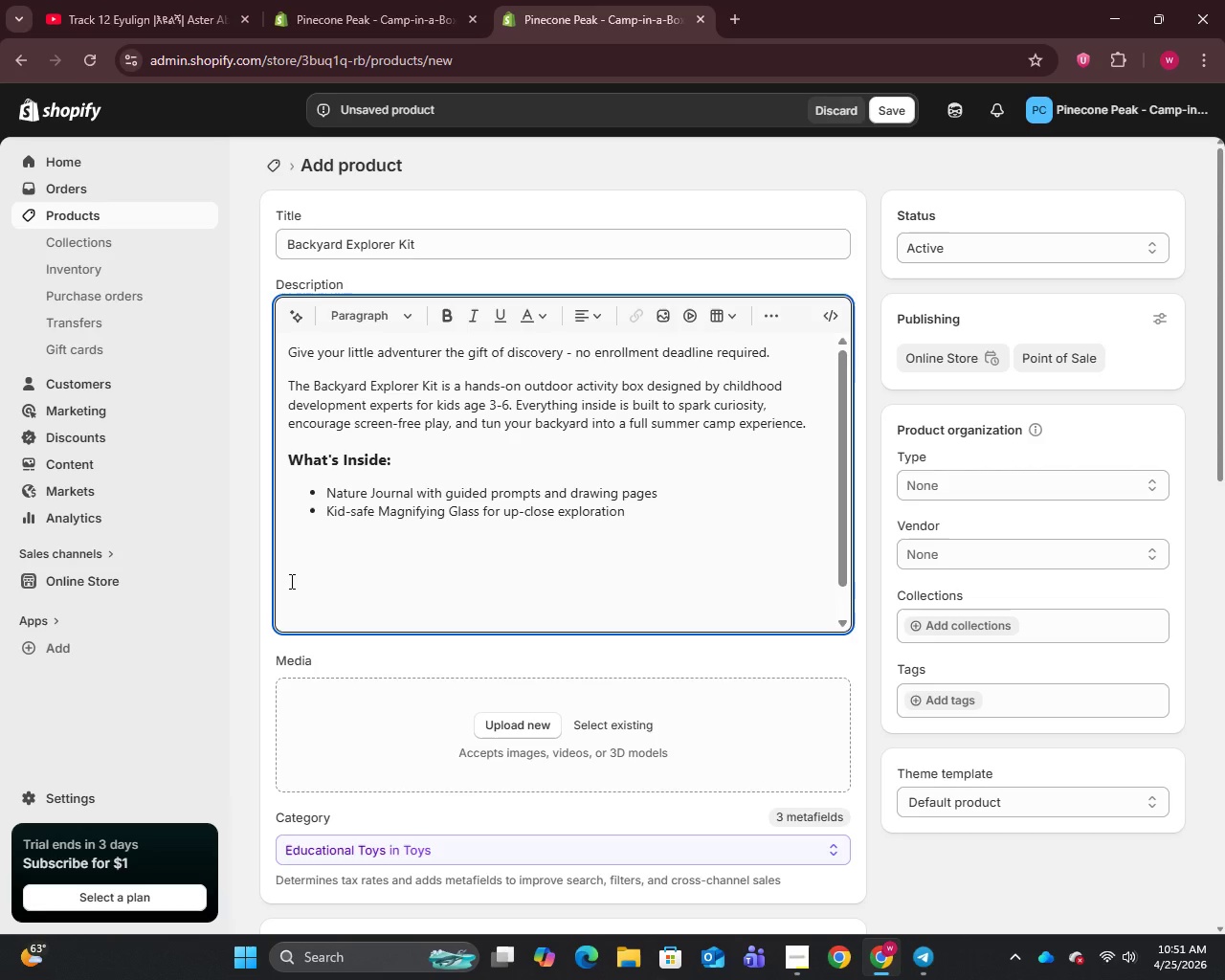 
key(Backspace)
 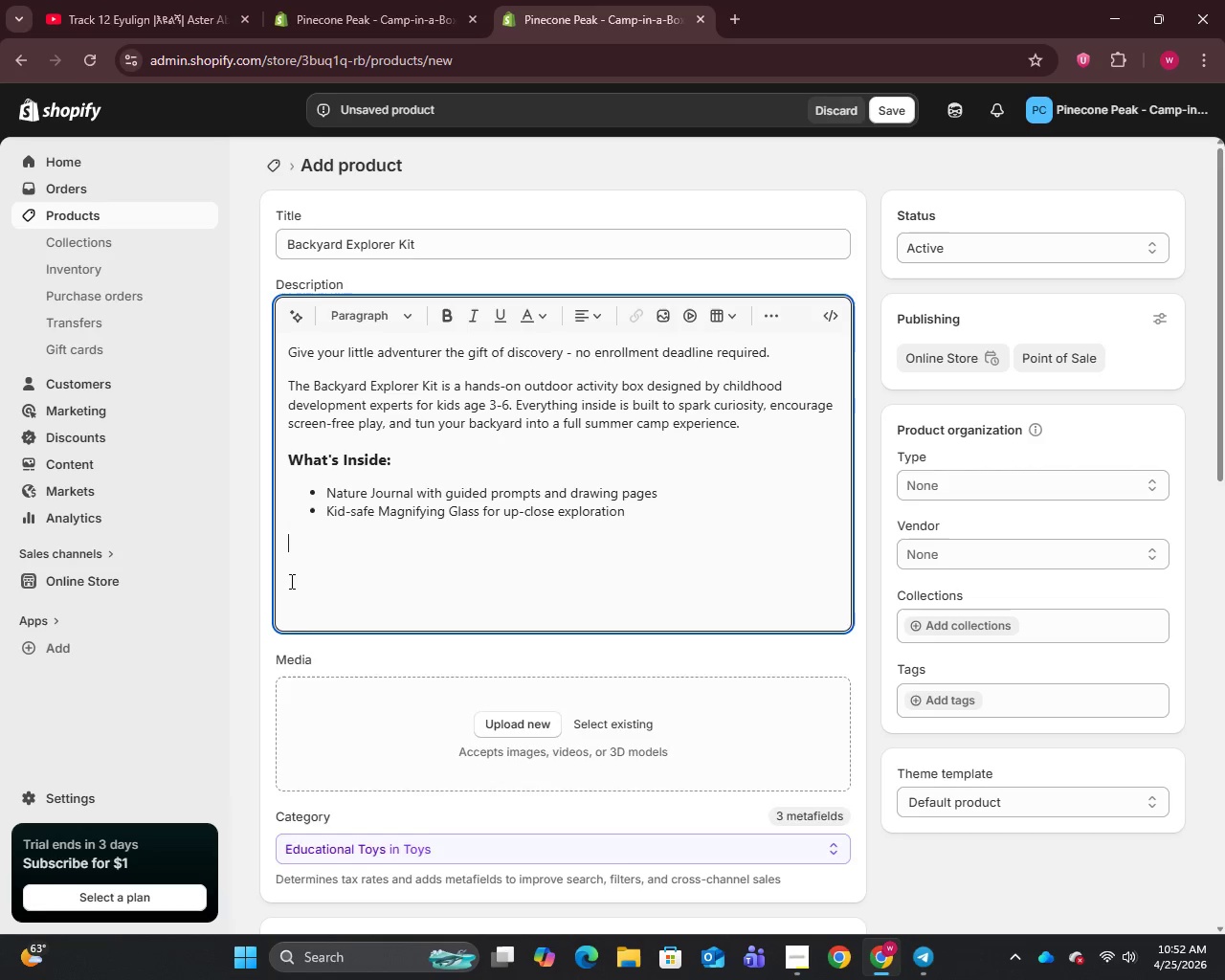 
key(Backspace)
 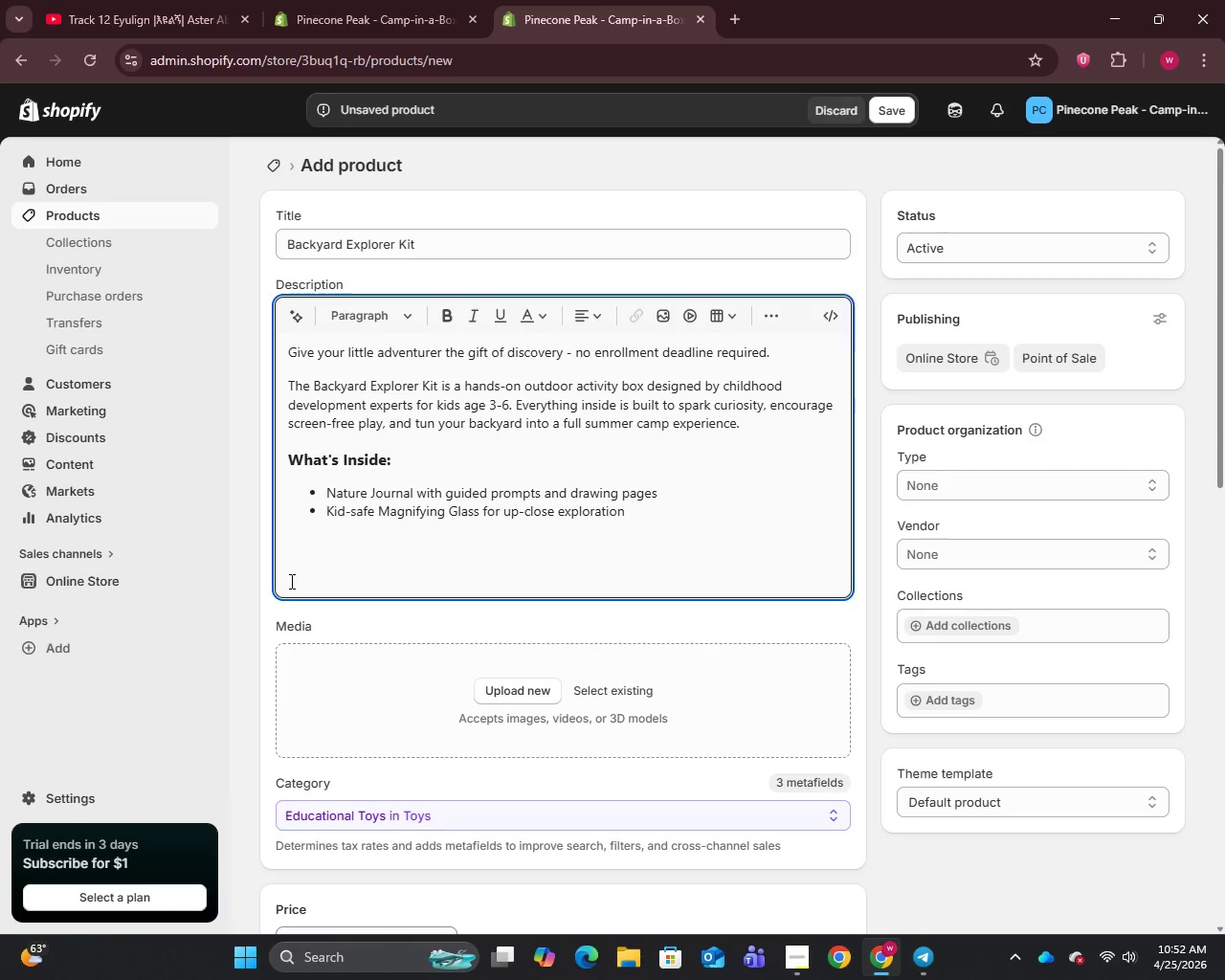 
key(Enter)
 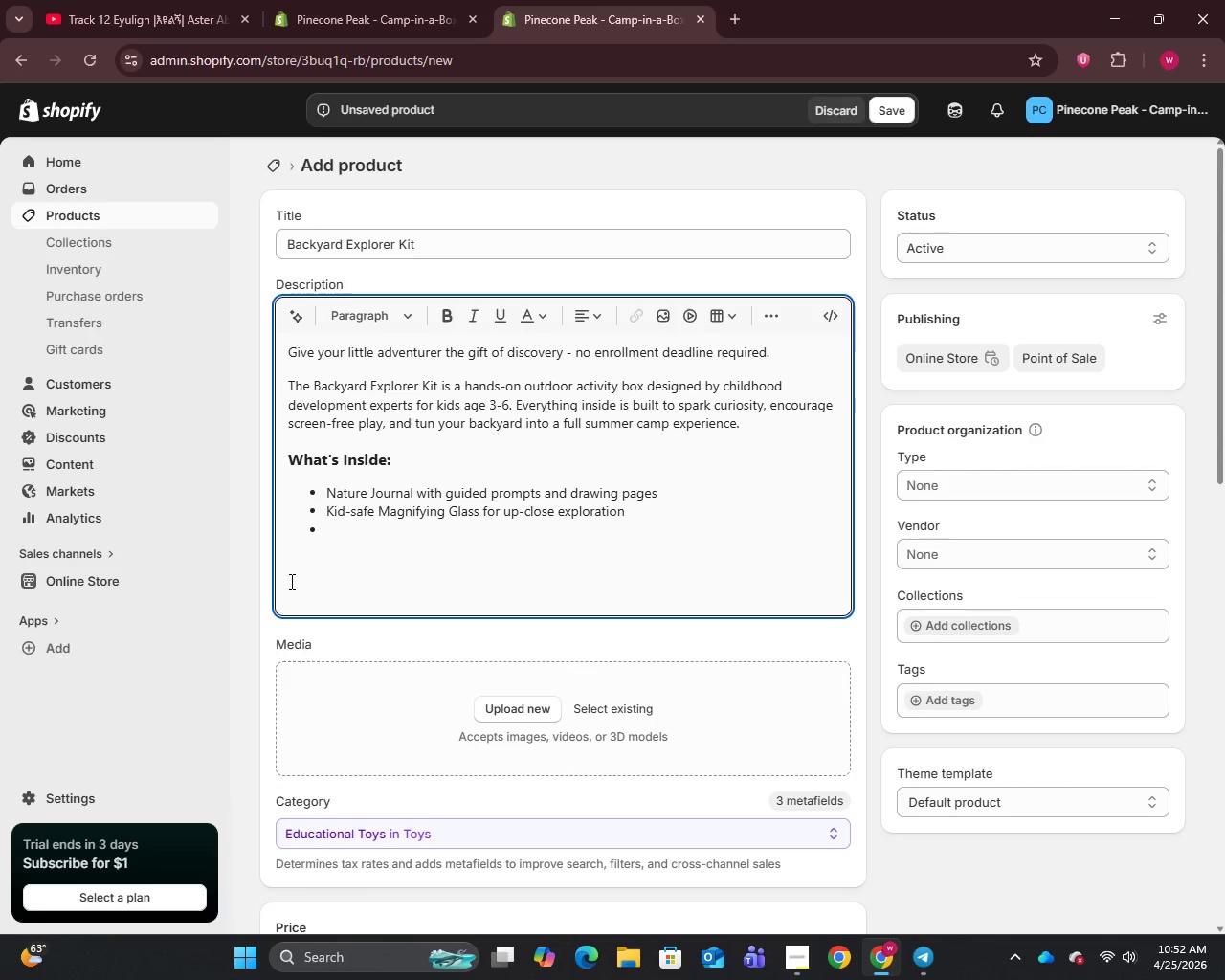 
key(Control+V)
 